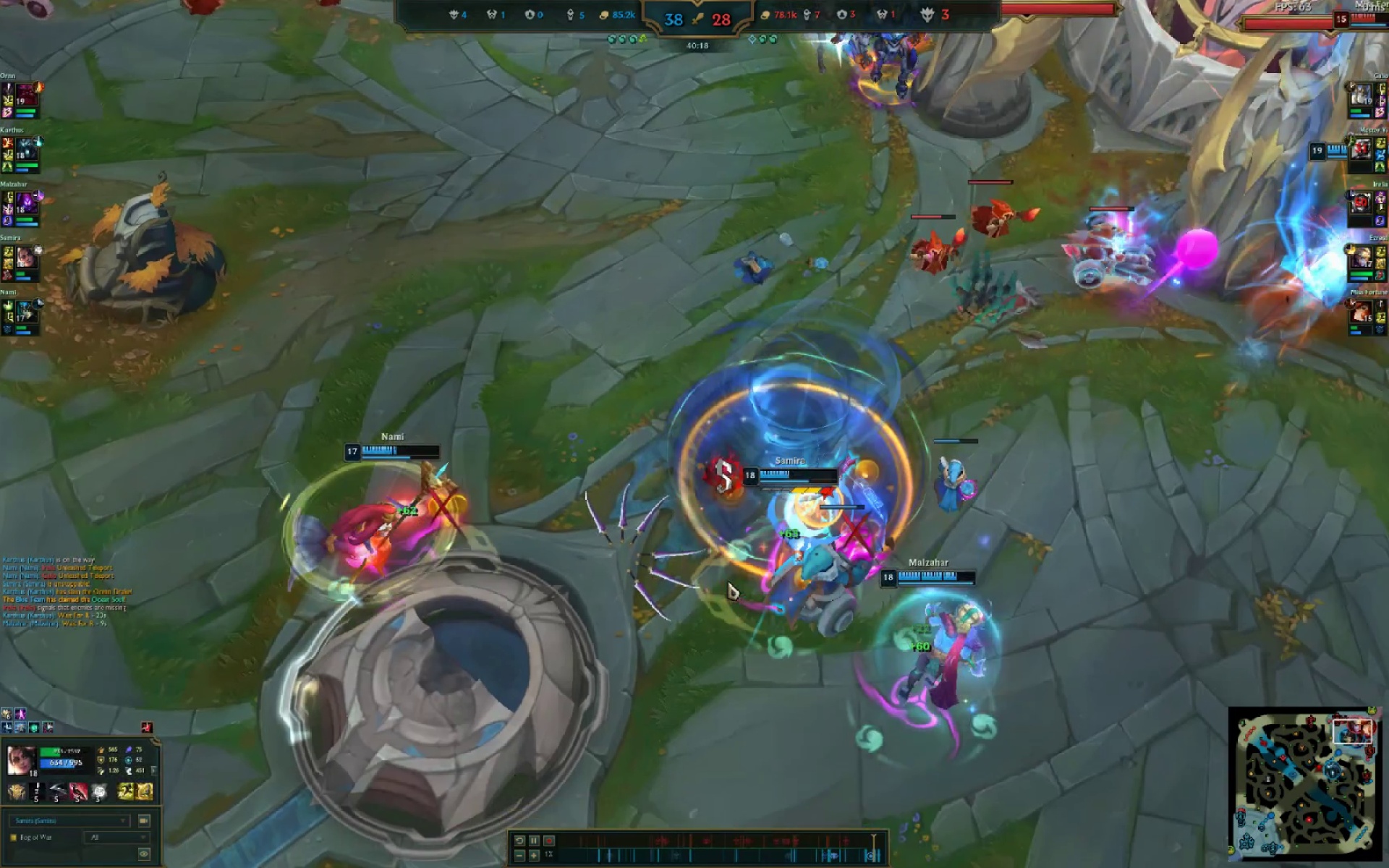 
left_click_drag(start_coordinate=[729, 582], to_coordinate=[754, 581])
 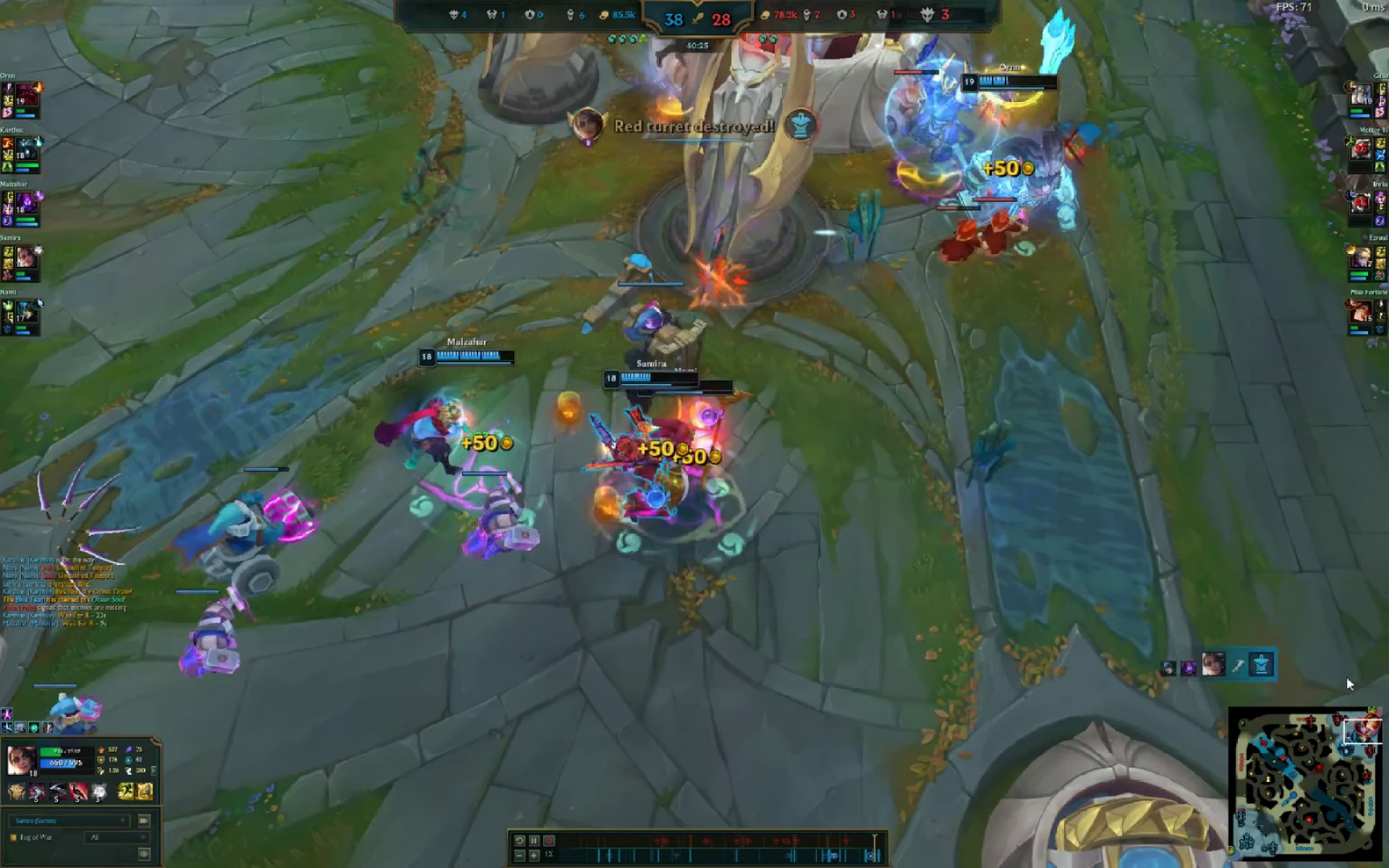 
wait(11.64)
 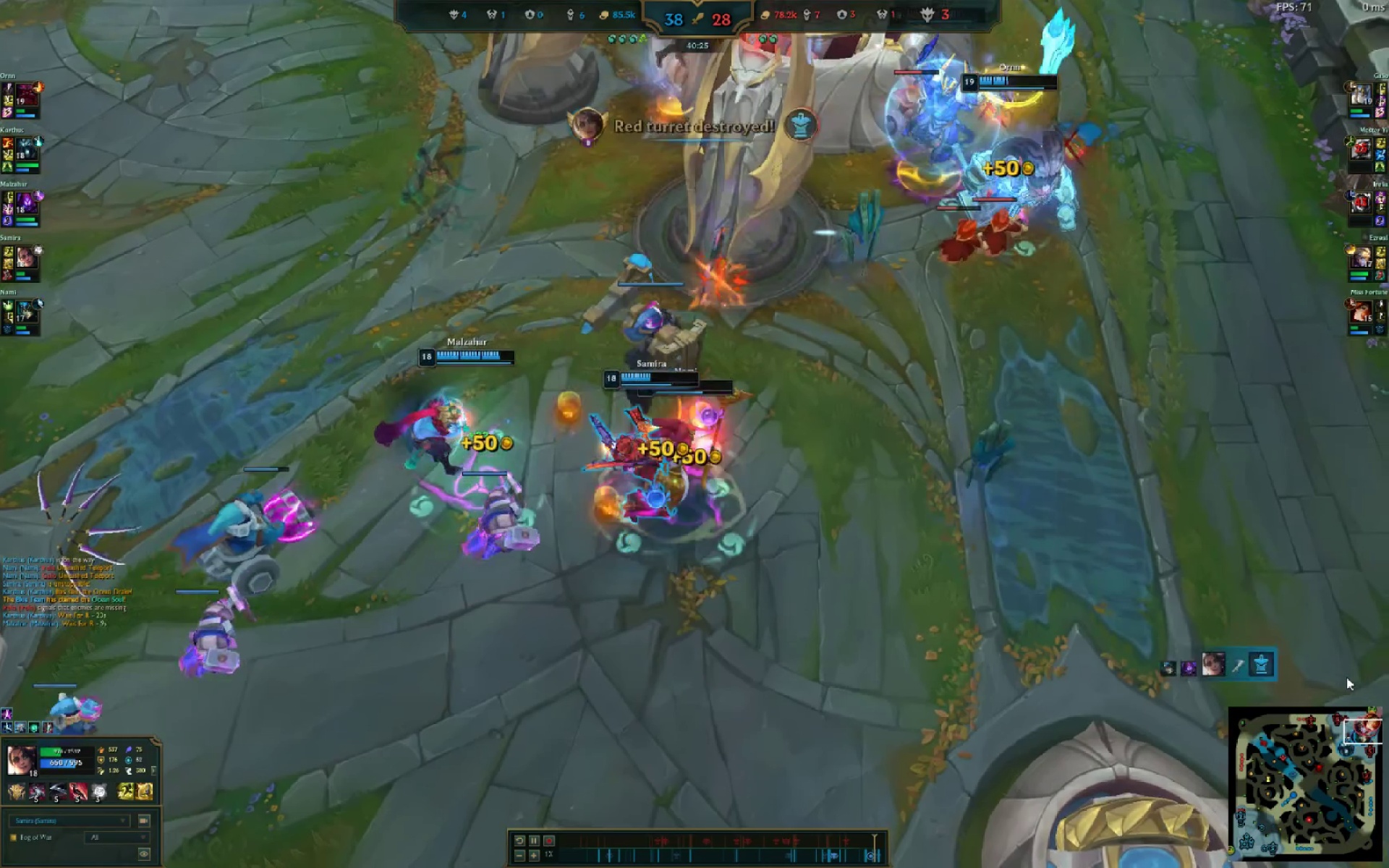 
key(Delete)
 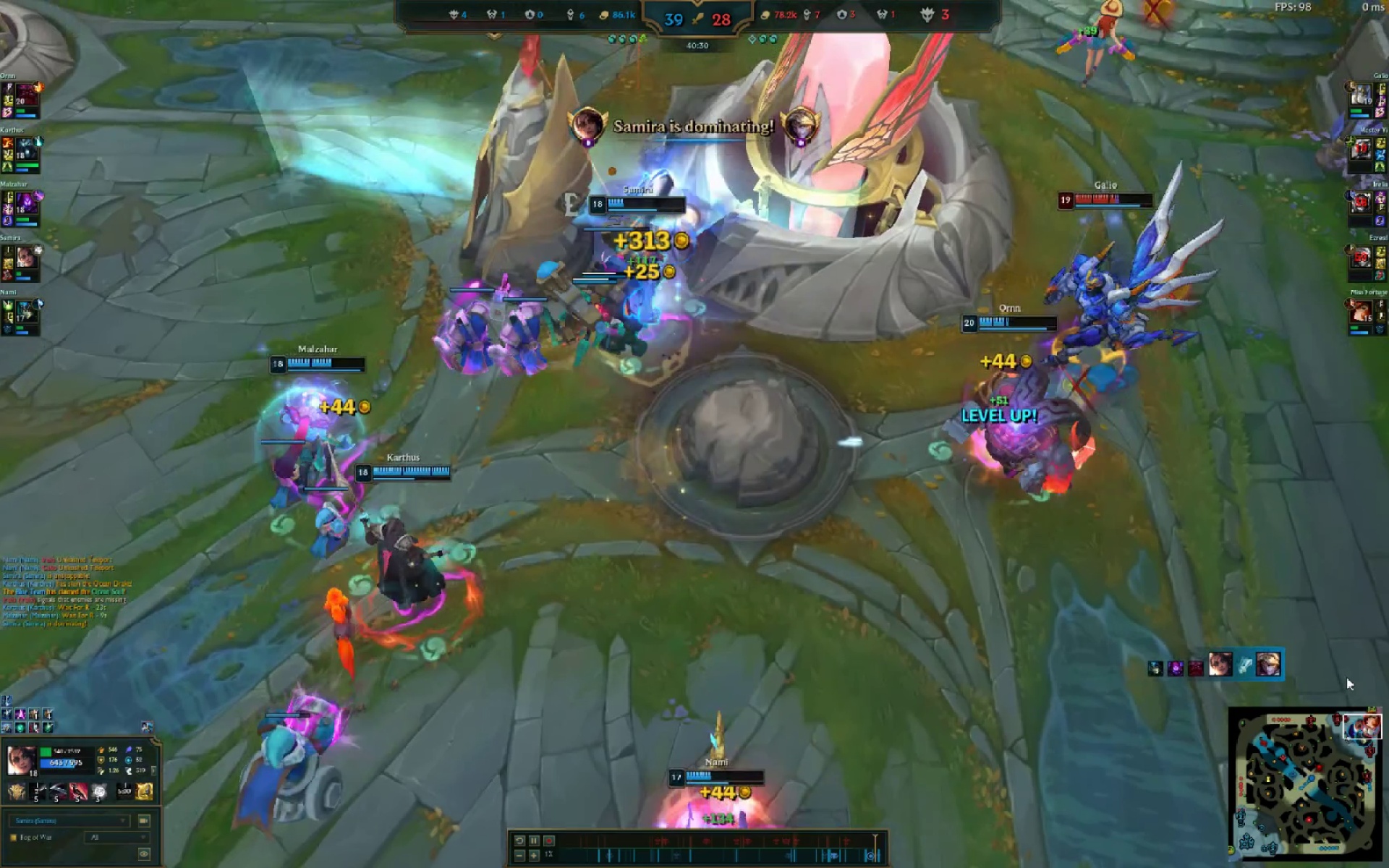 
key(Escape)
 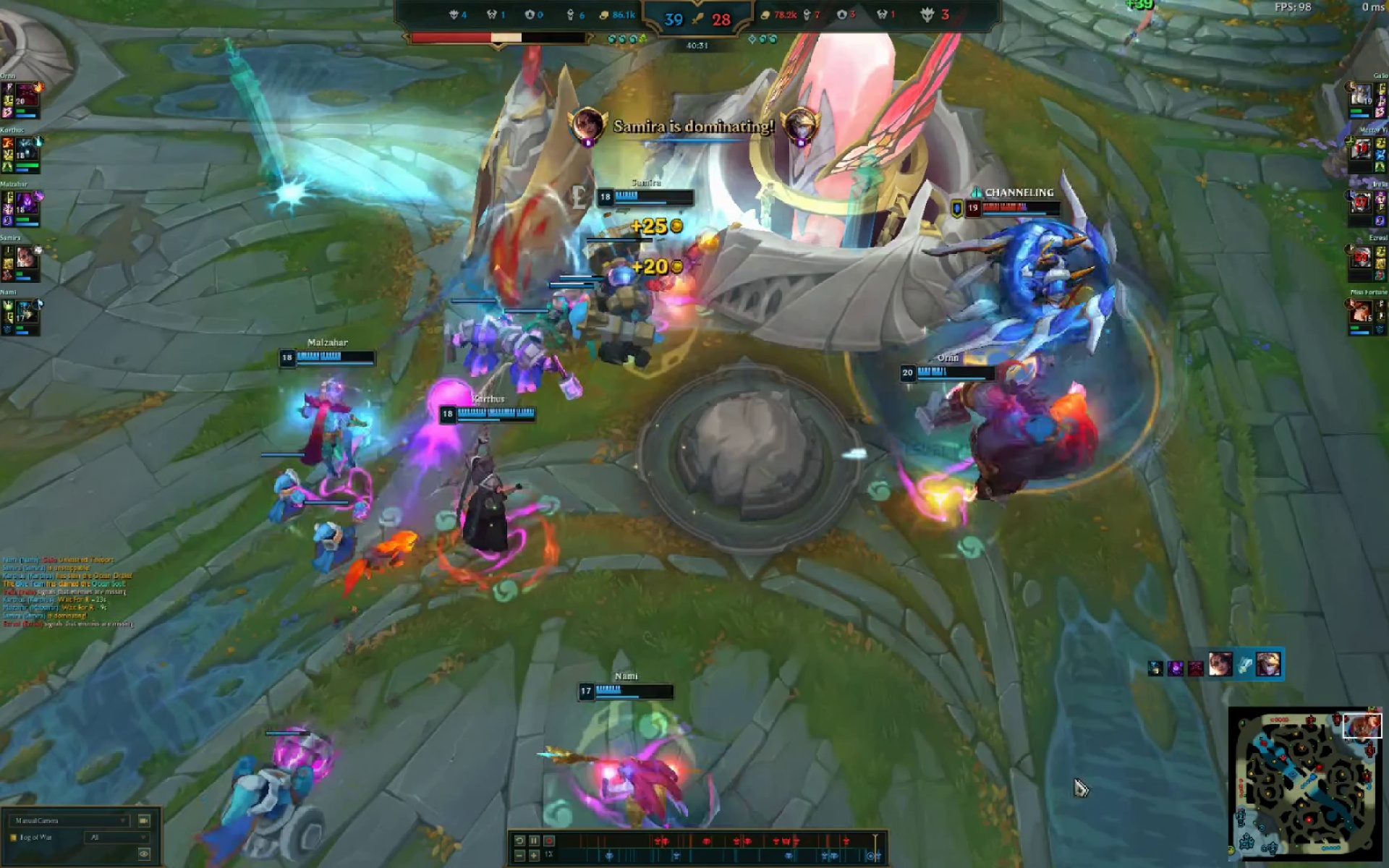 
key(Escape)
 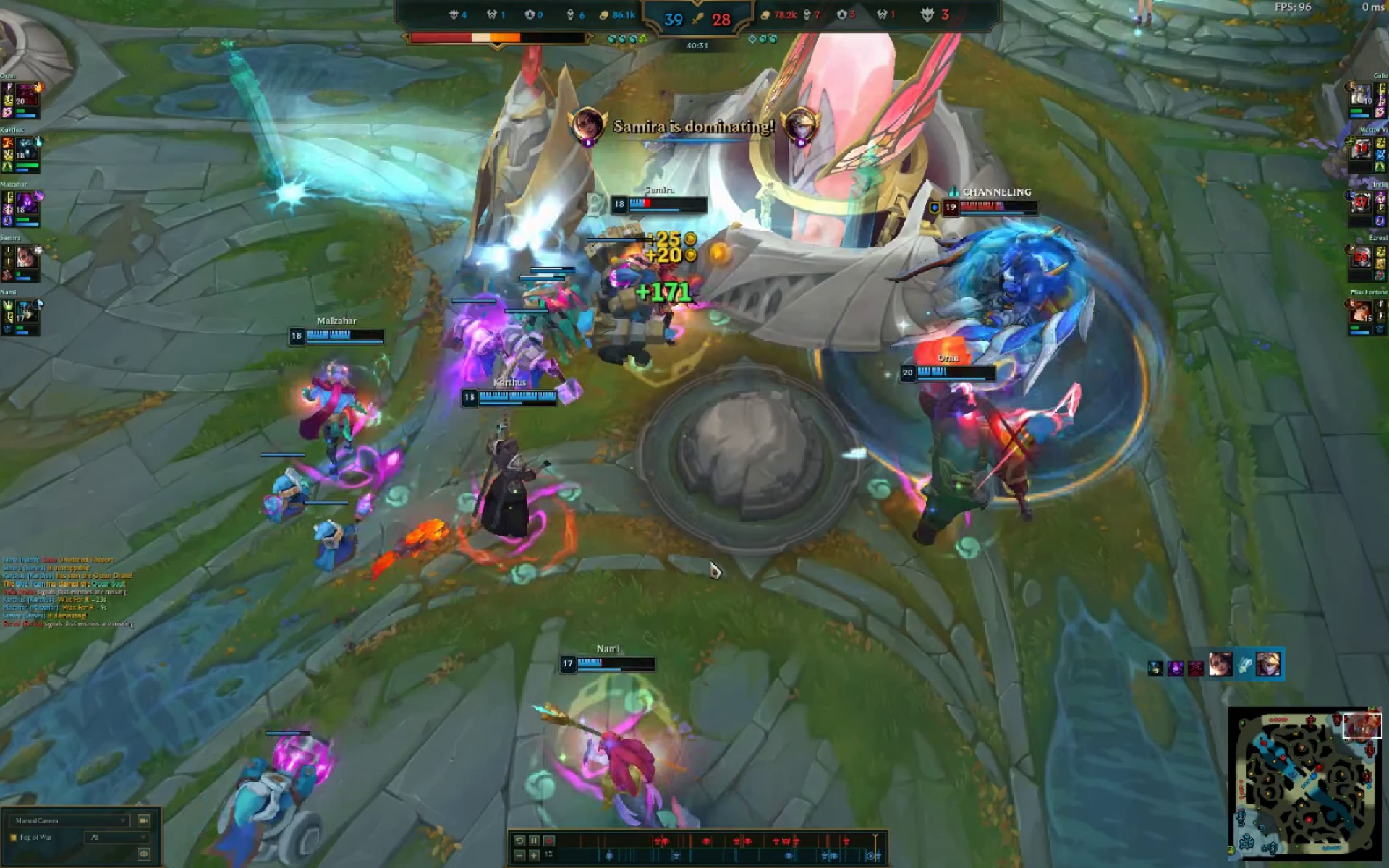 
key(Escape)
 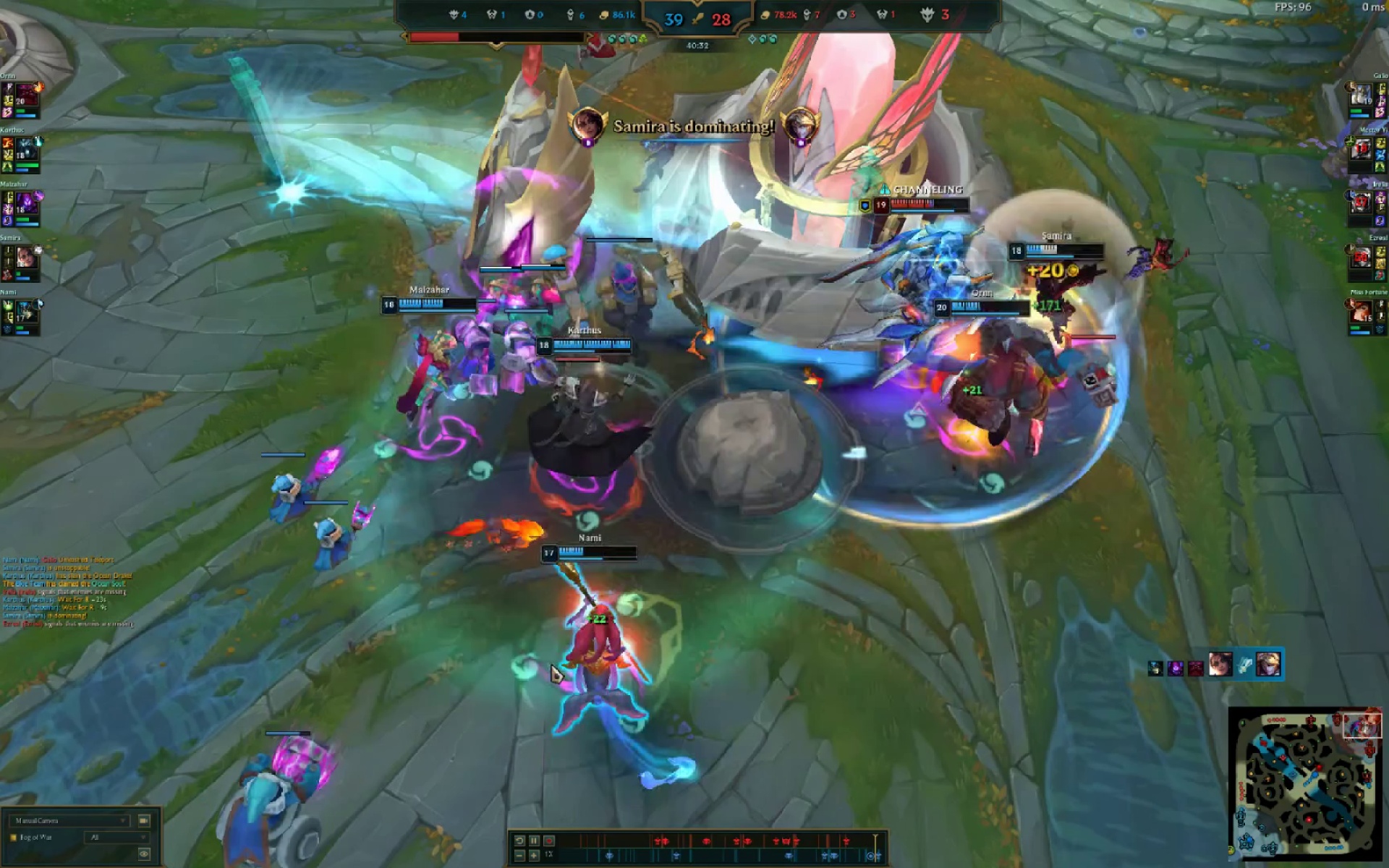 
key(Escape)
 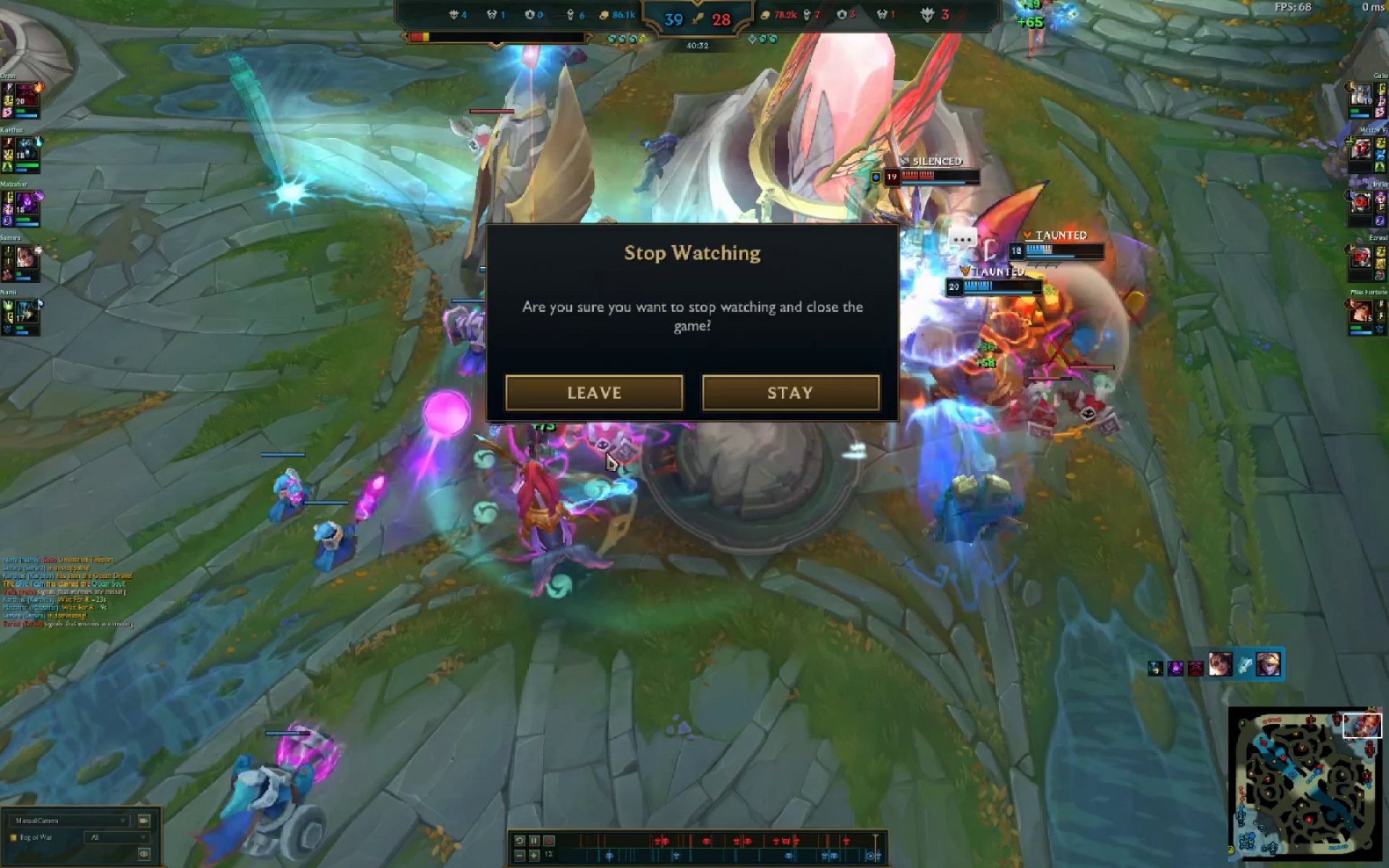 
double_click([616, 387])
 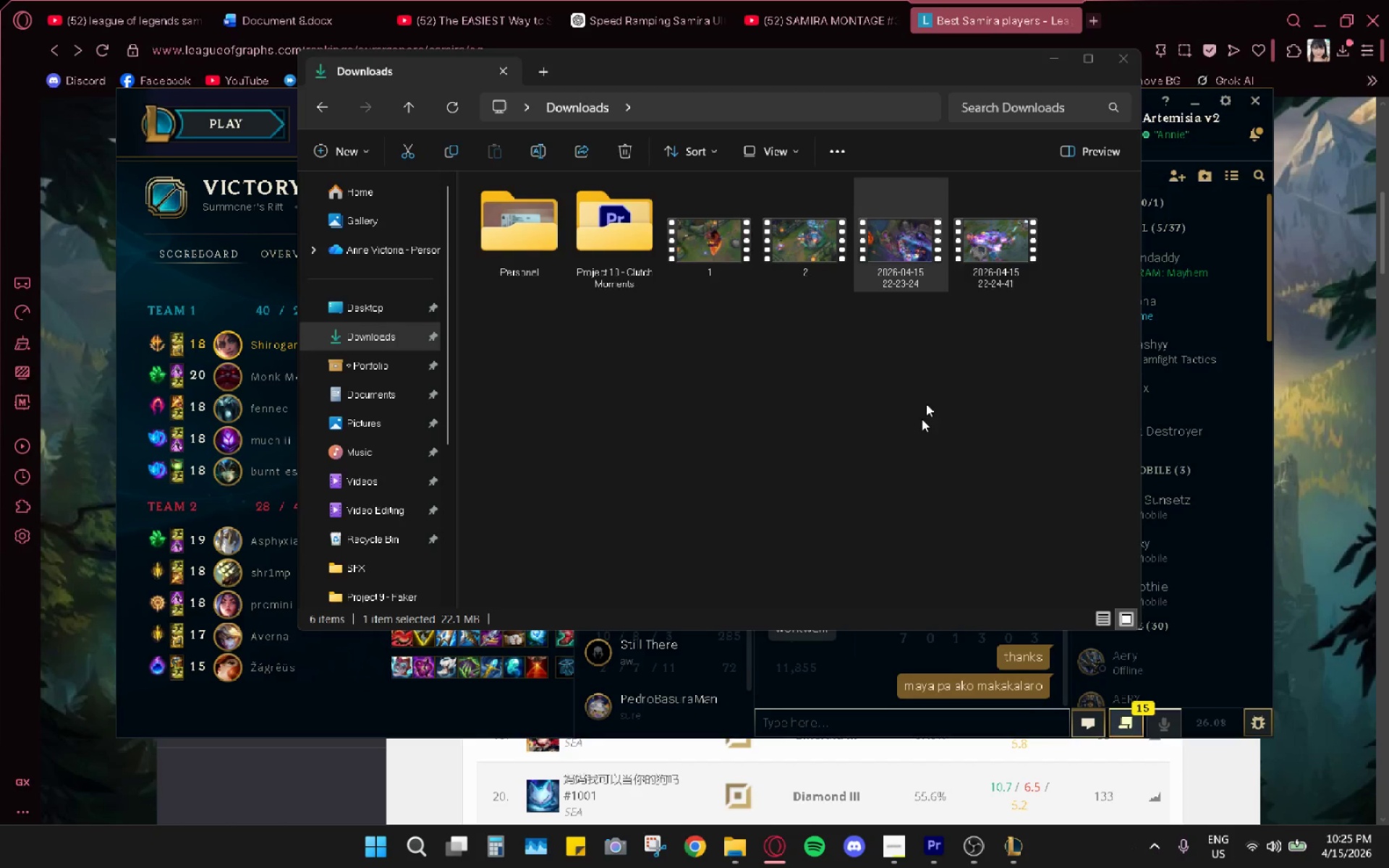 
left_click([977, 248])
 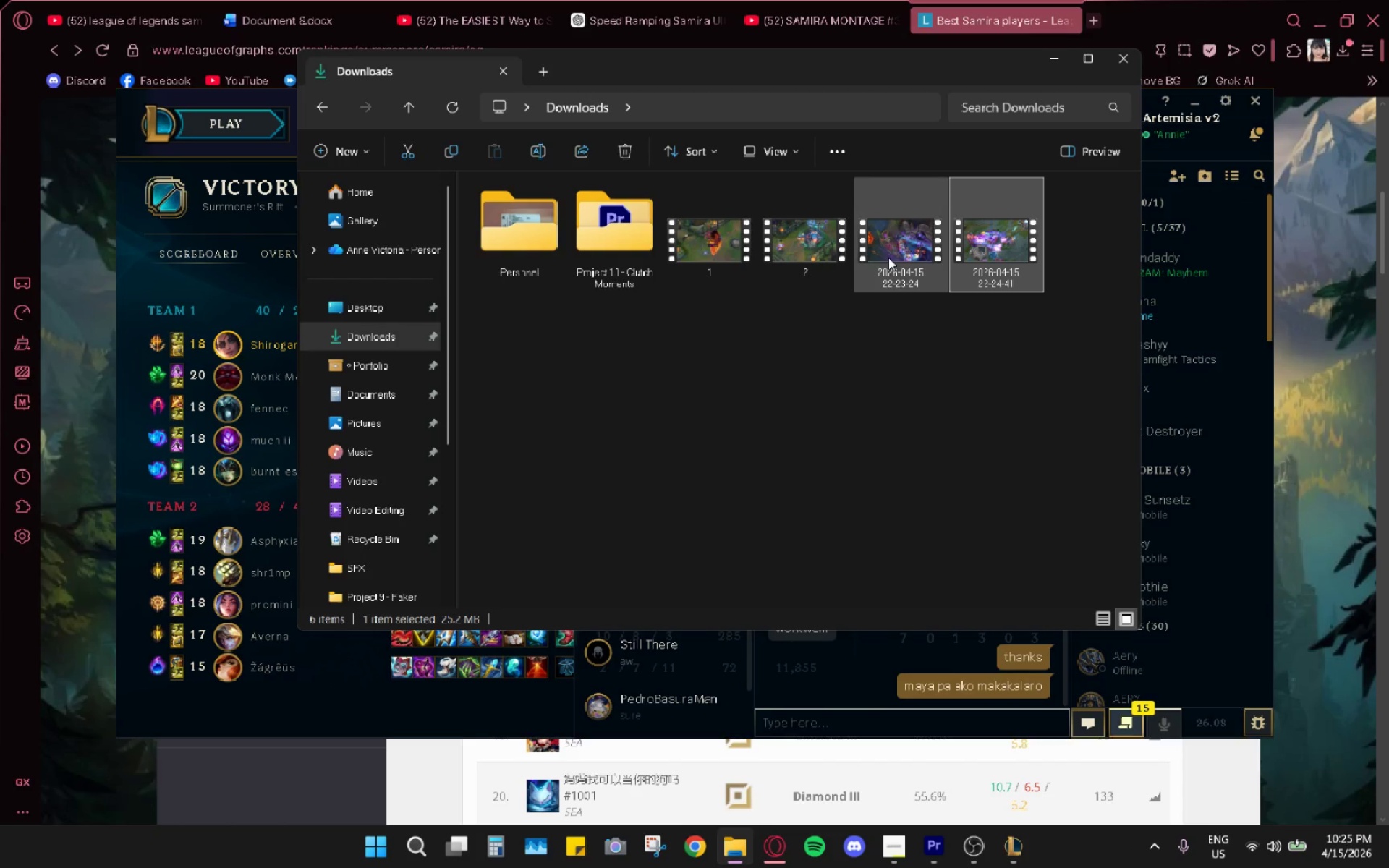 
left_click([901, 387])
 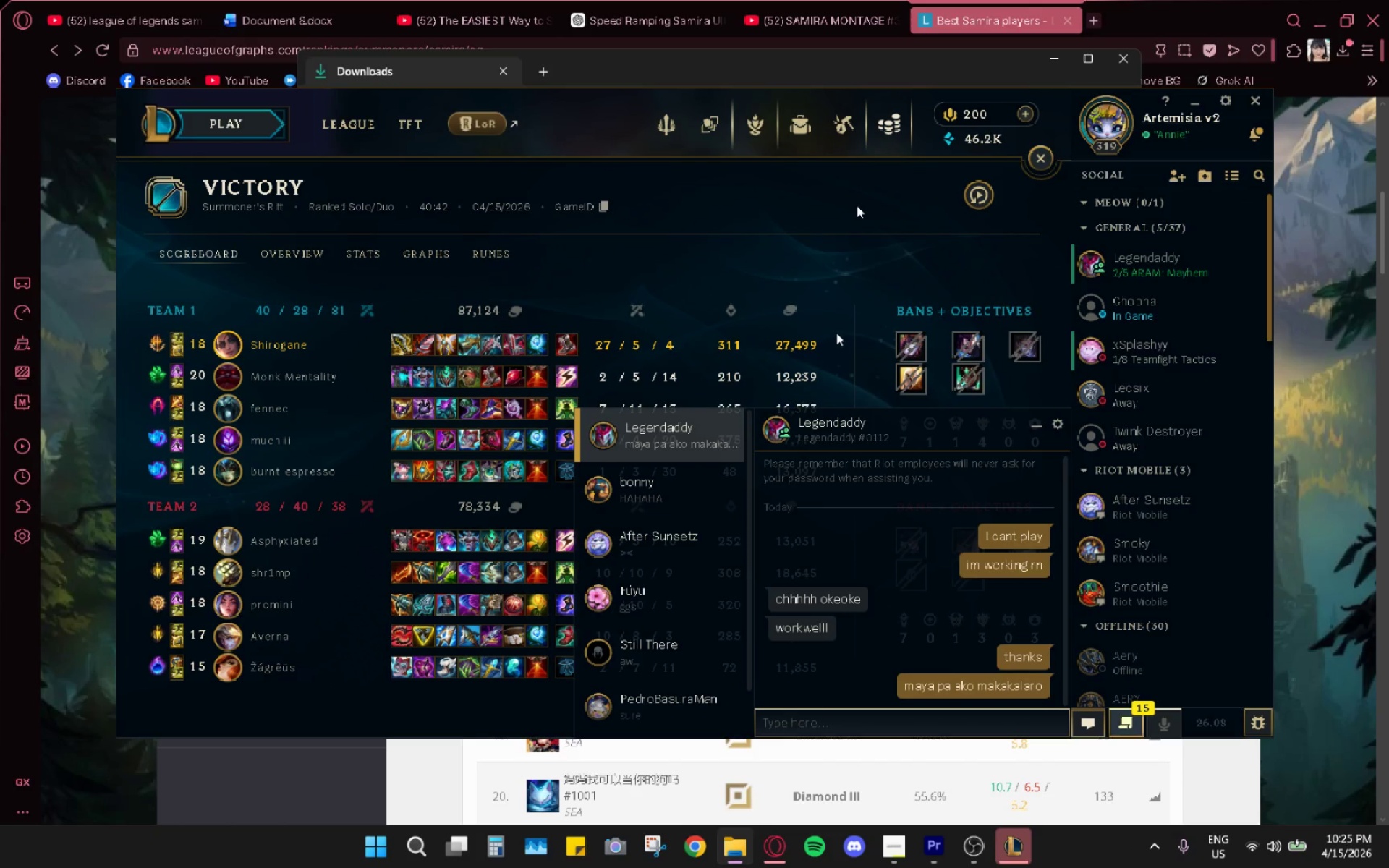 
left_click([739, 850])
 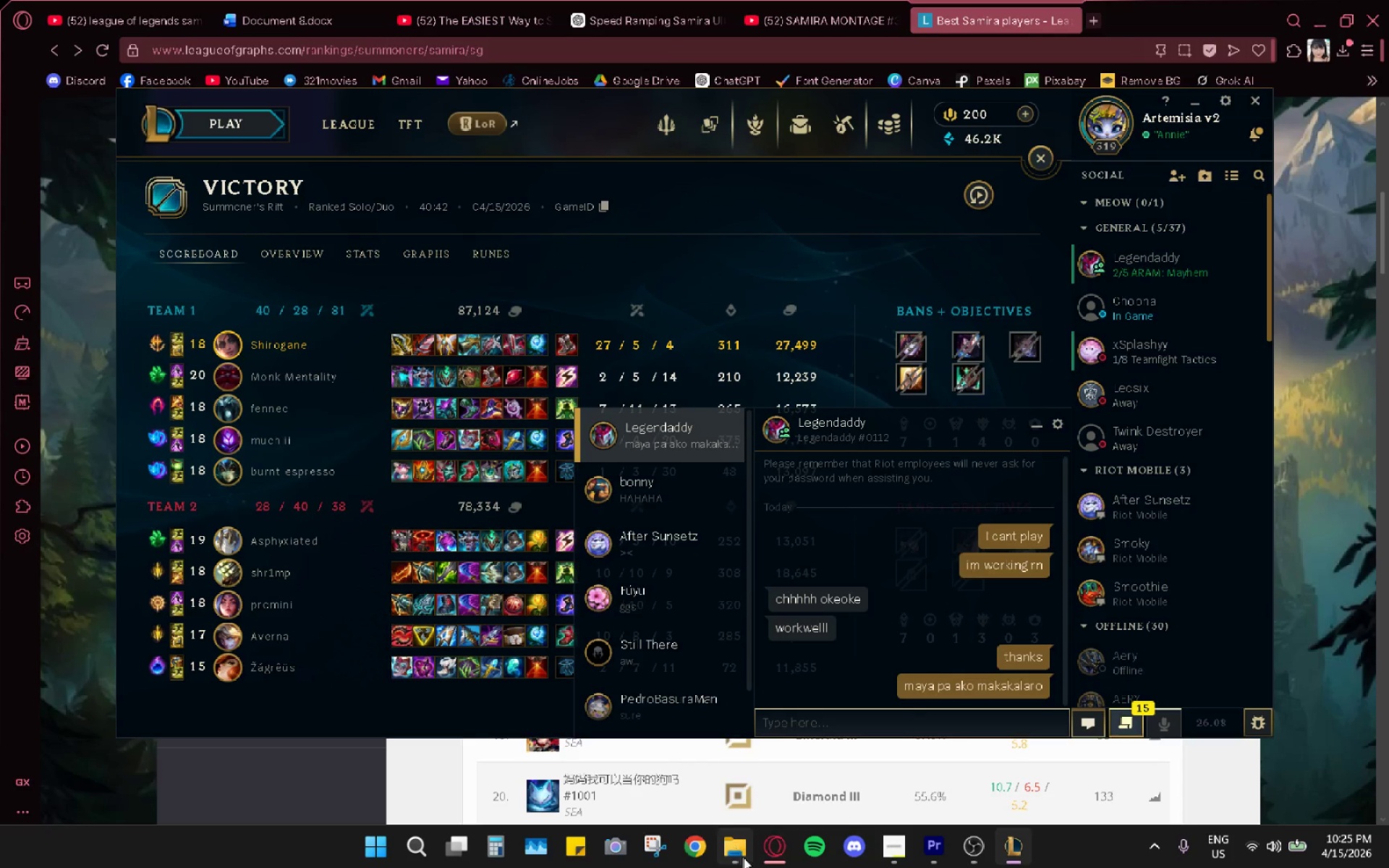 
left_click([741, 851])
 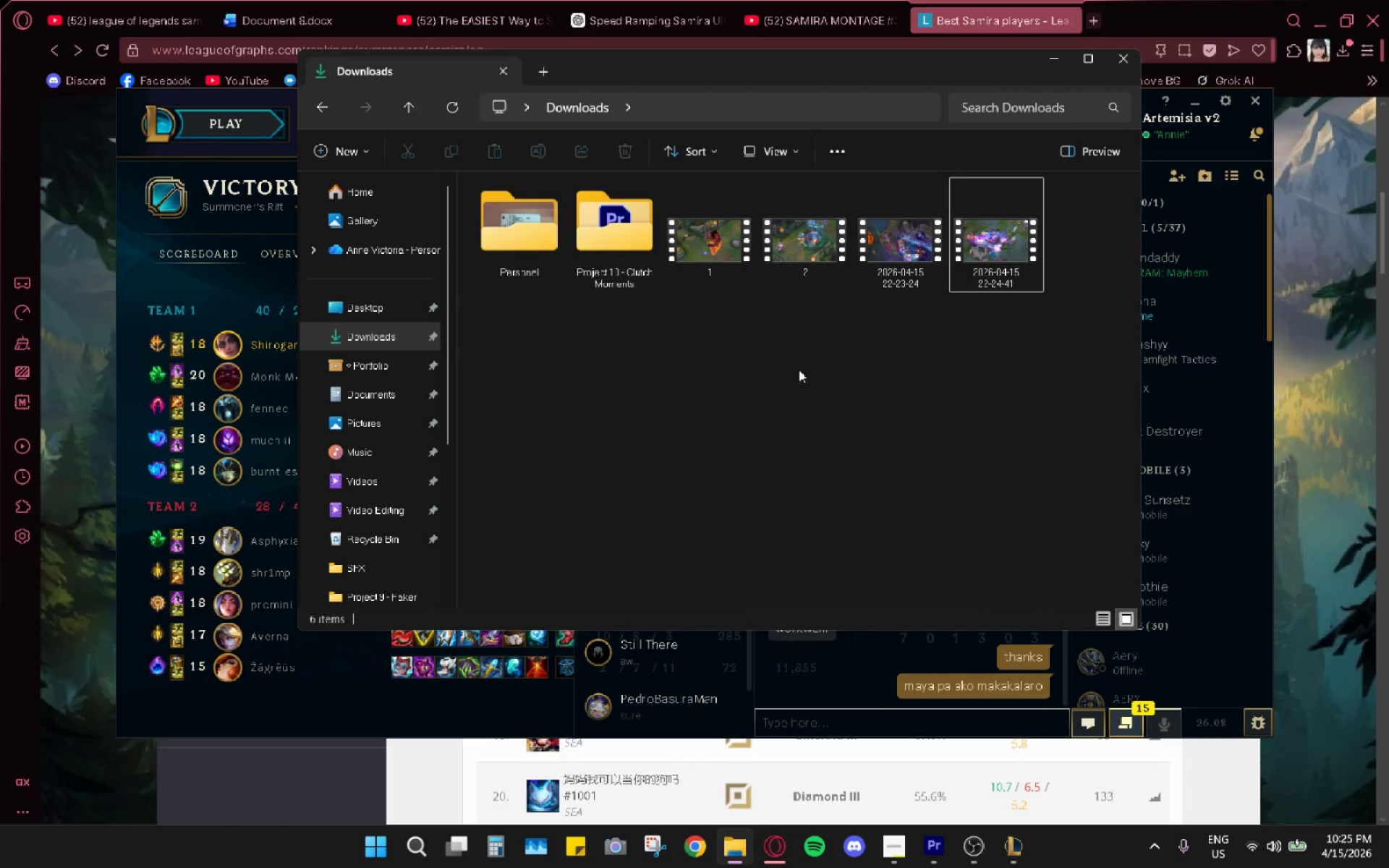 
left_click_drag(start_coordinate=[882, 323], to_coordinate=[1015, 247])
 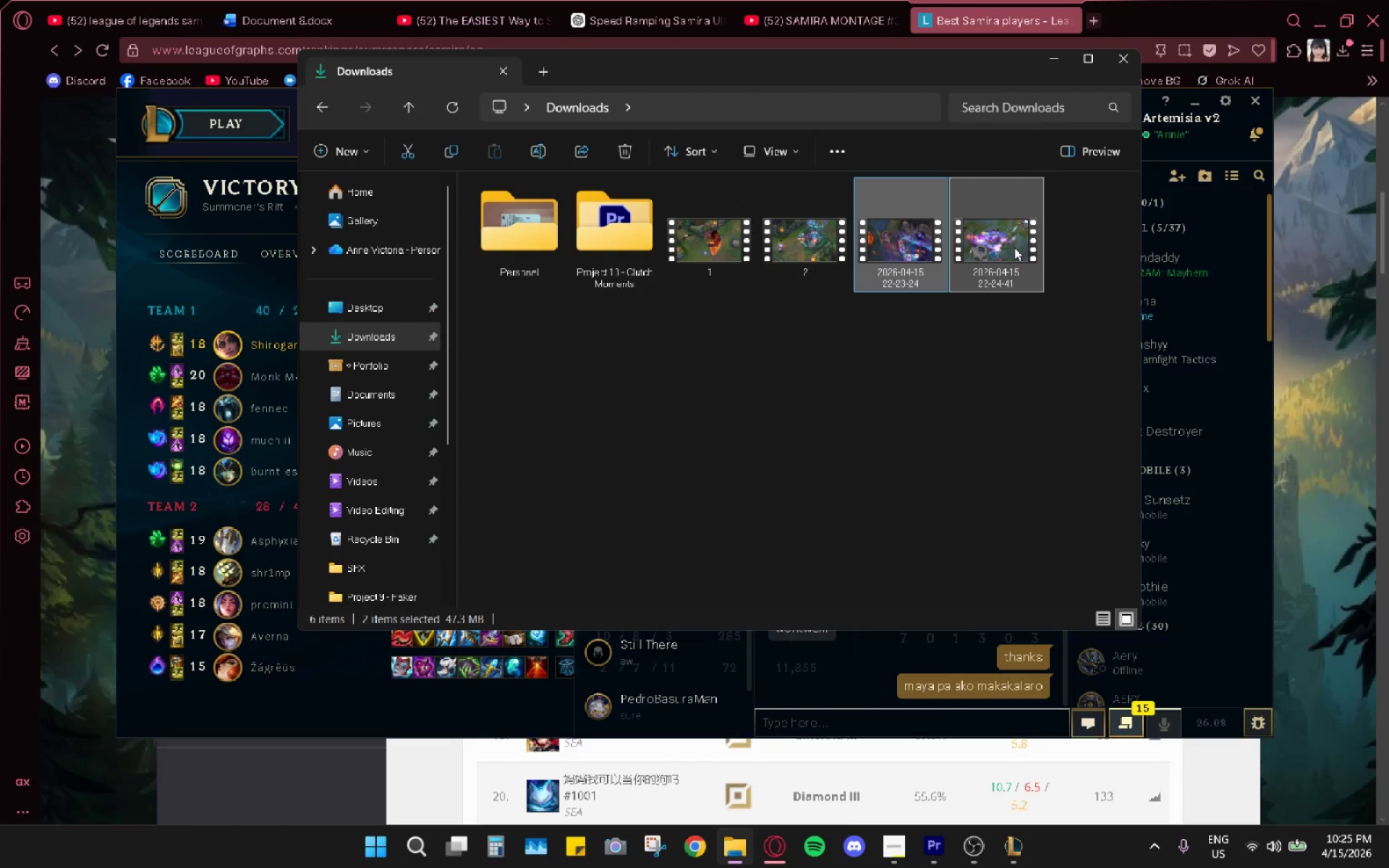 
key(H)
 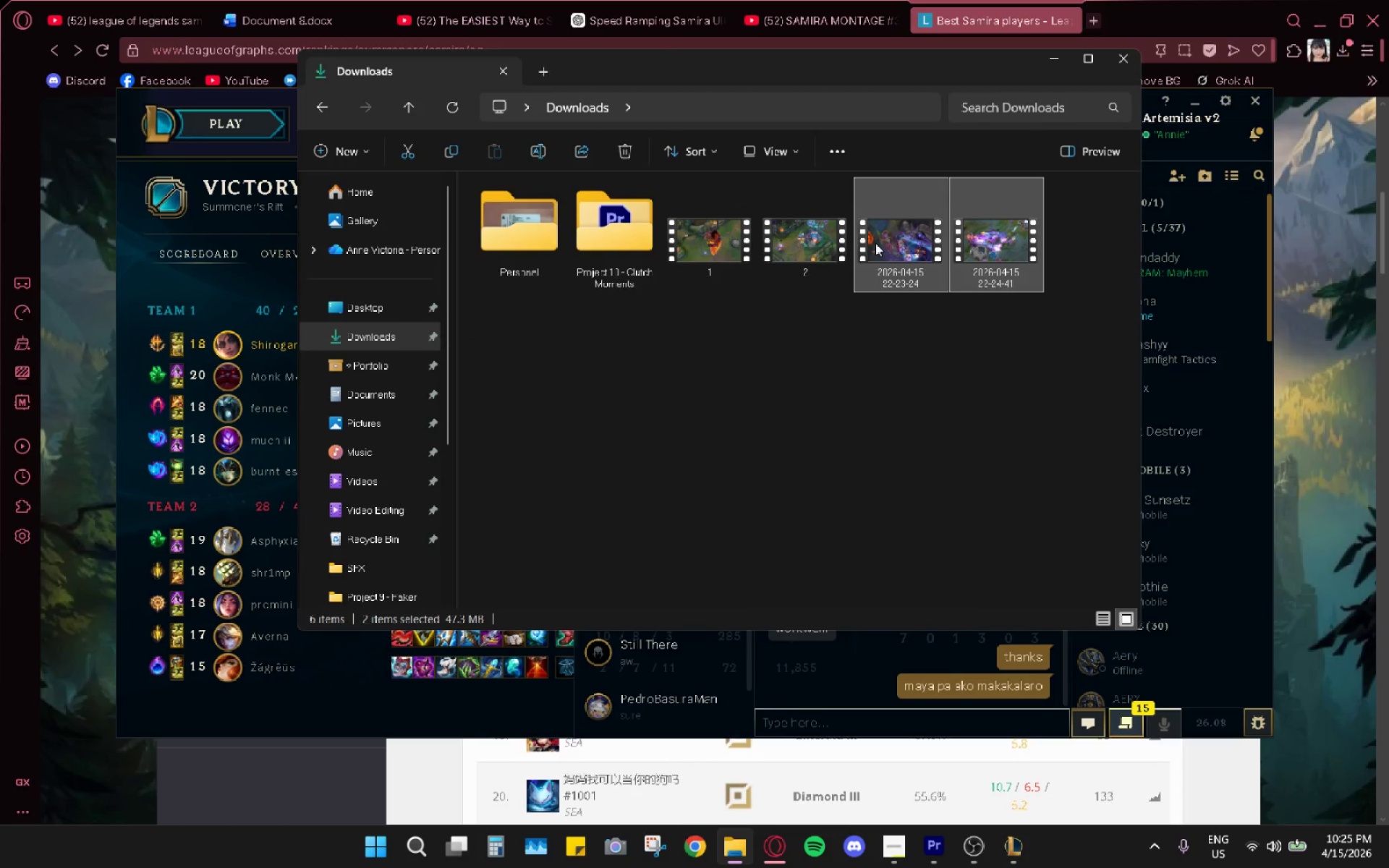 
right_click([895, 234])
 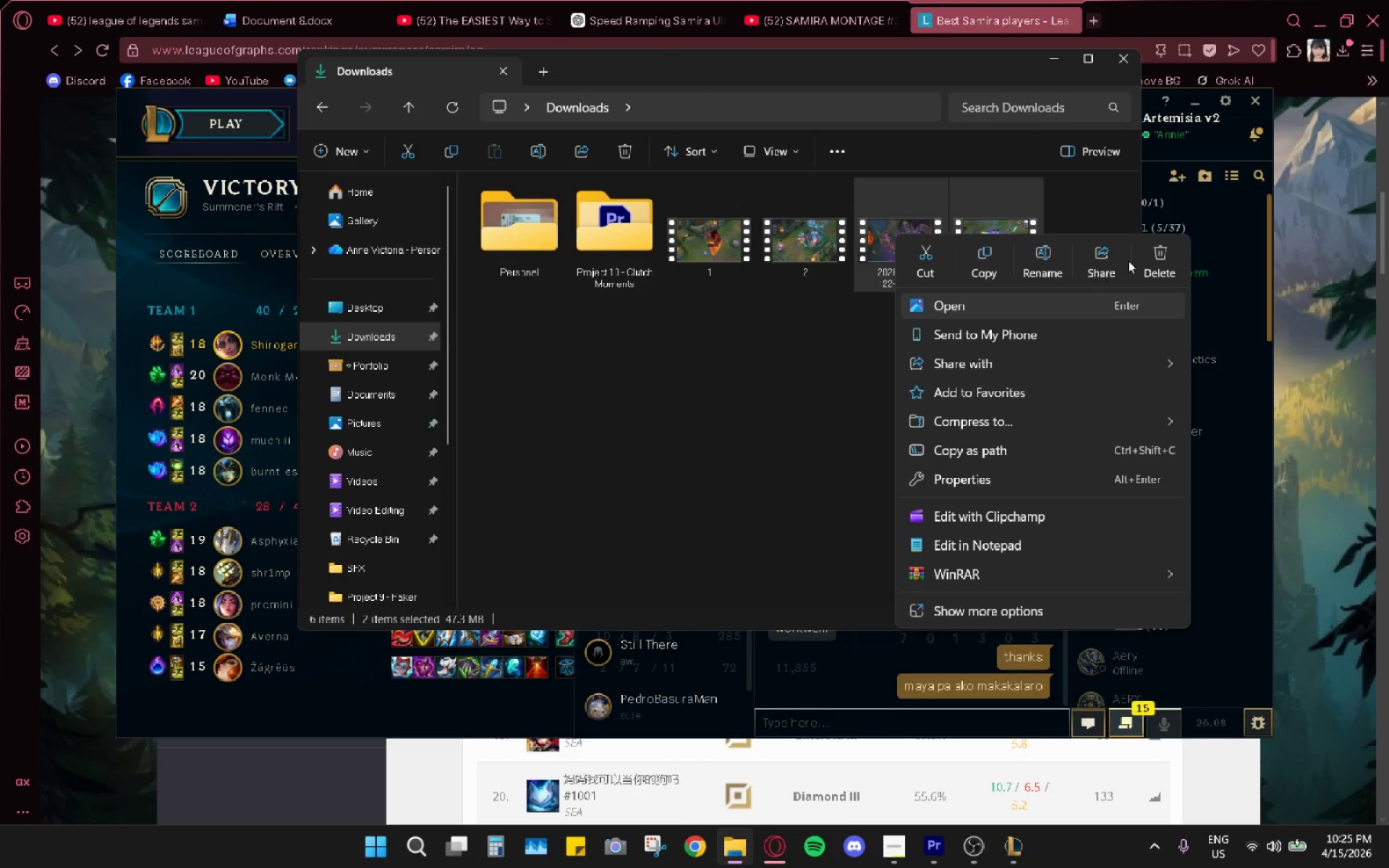 
left_click([1154, 257])
 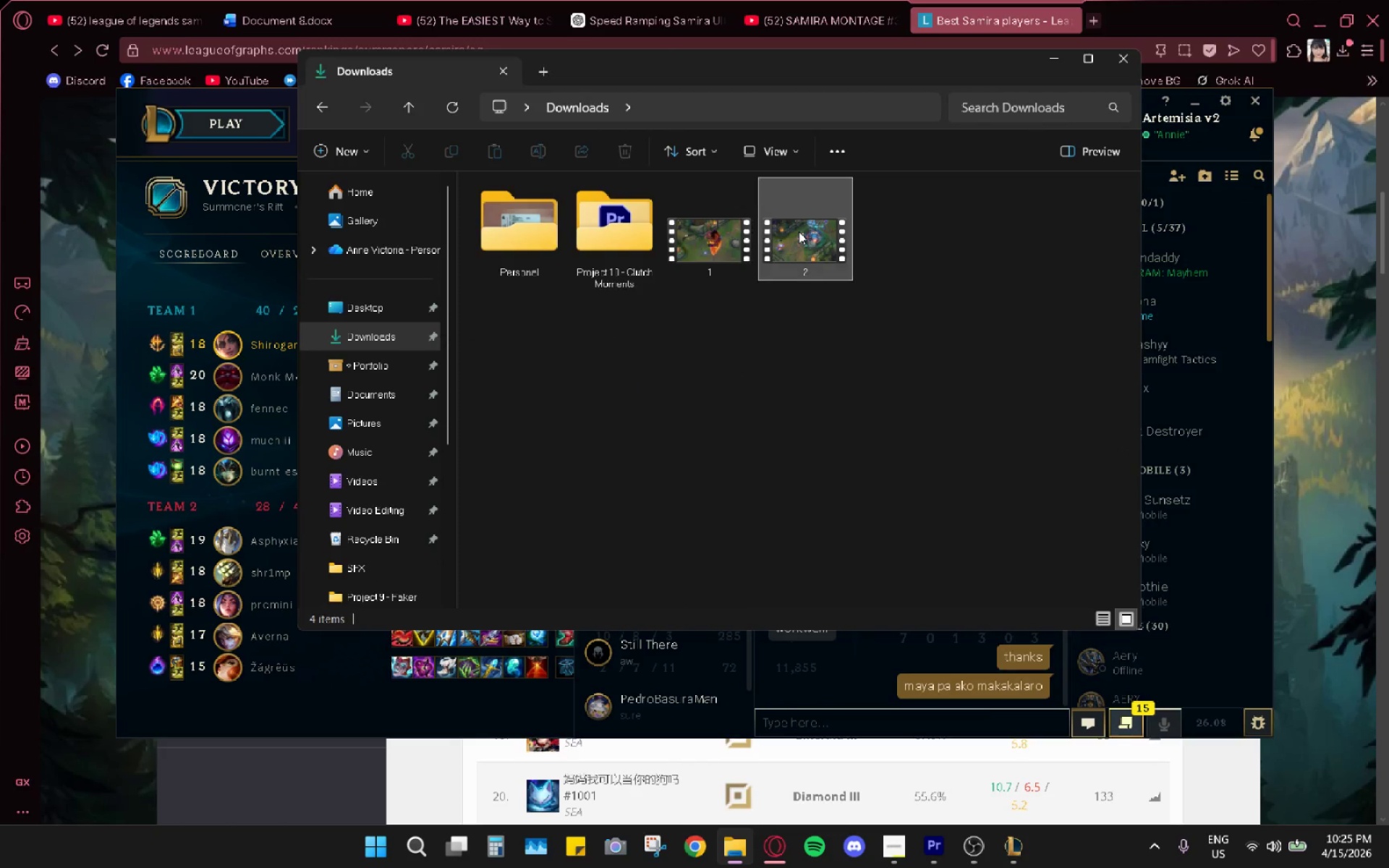 
double_click([799, 231])
 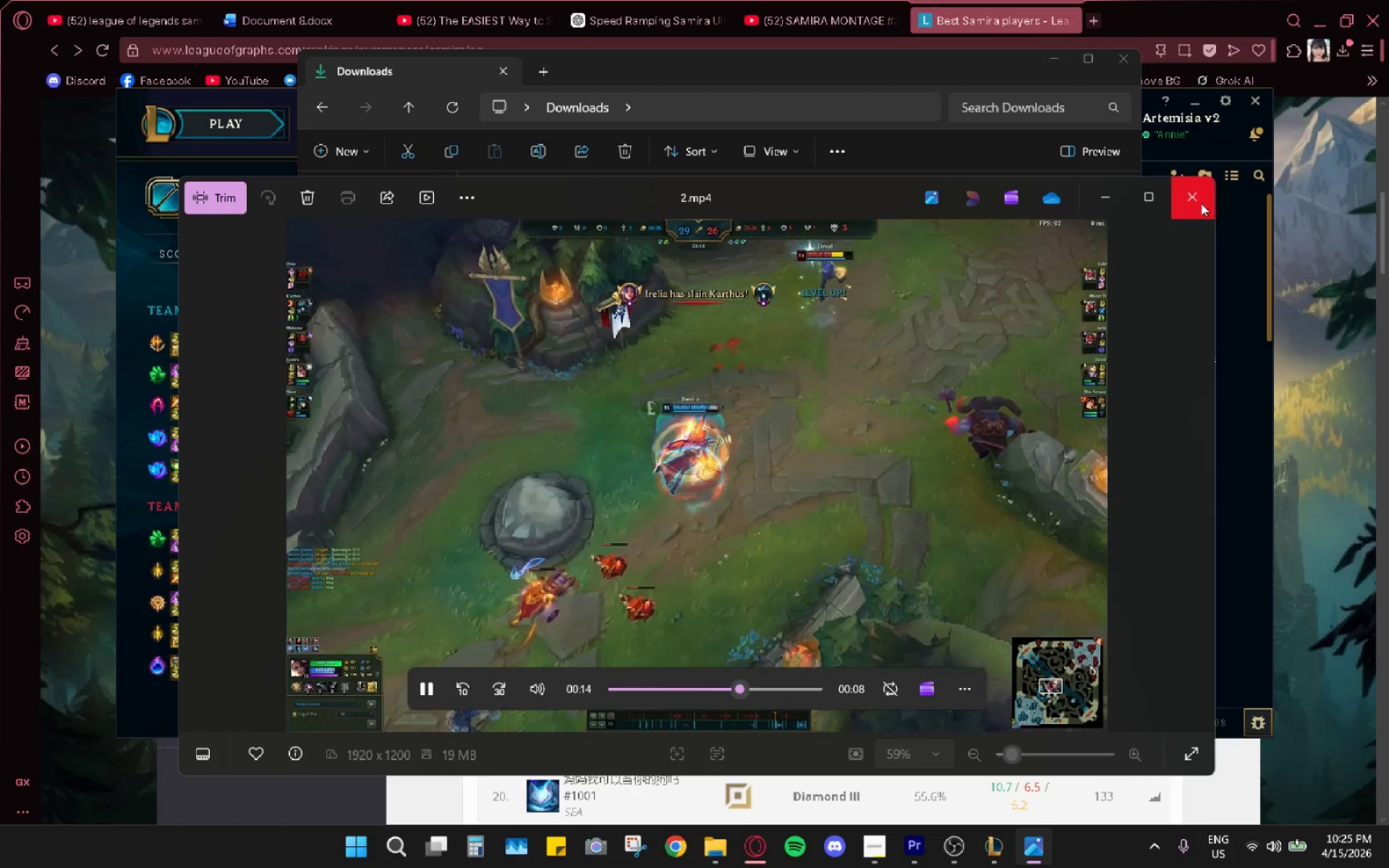 
wait(20.24)
 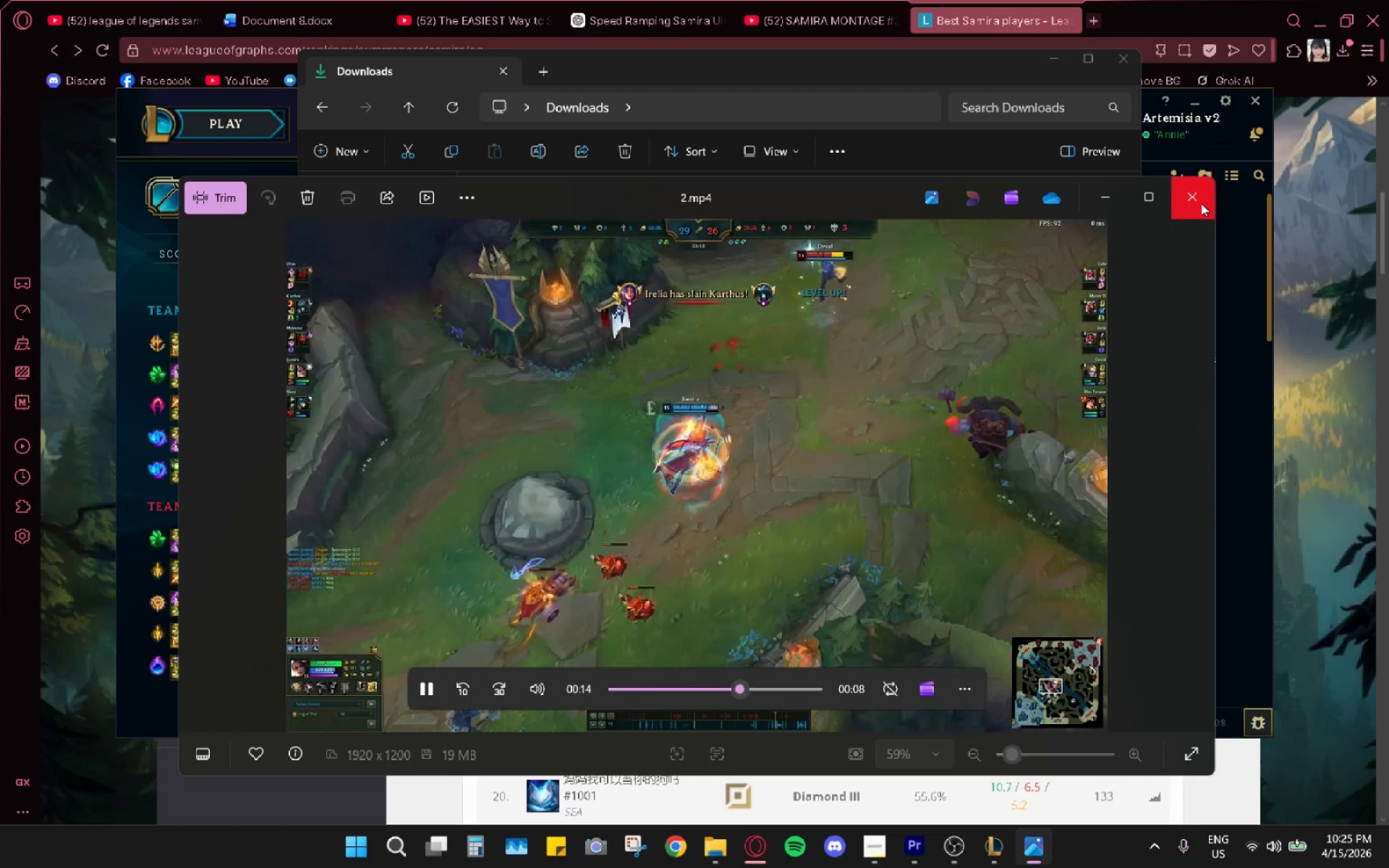 
left_click([1201, 203])
 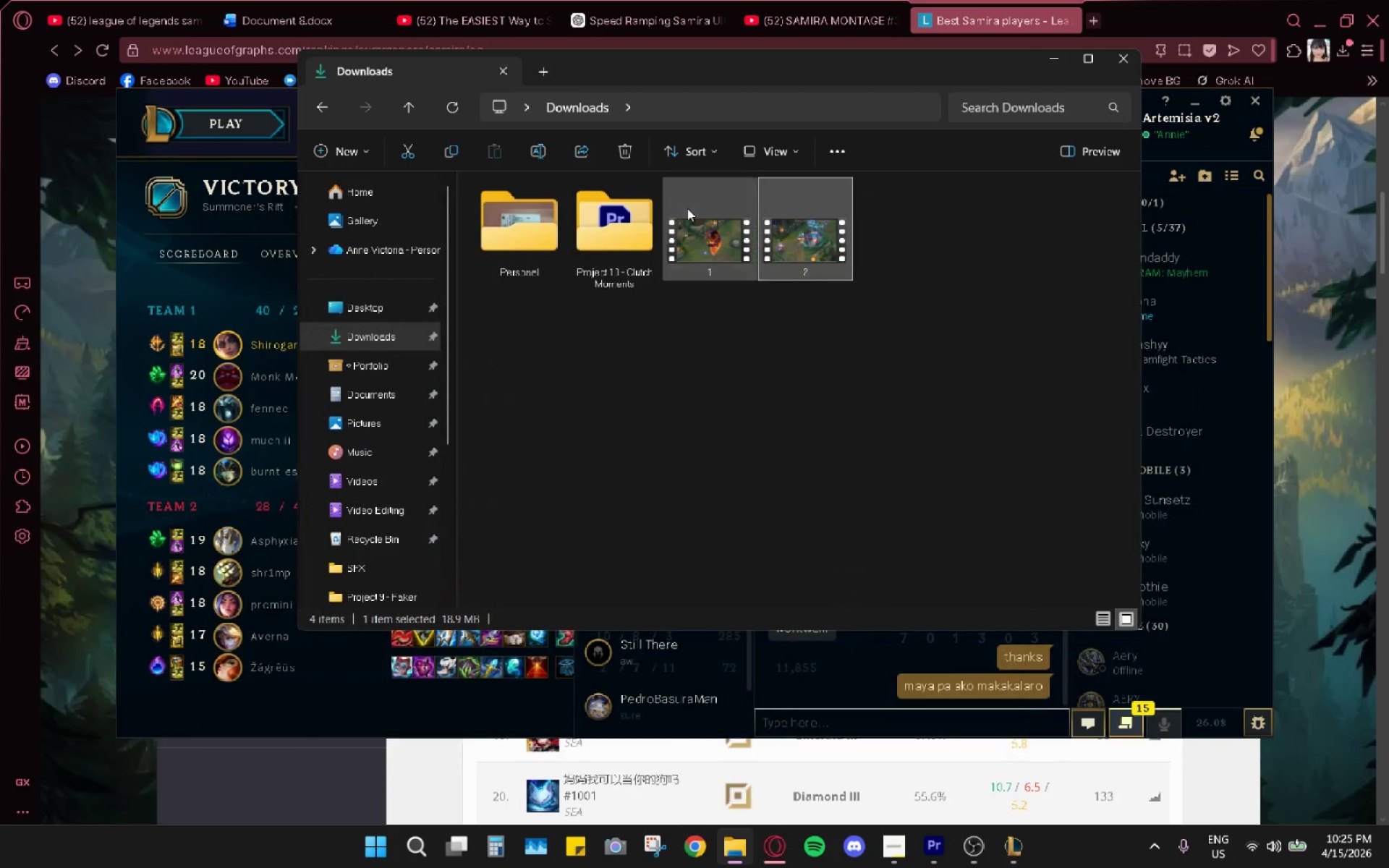 
double_click([687, 208])
 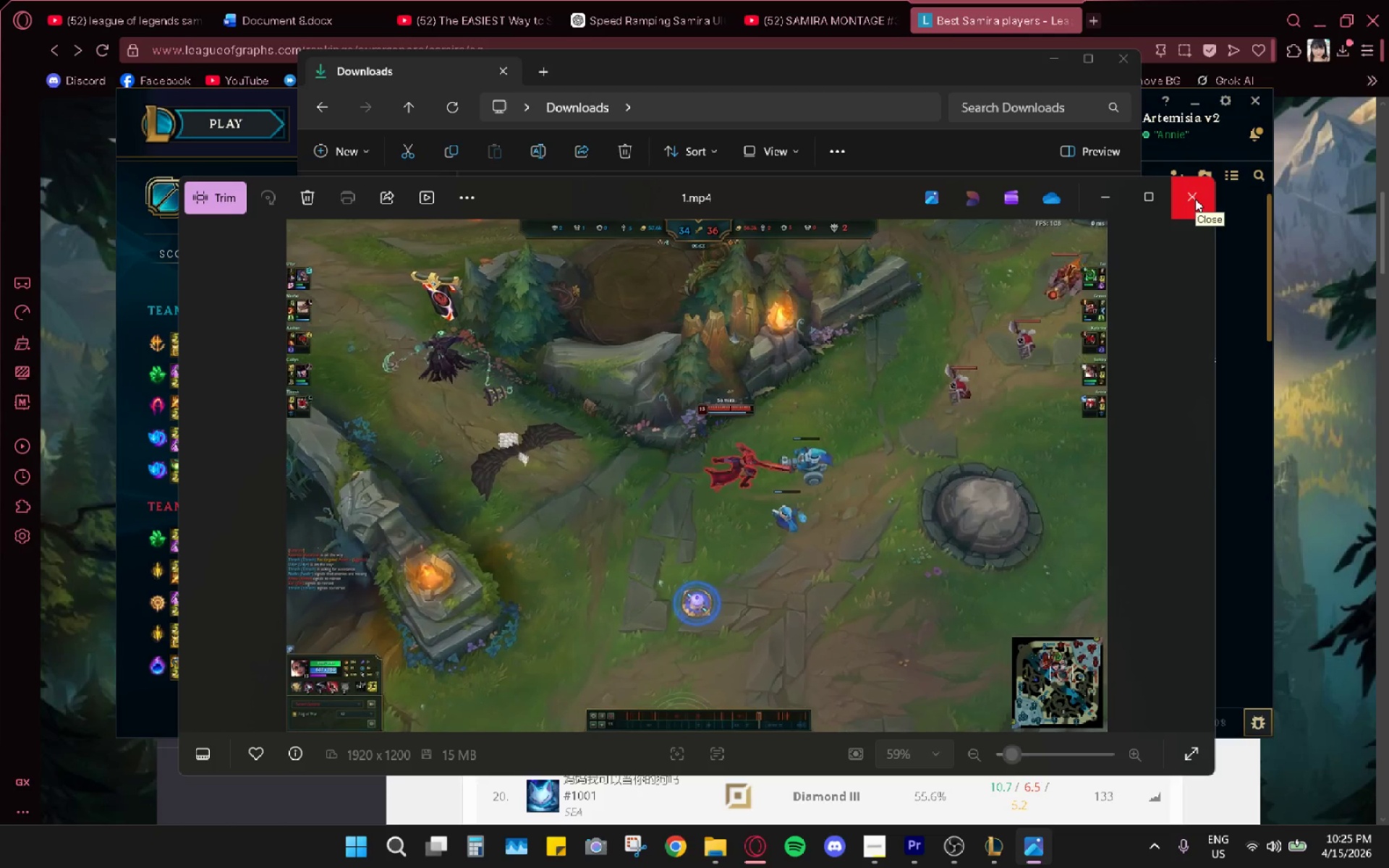 
wait(5.56)
 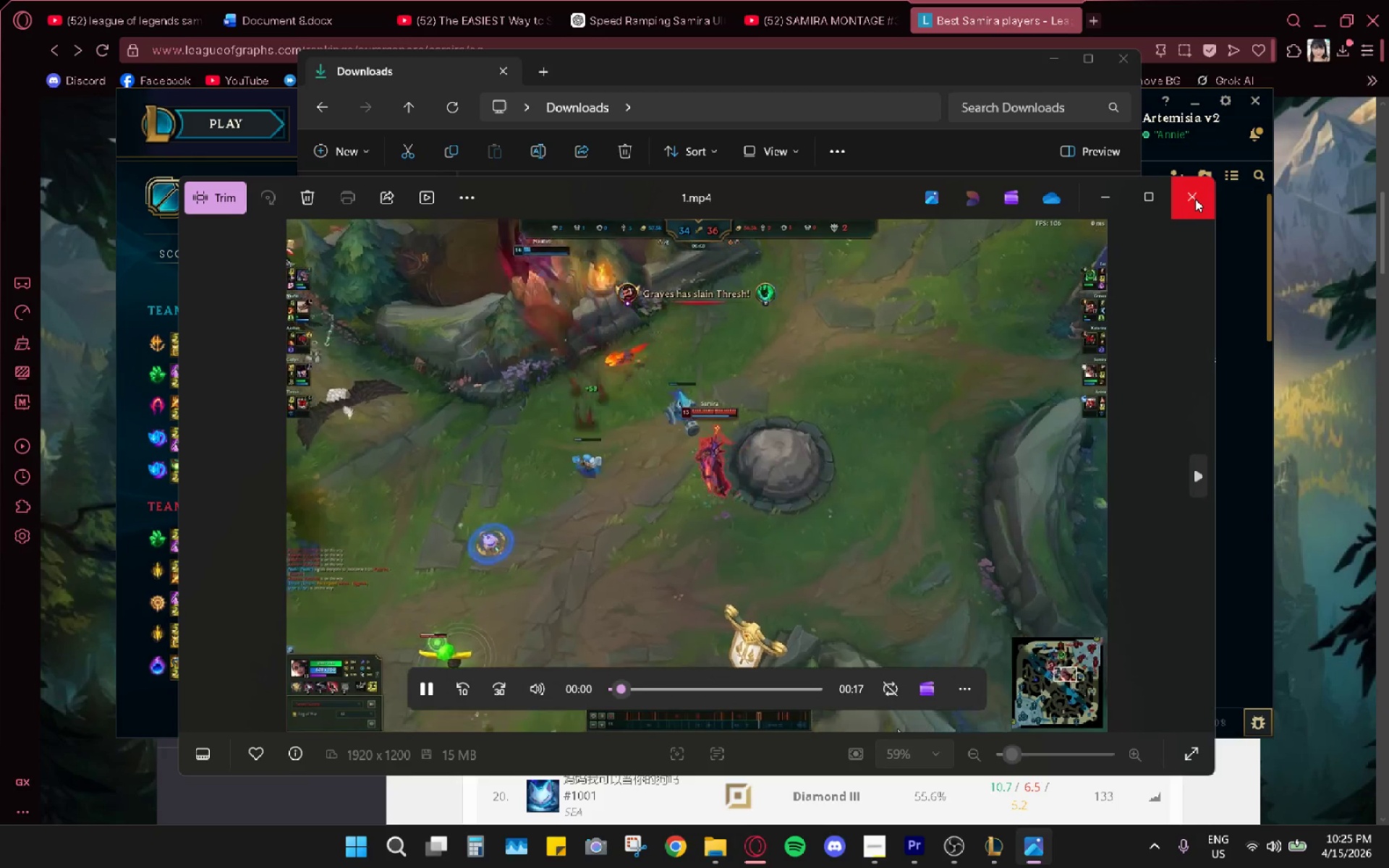 
left_click([706, 684])
 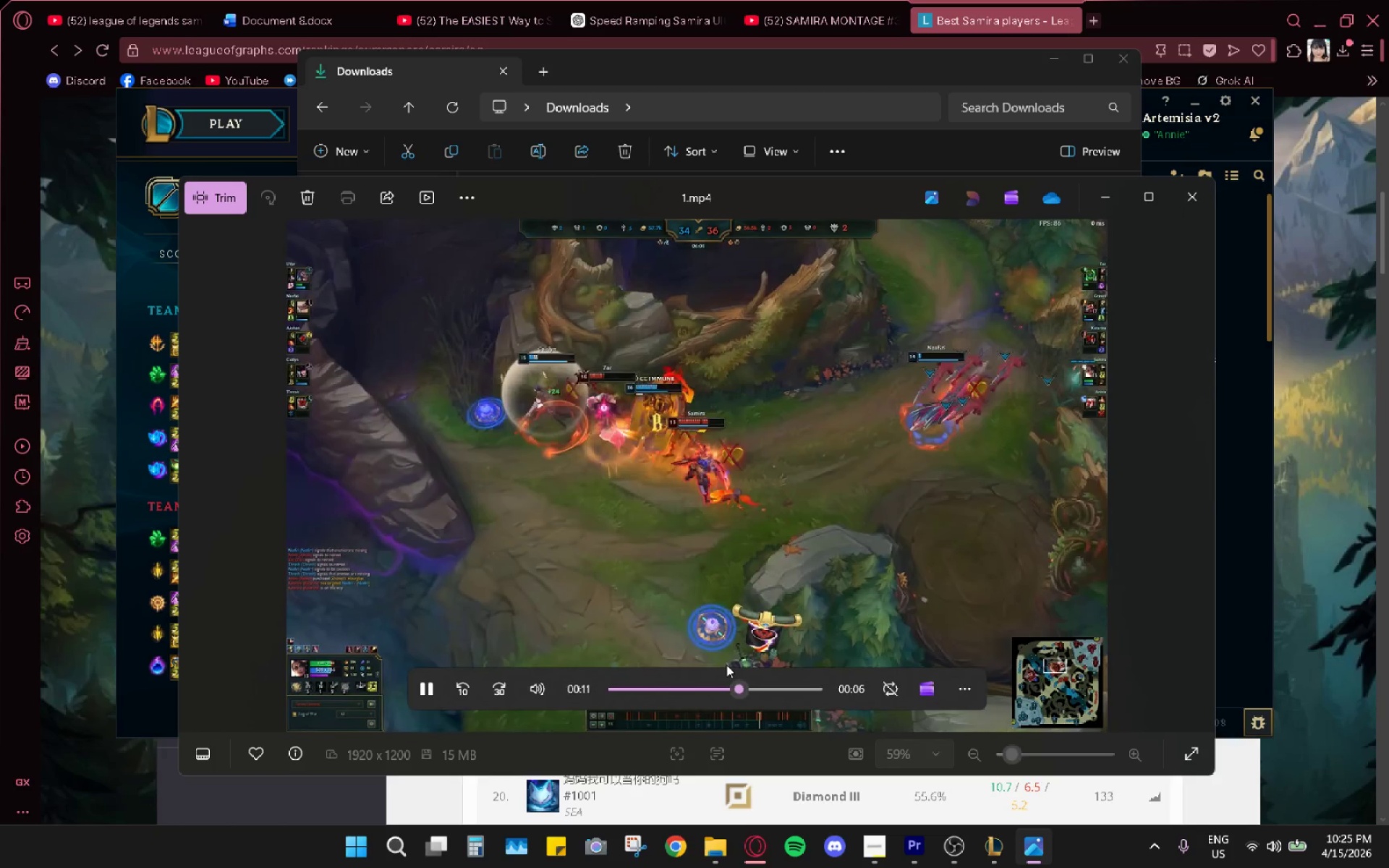 
wait(8.47)
 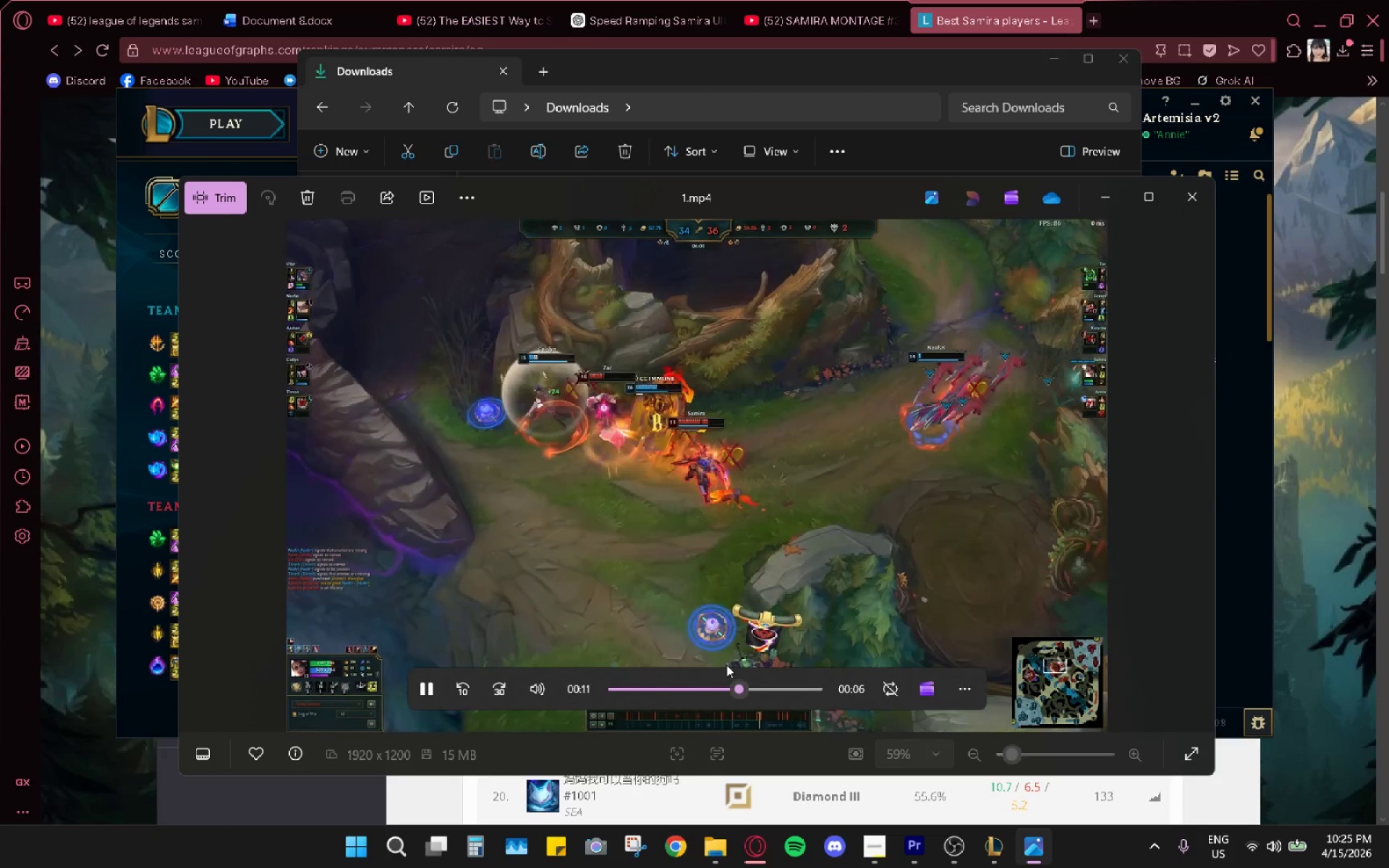 
left_click([1185, 200])
 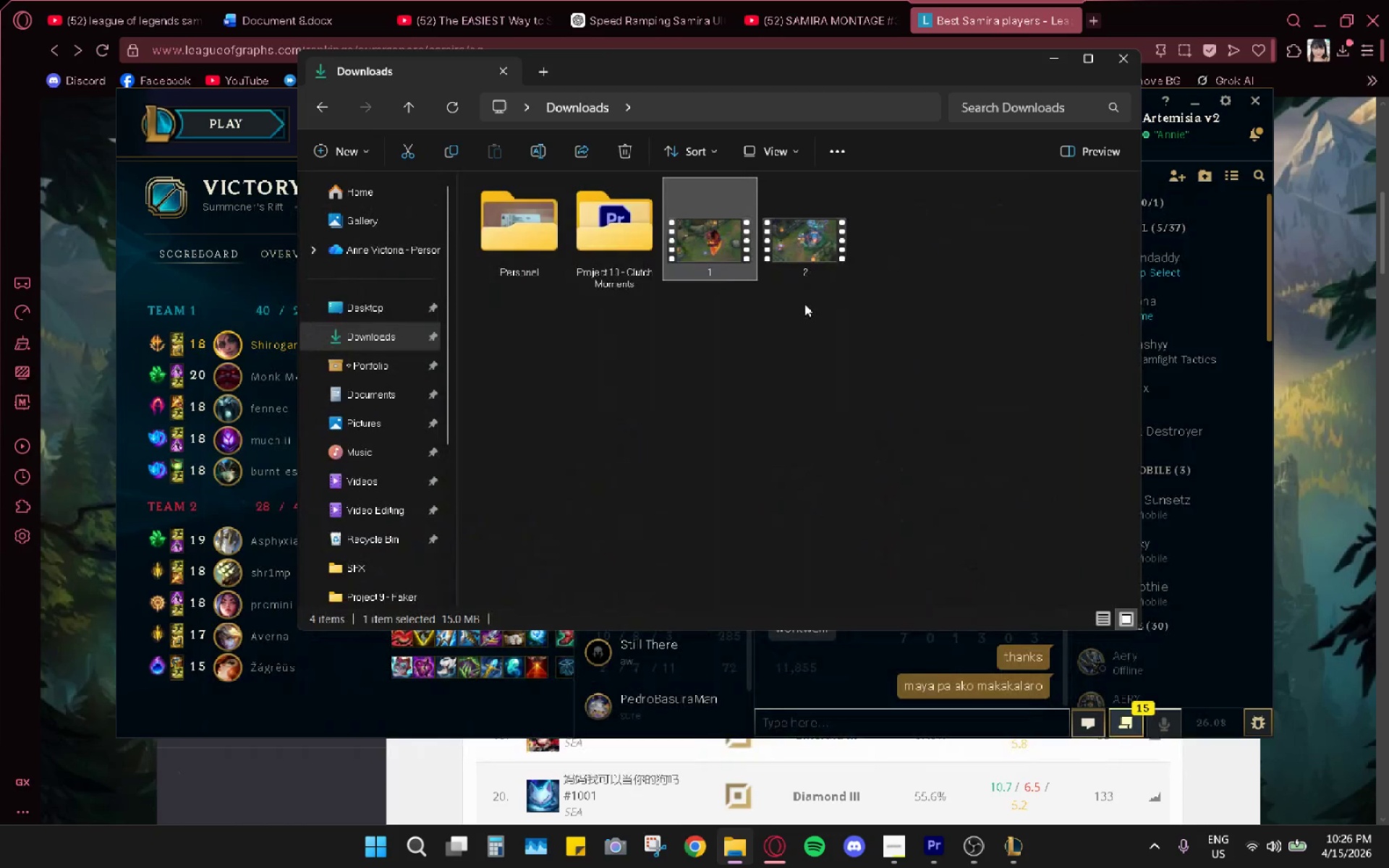 
left_click([809, 245])
 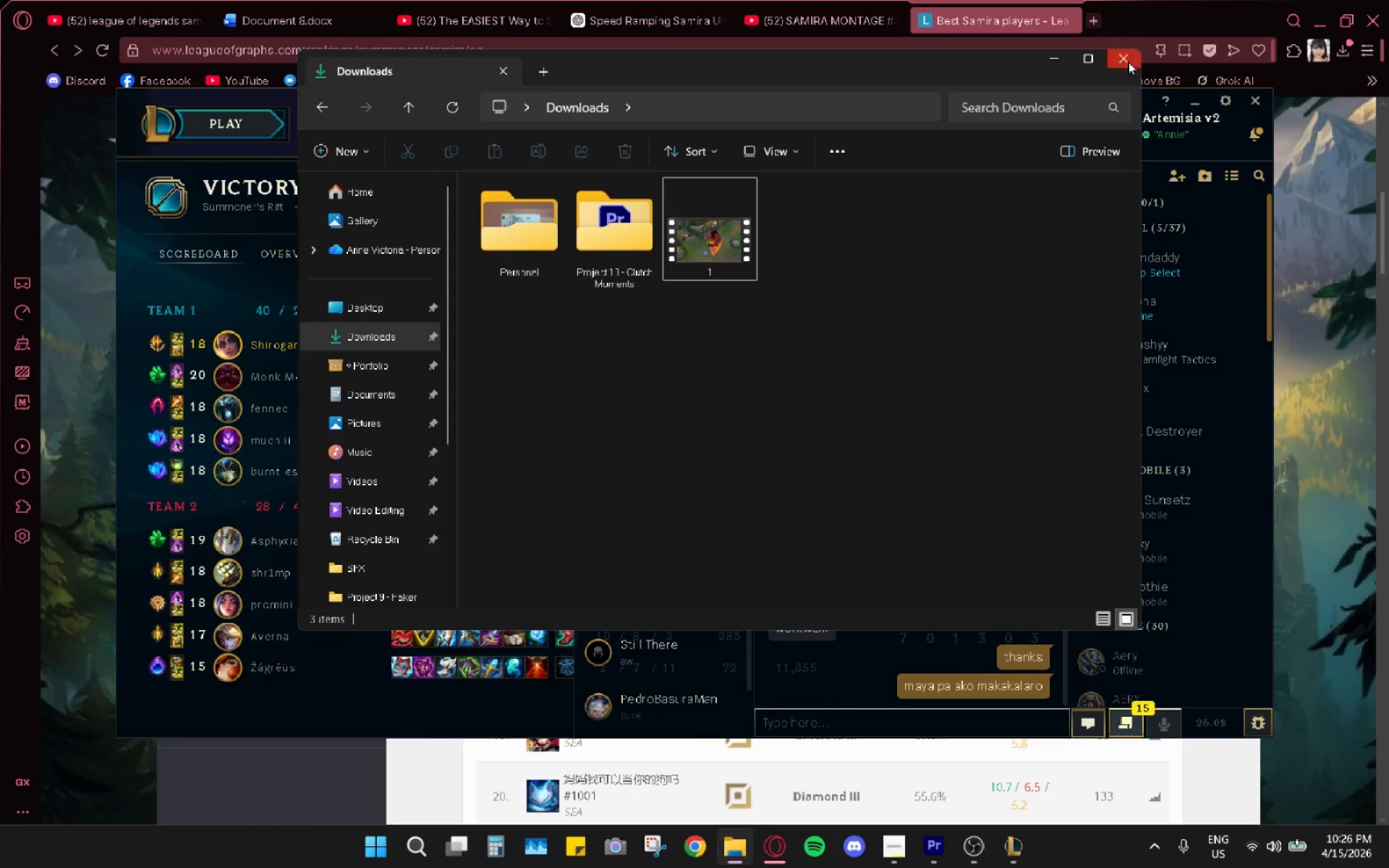 
left_click([1128, 61])
 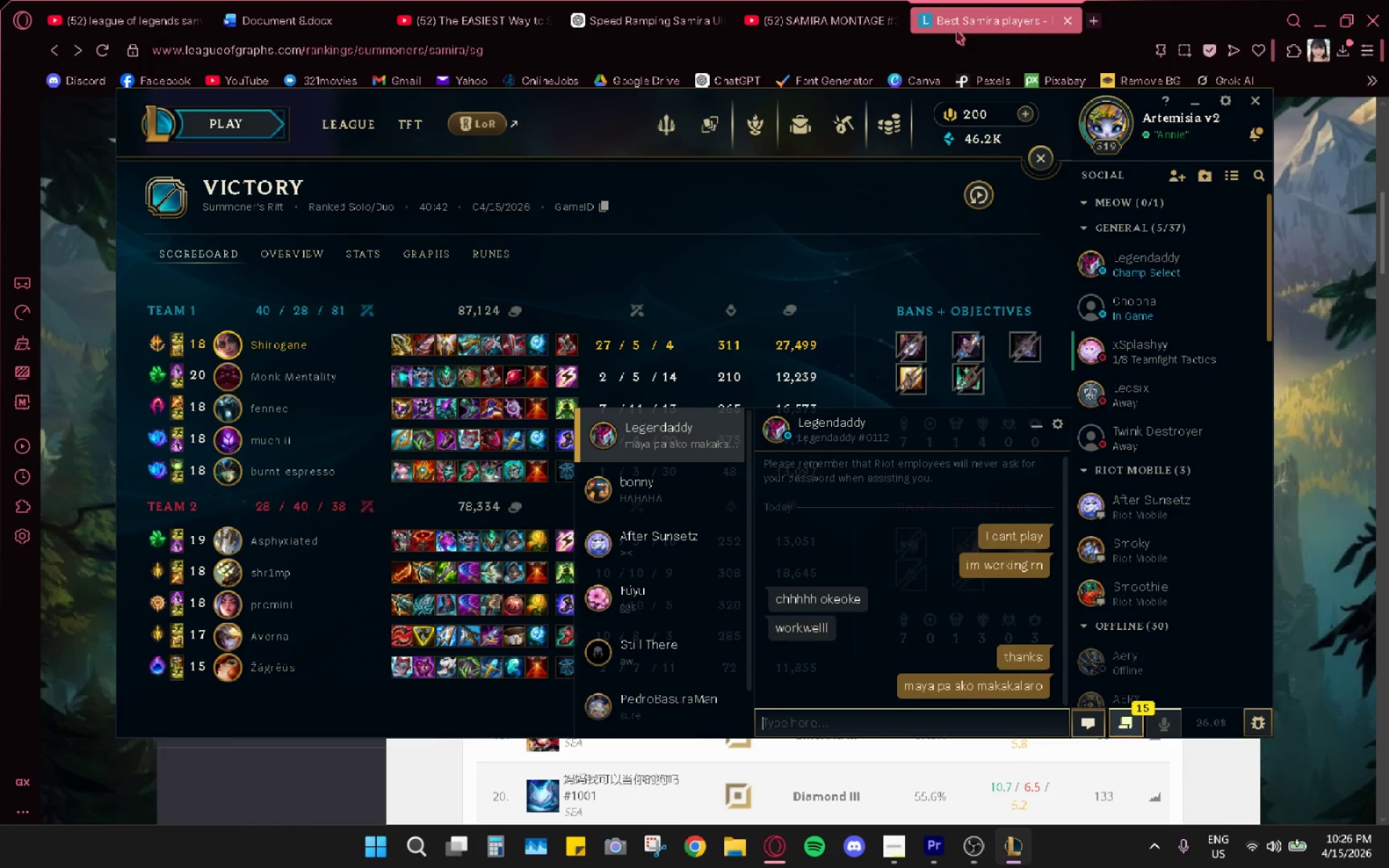 
left_click([987, 4])
 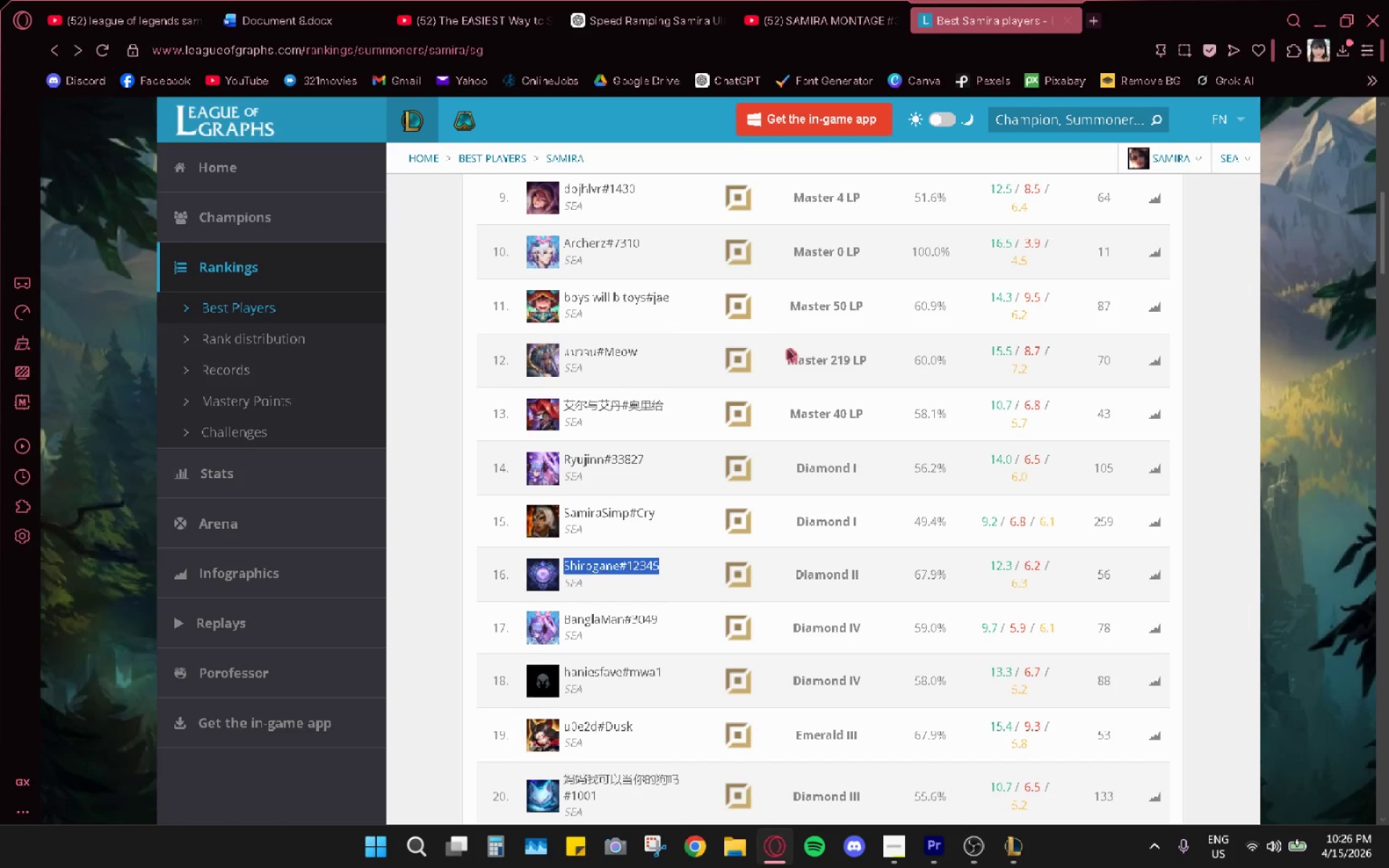 
scroll: coordinate [642, 531], scroll_direction: down, amount: 3.0
 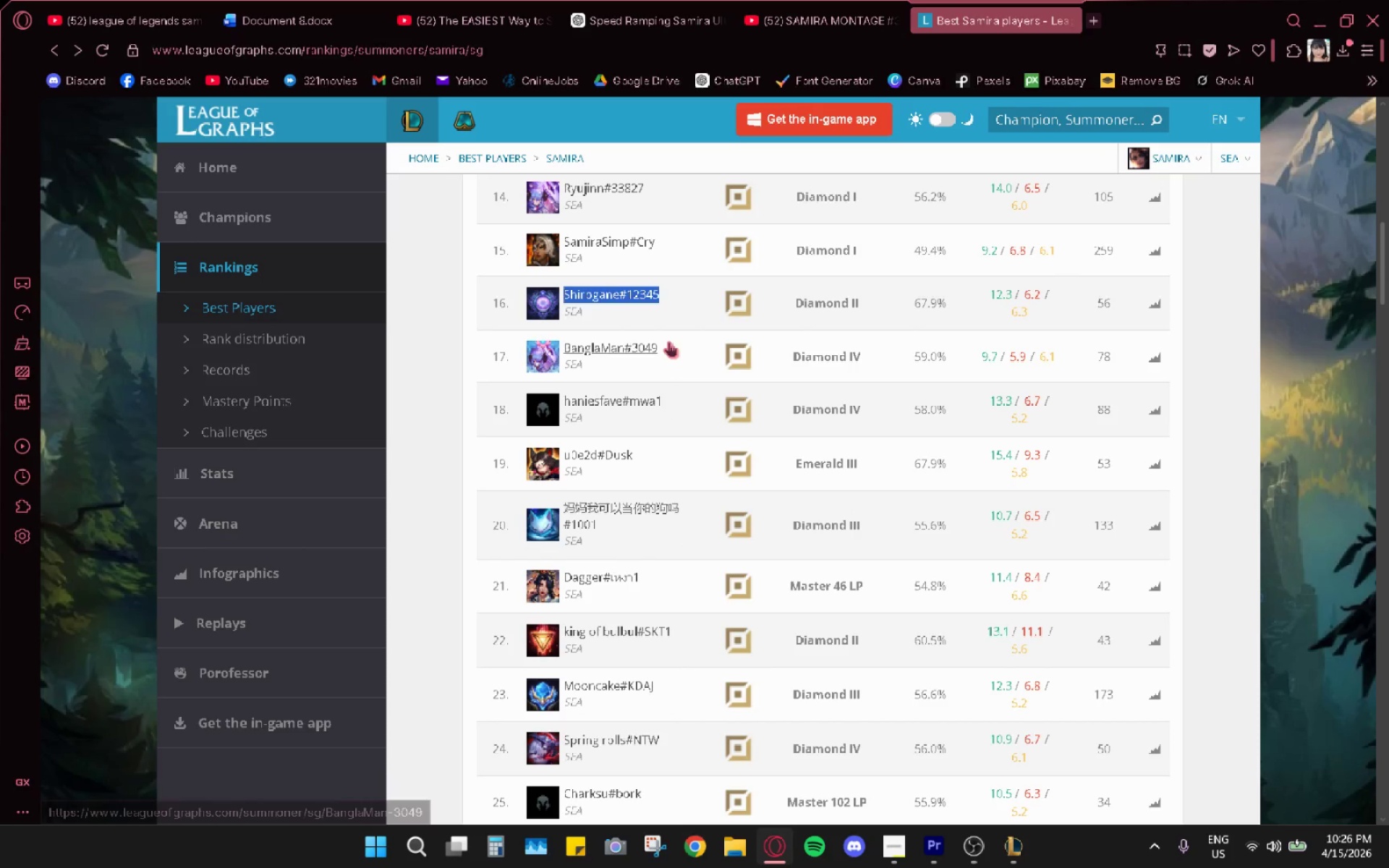 
left_click_drag(start_coordinate=[679, 346], to_coordinate=[564, 351])
 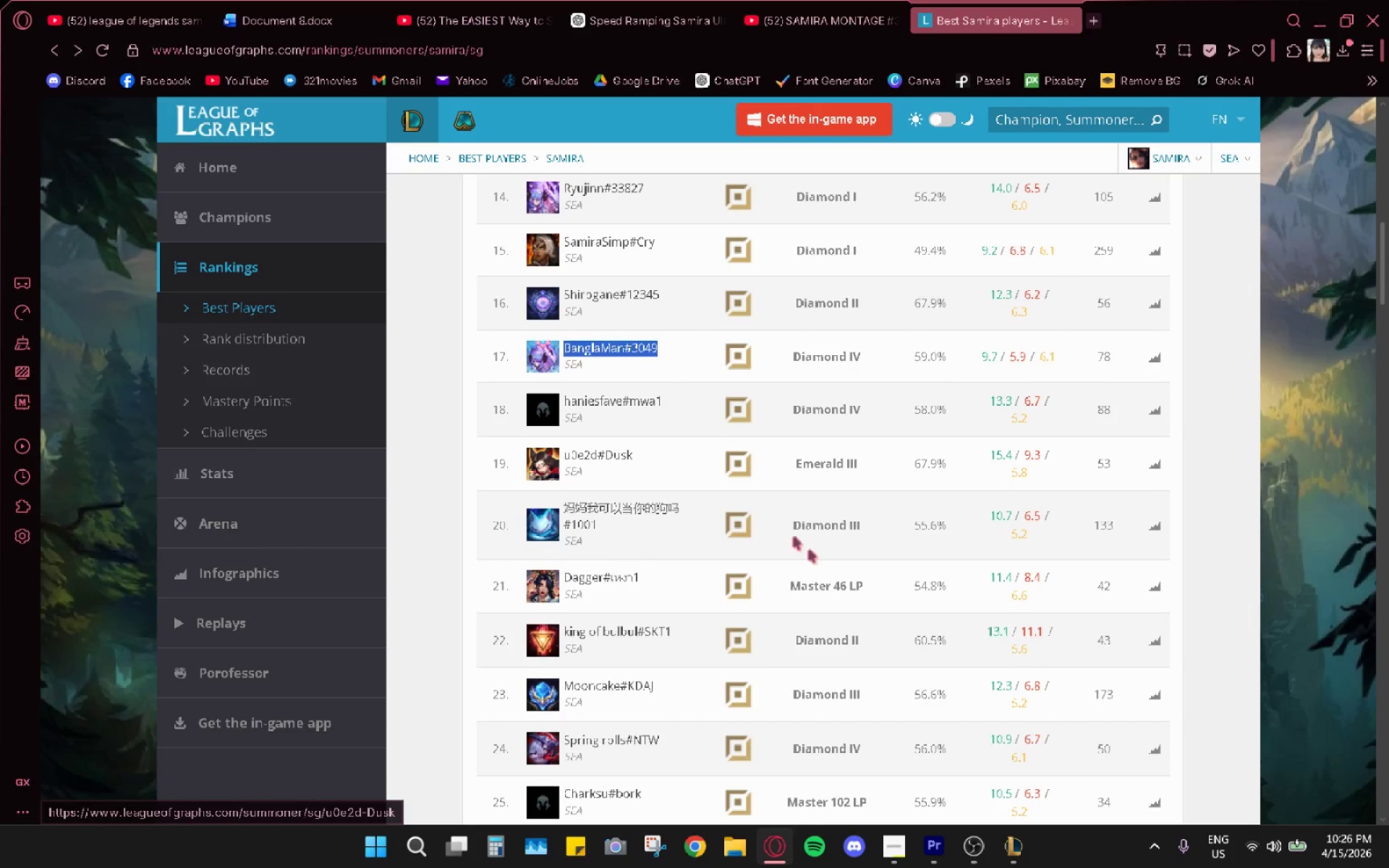 
key(Control+C)
 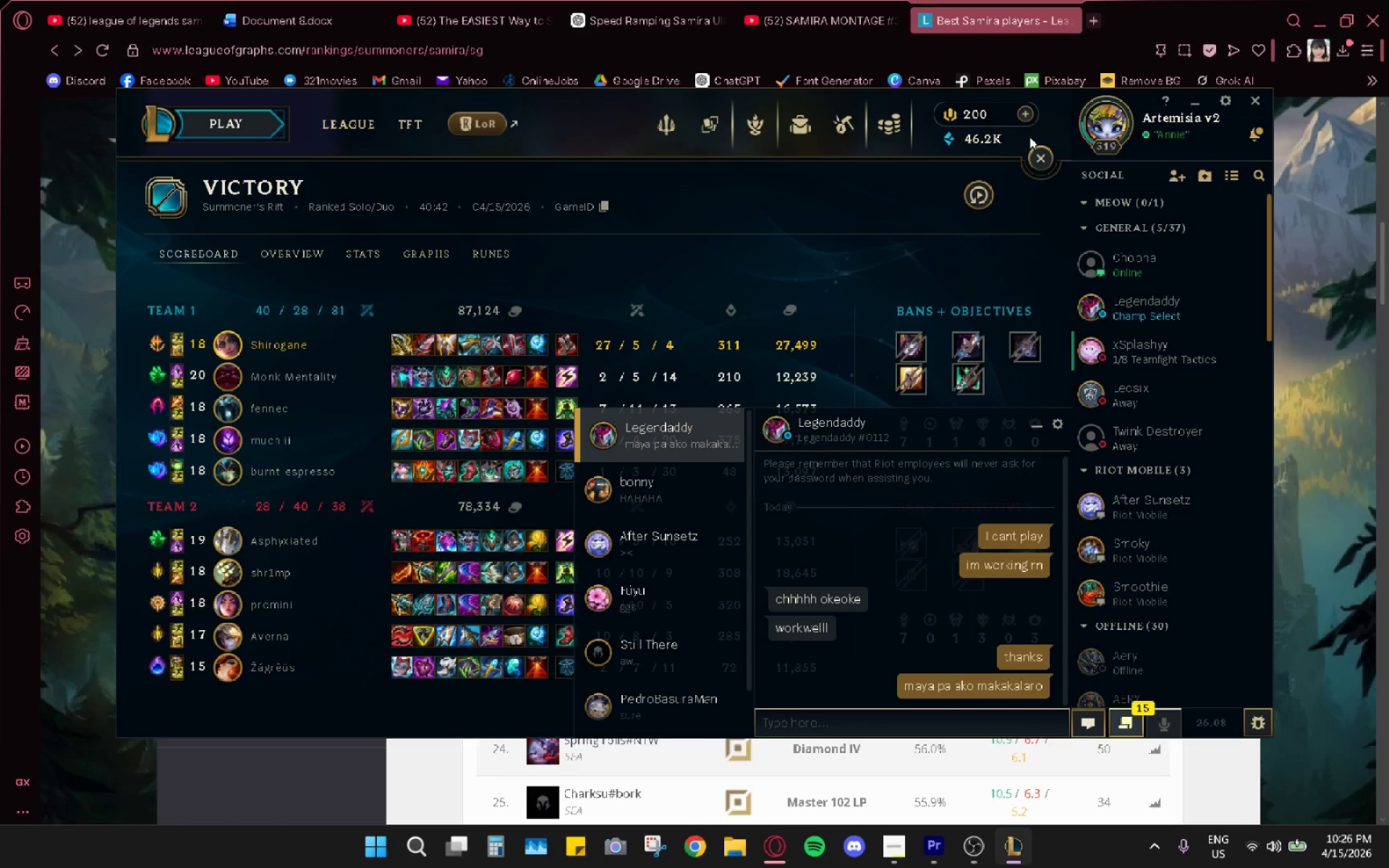 
left_click([1044, 148])
 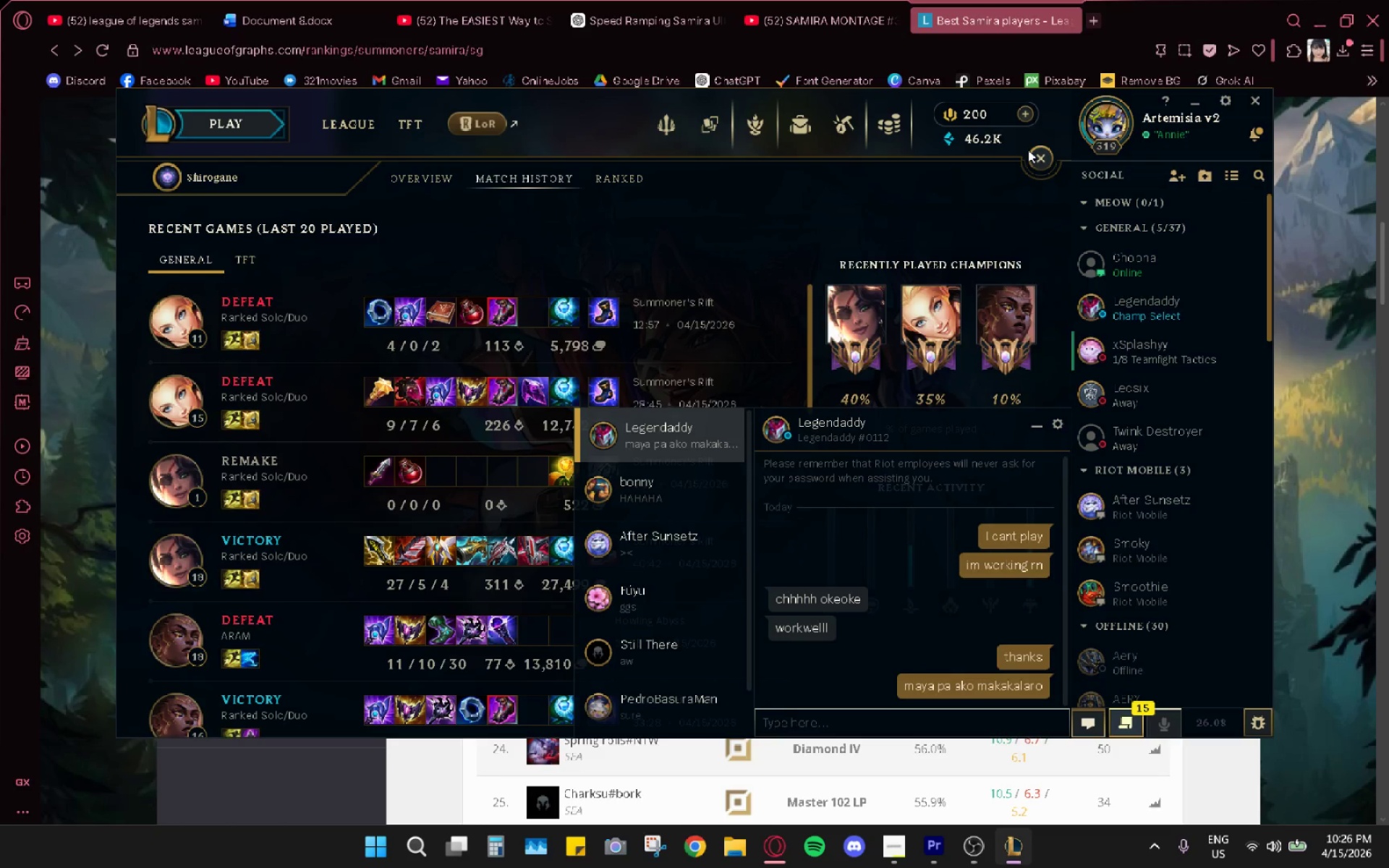 
left_click([1036, 153])
 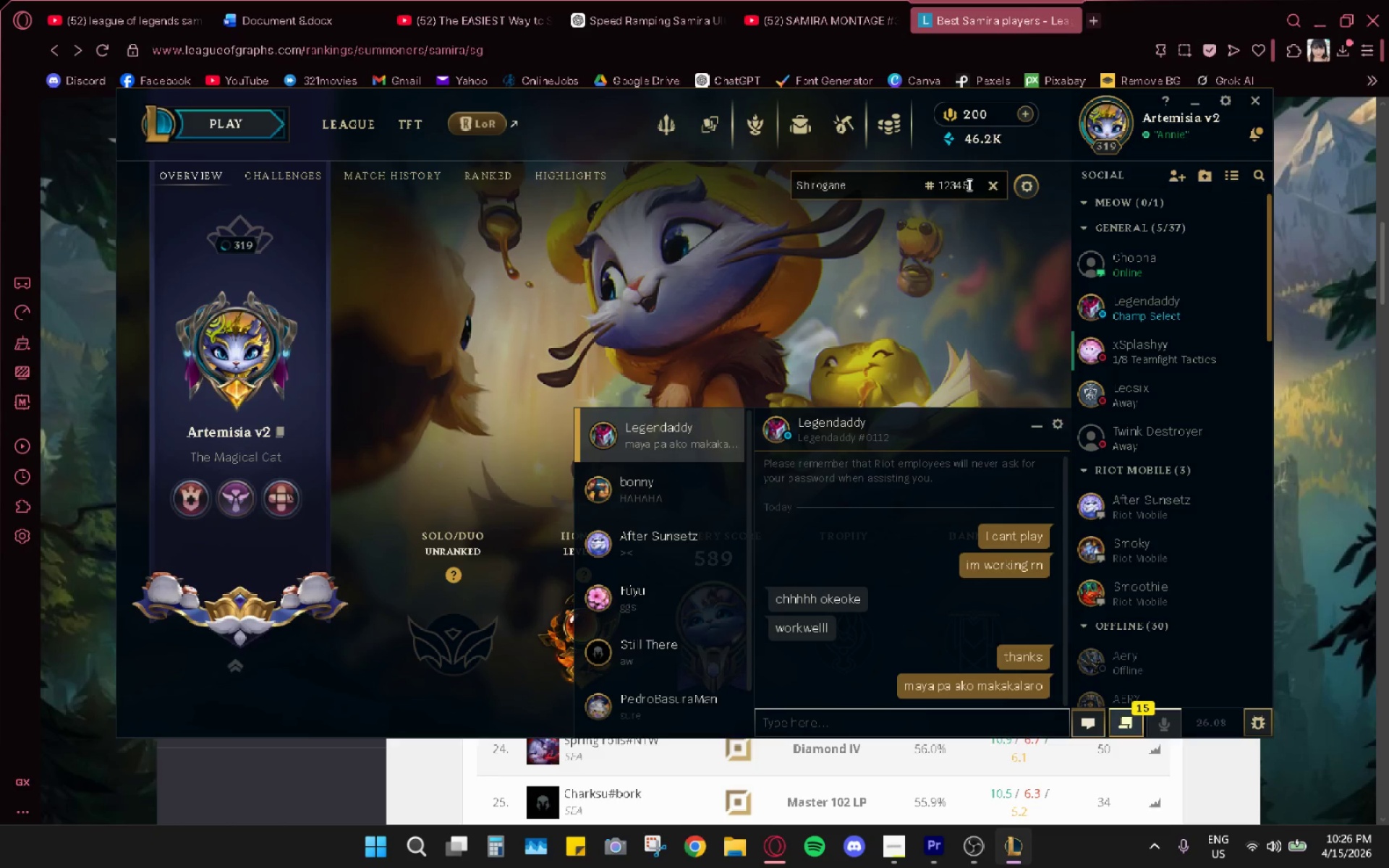 
left_click([995, 184])
 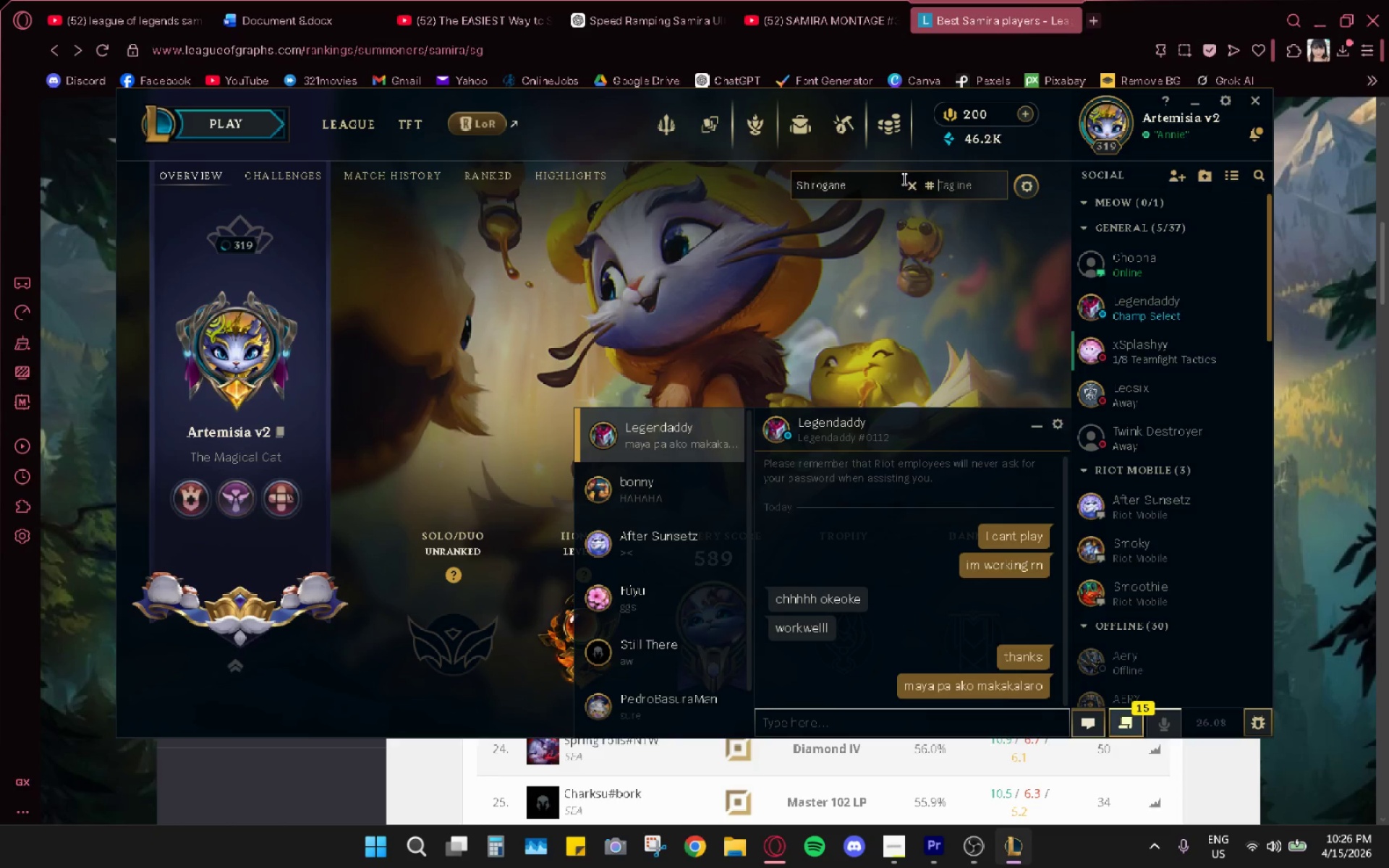 
left_click([914, 184])
 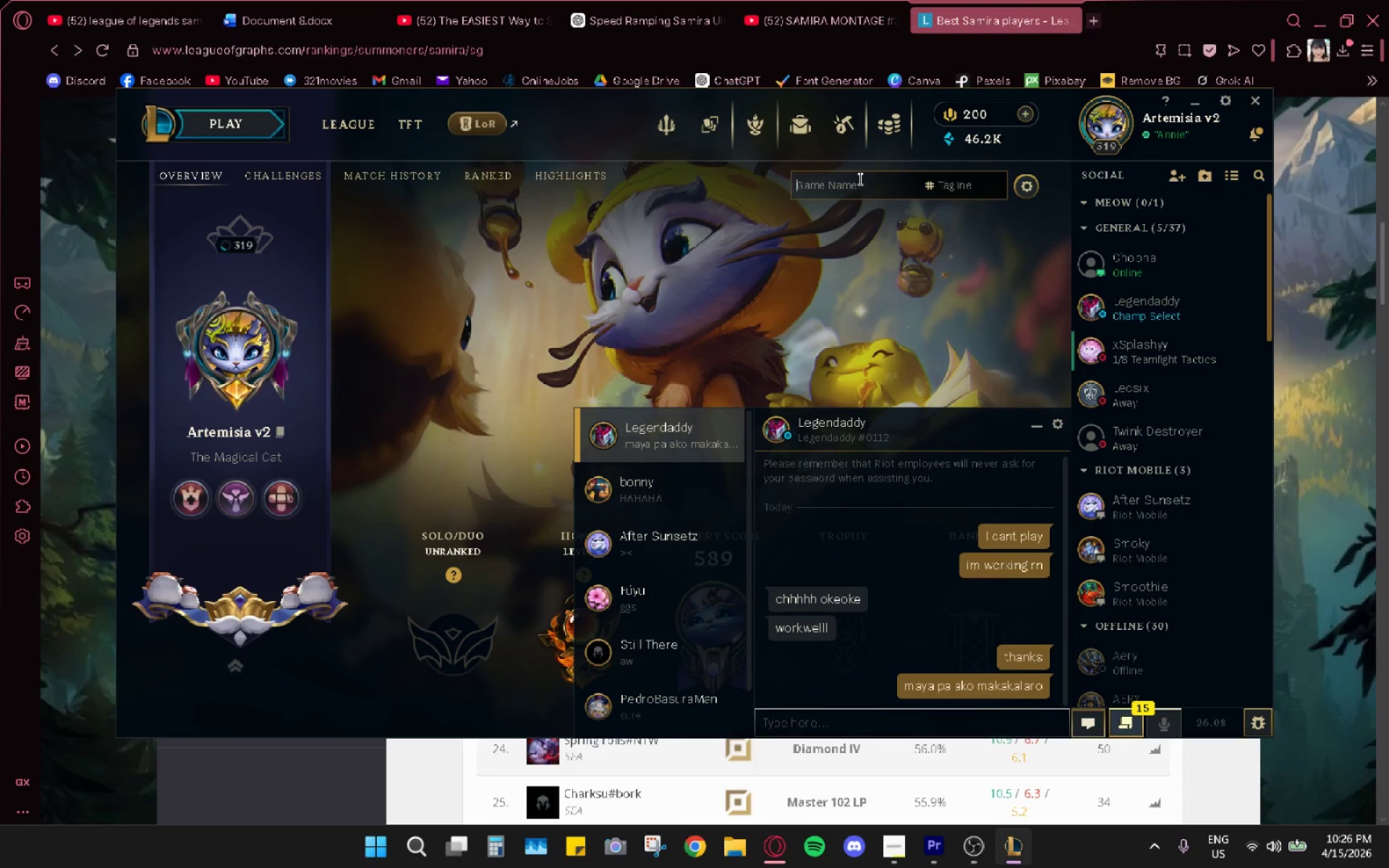 
key(Control+ControlLeft)
 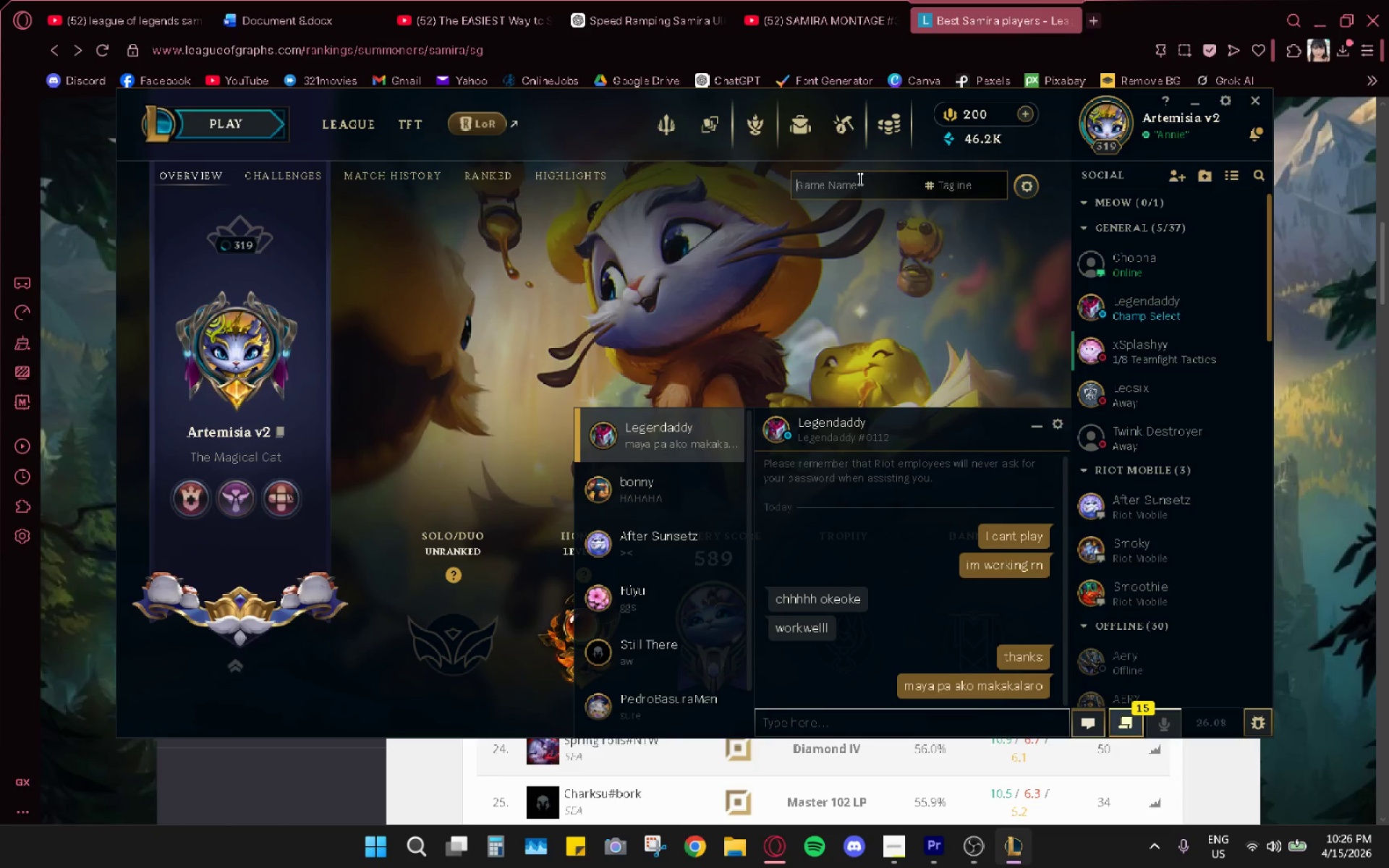 
key(Control+V)
 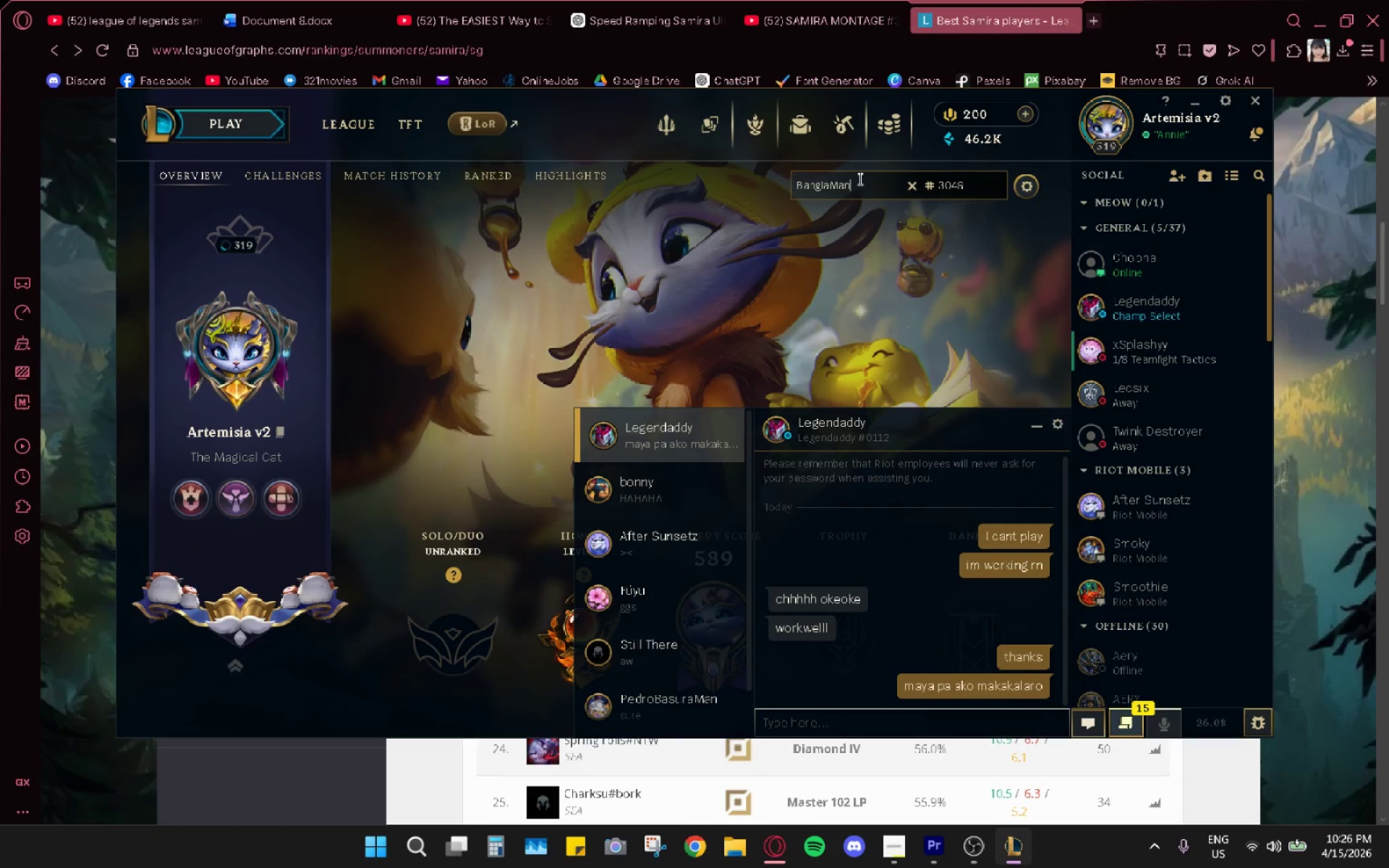 
key(Enter)
 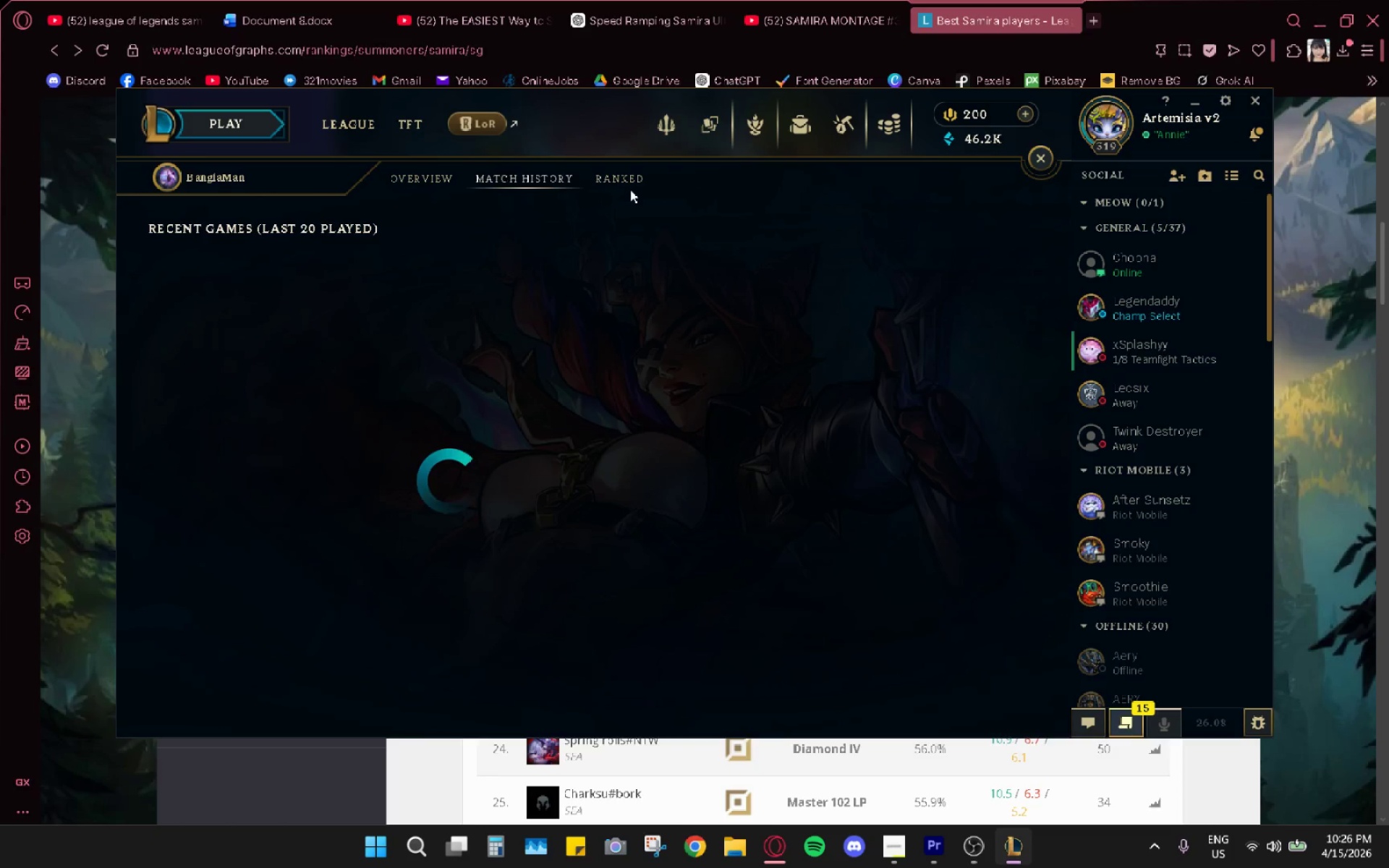 
wait(12.61)
 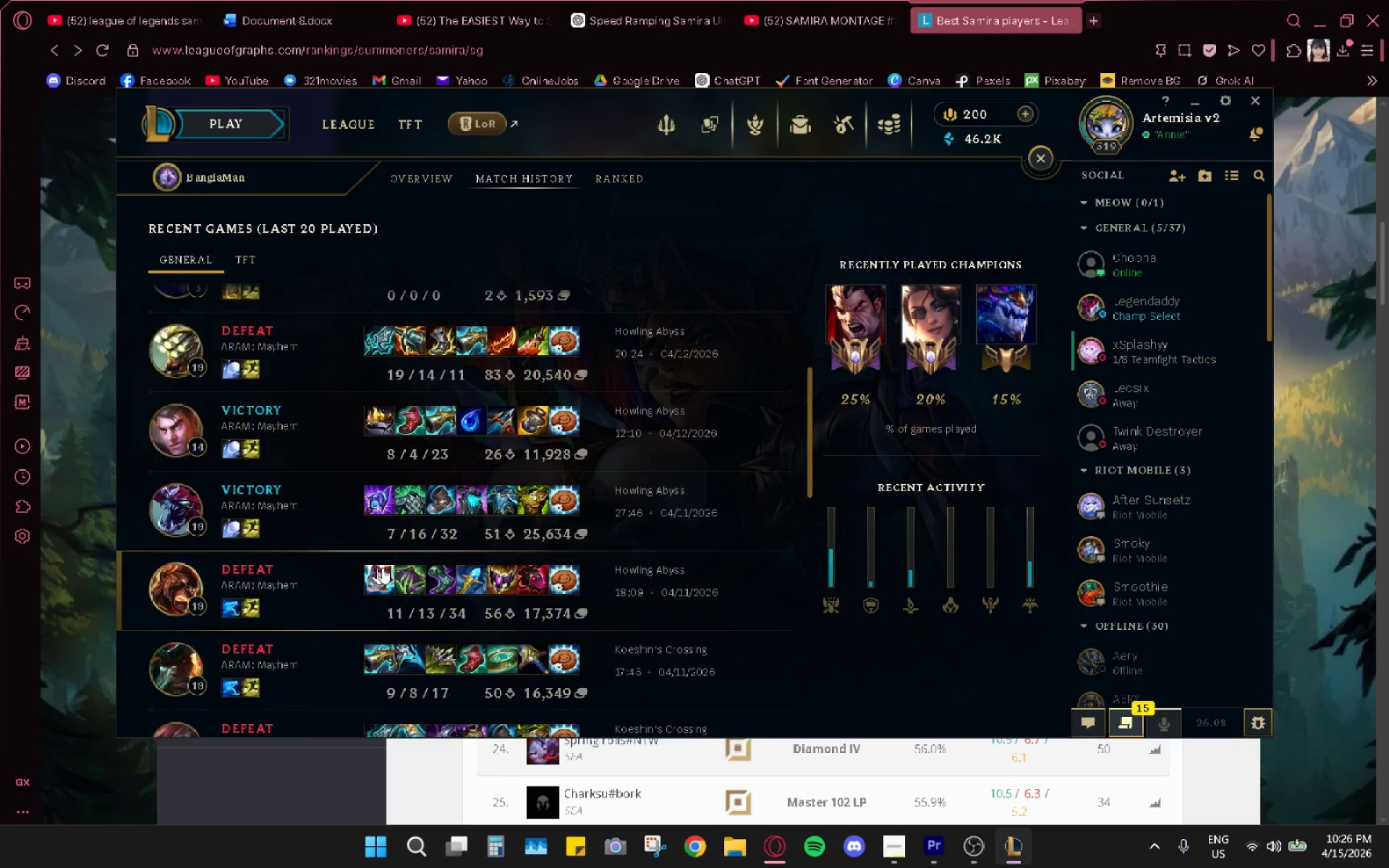 
key(Alt+AltLeft)
 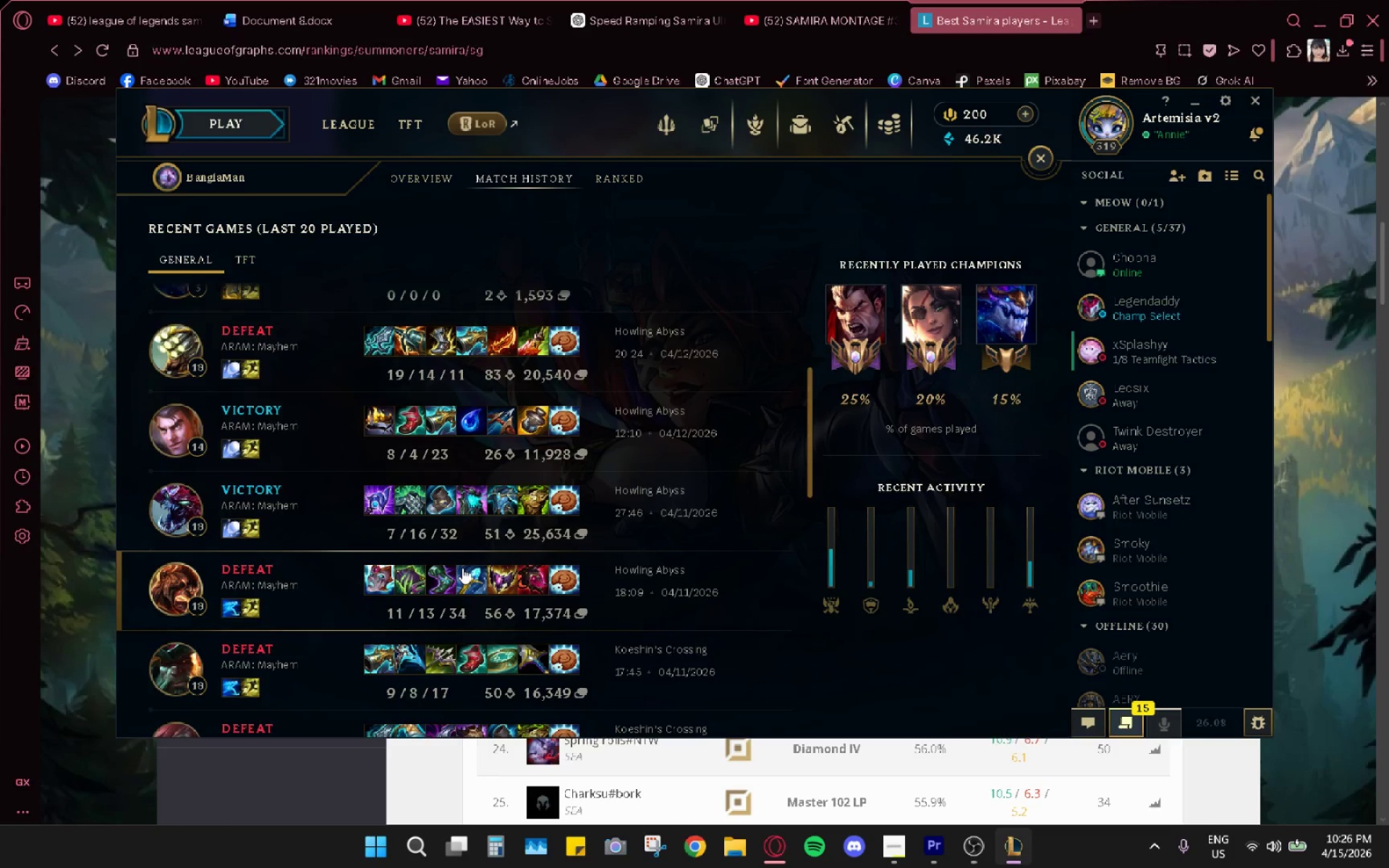 
key(Alt+Tab)
 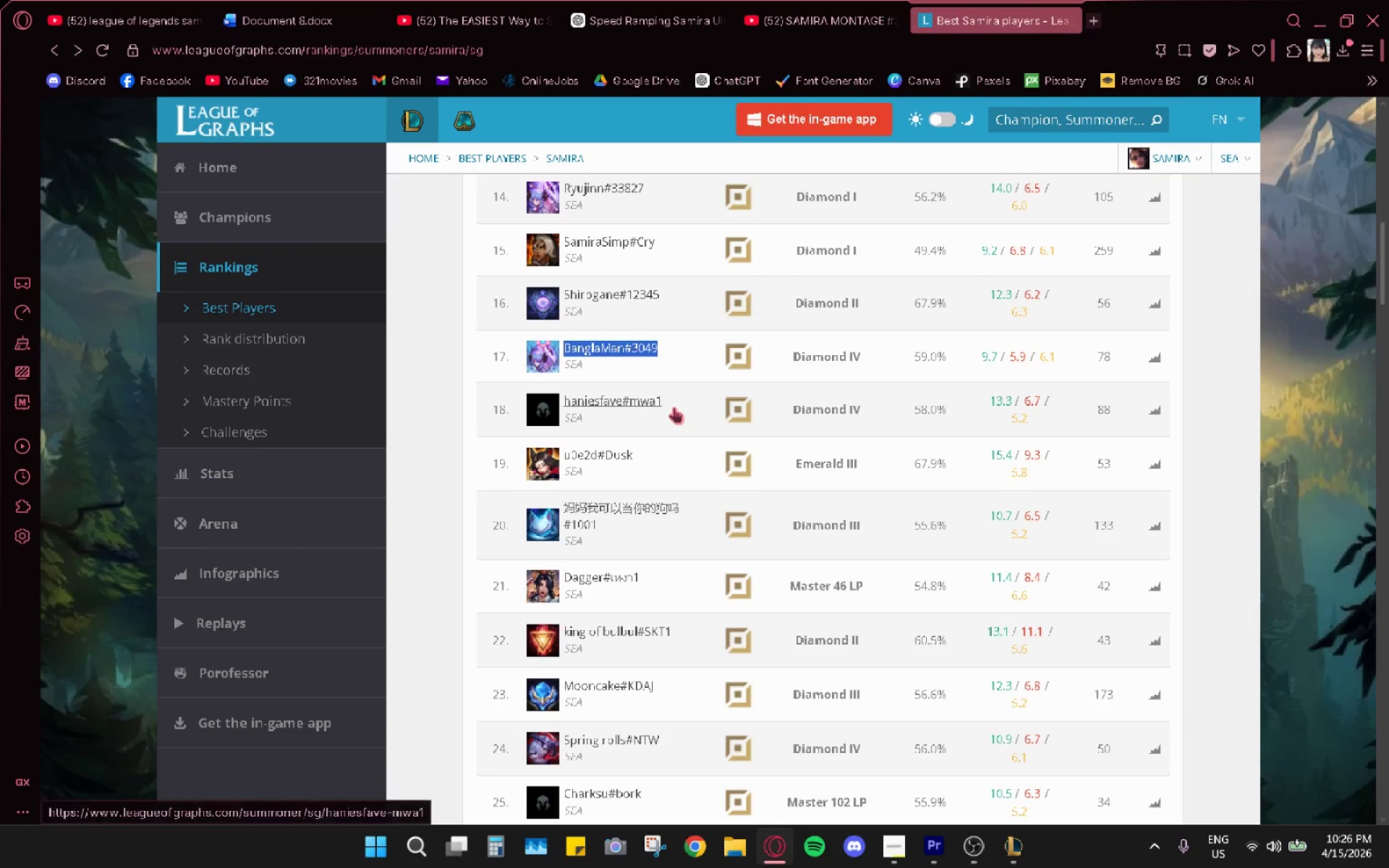 
scroll: coordinate [357, 571], scroll_direction: down, amount: 4.0
 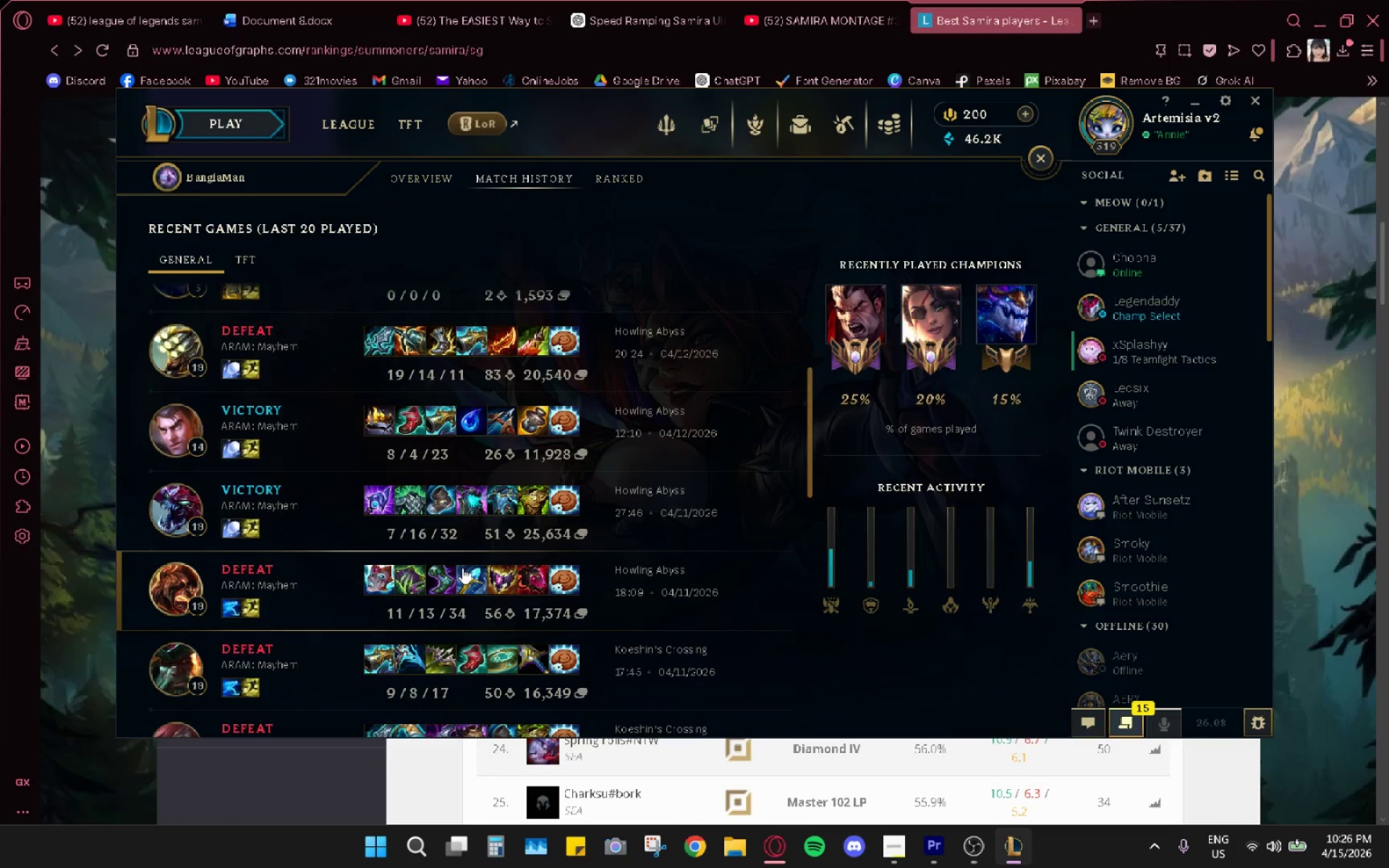 
left_click_drag(start_coordinate=[674, 404], to_coordinate=[563, 406])
 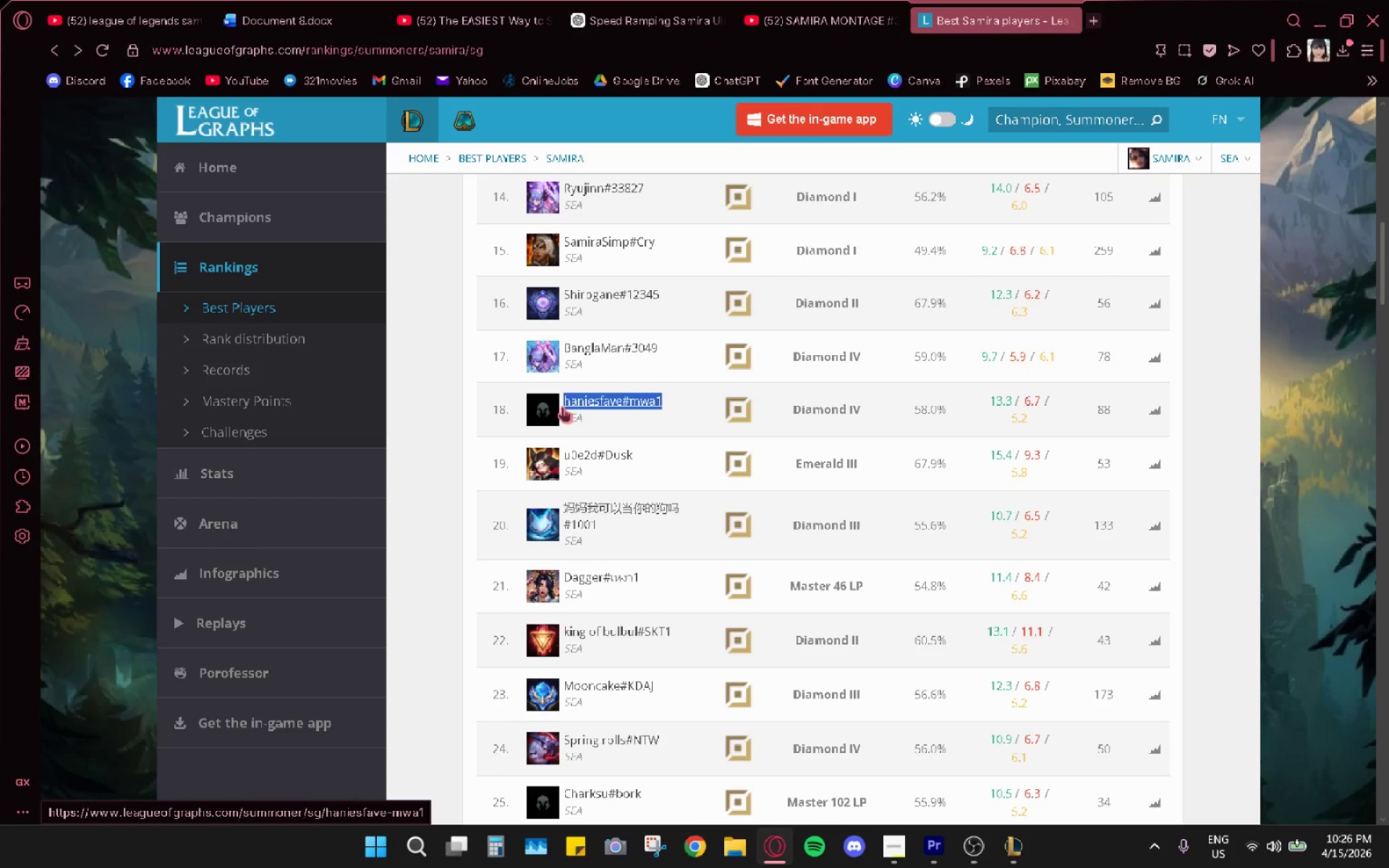 
key(Control+C)
 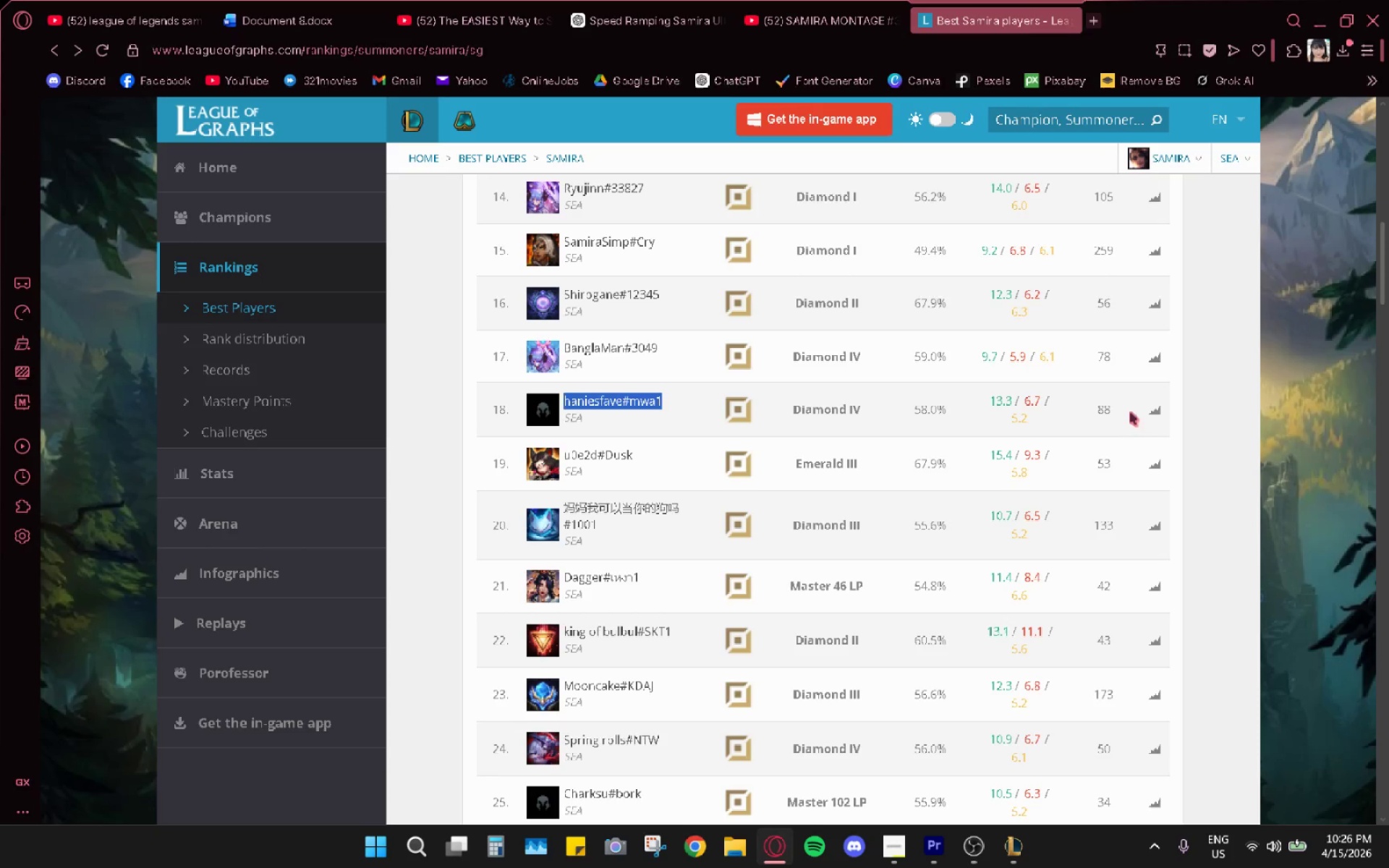 
key(Alt+AltLeft)
 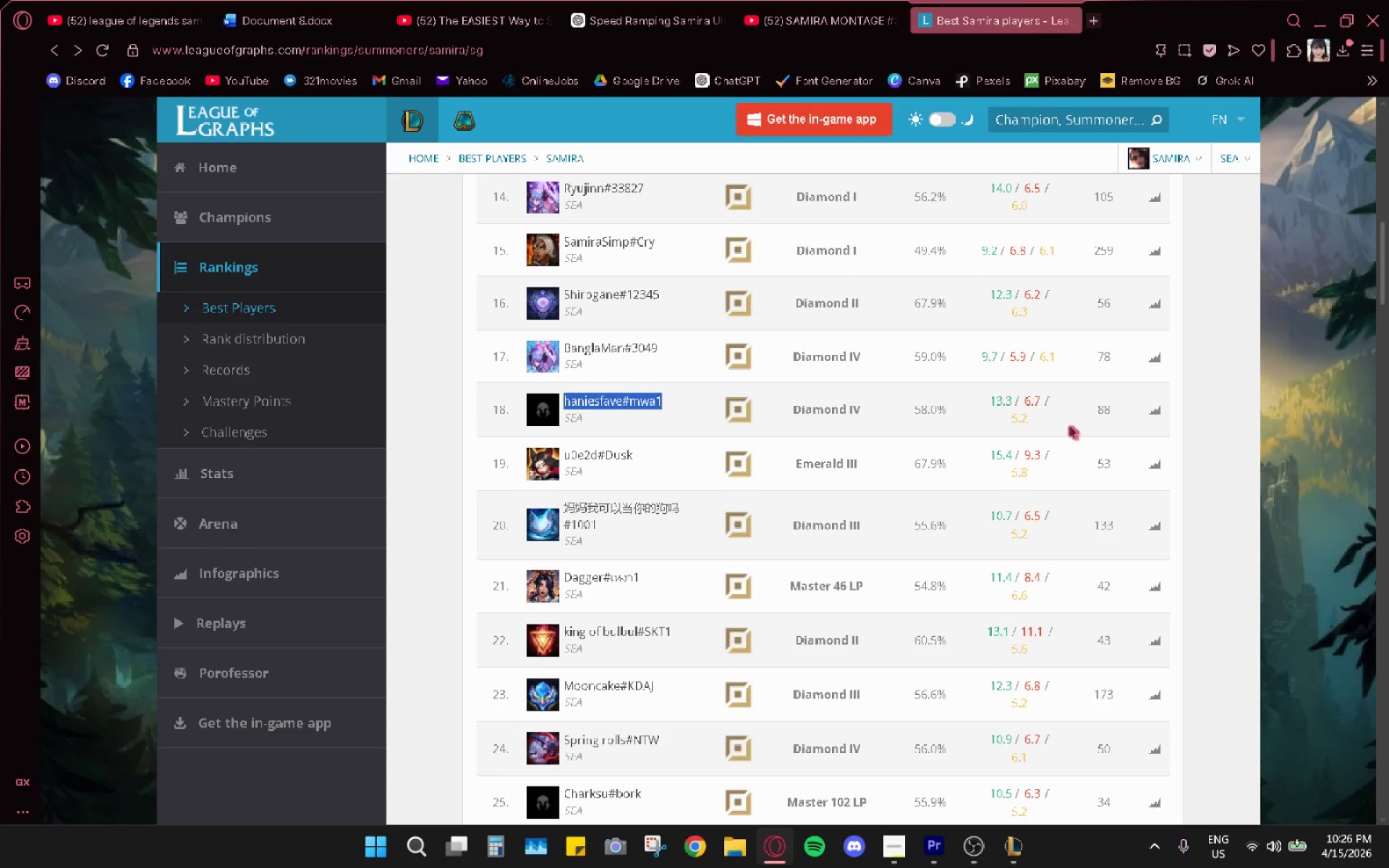 
key(Alt+Tab)
 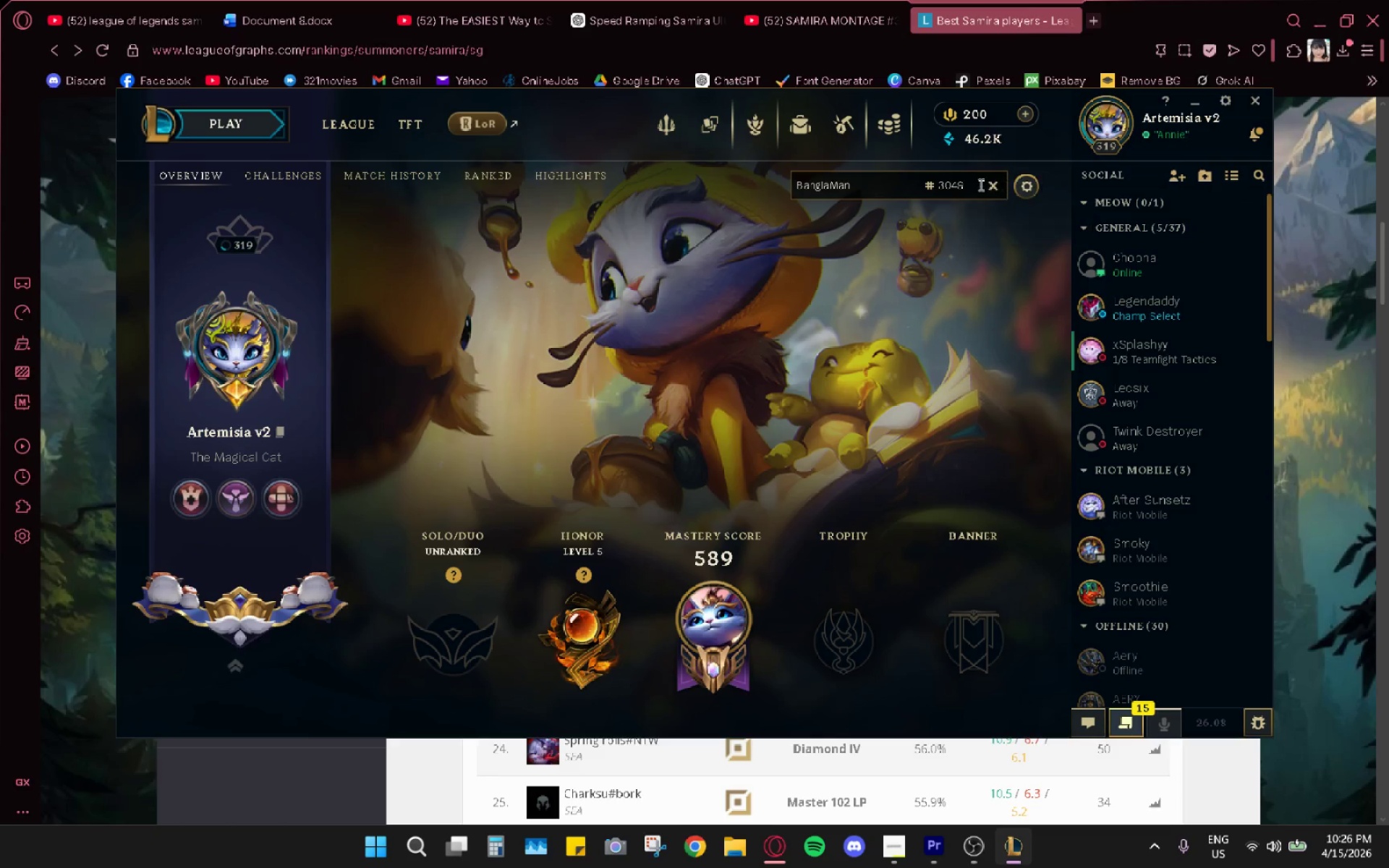 
double_click([991, 190])
 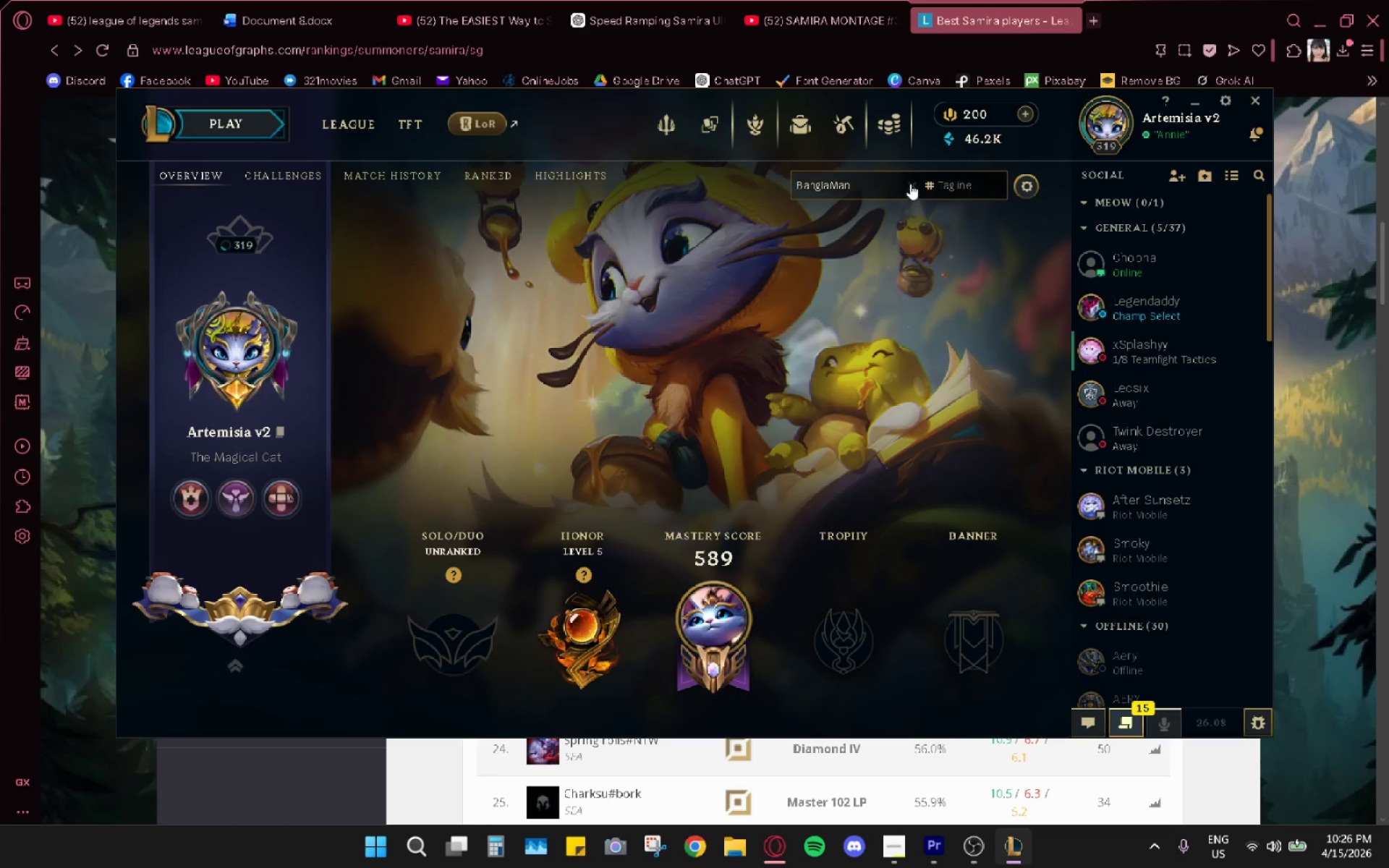 
double_click([879, 184])
 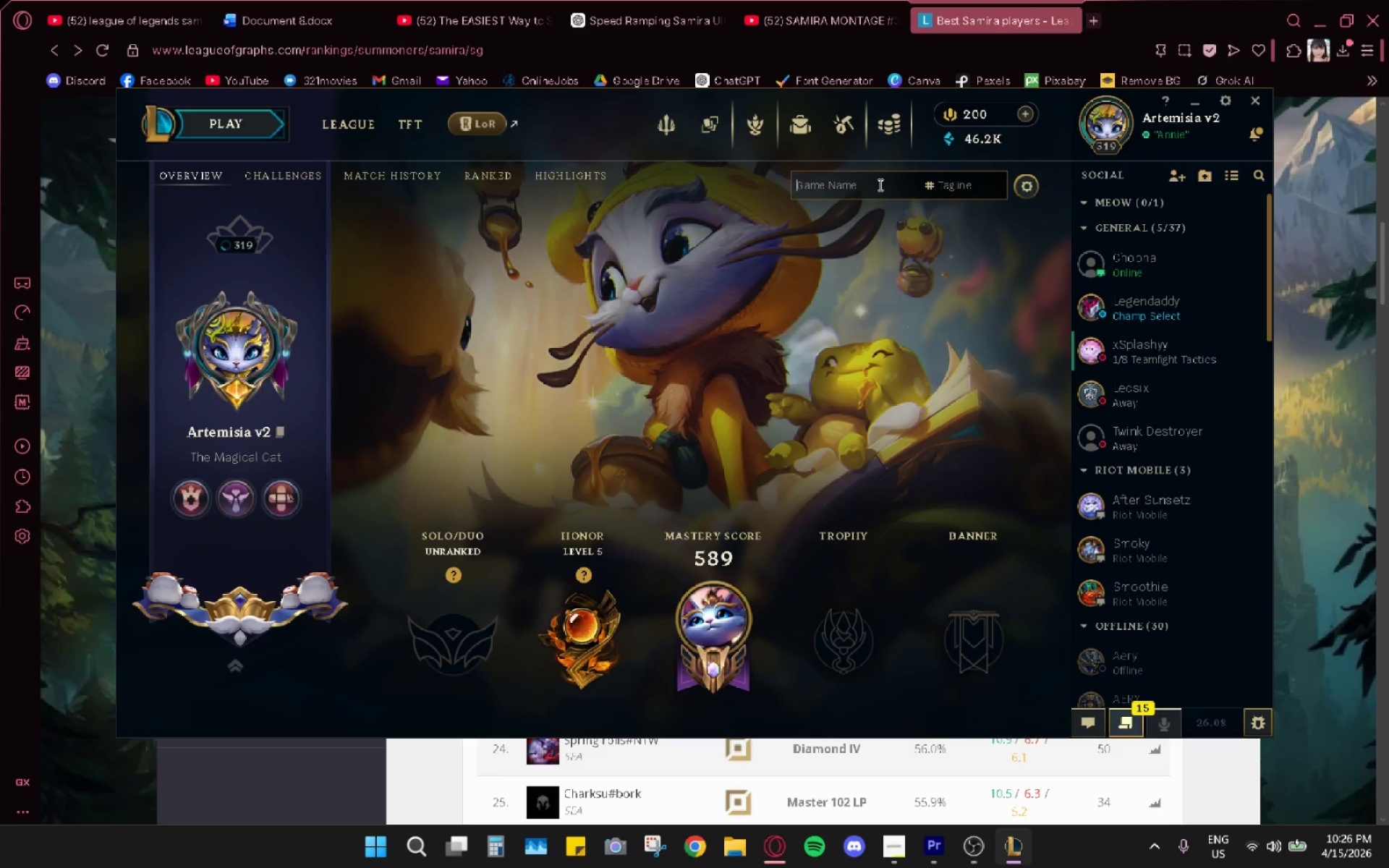 
key(Control+ControlLeft)
 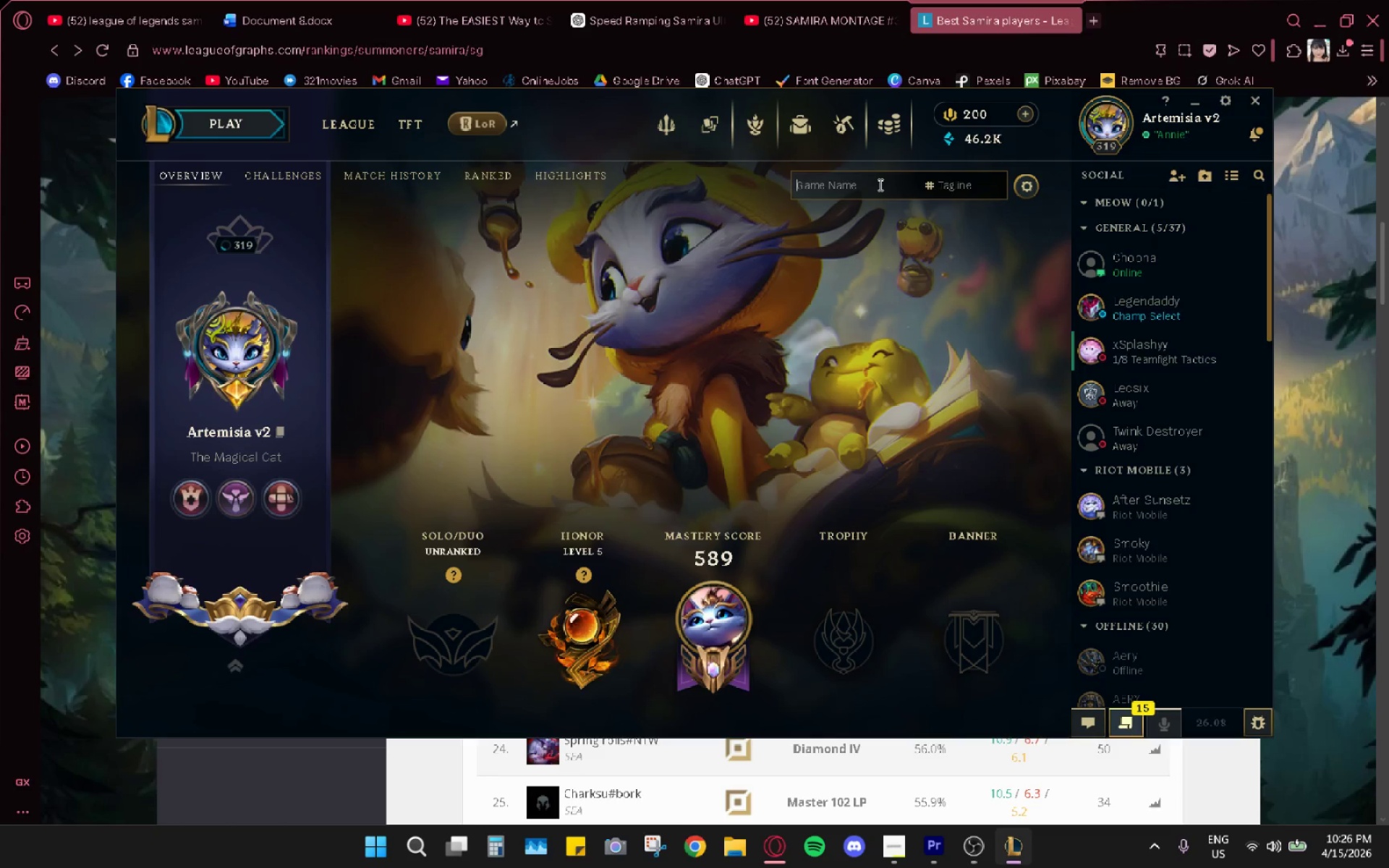 
key(Control+V)
 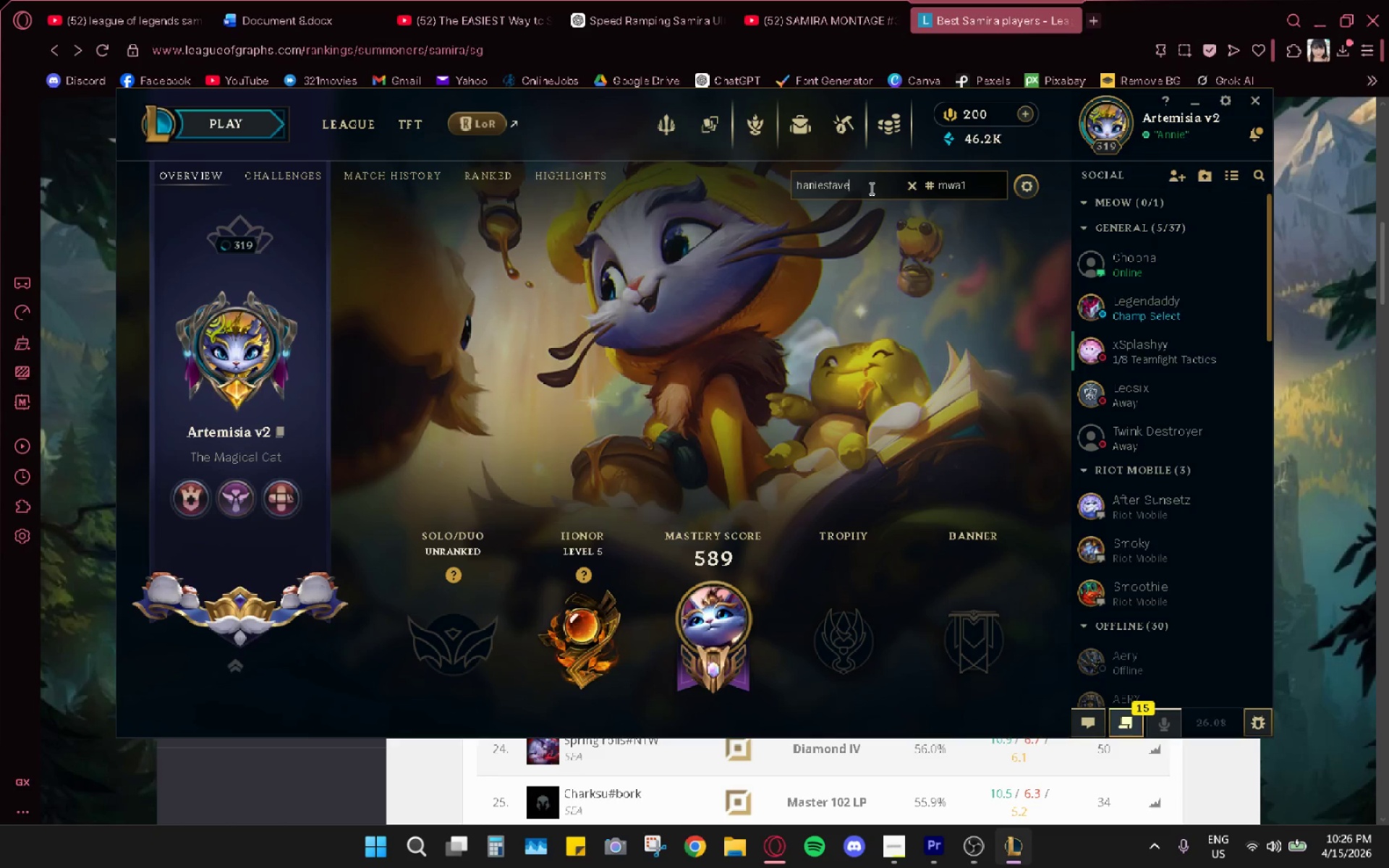 
key(Enter)
 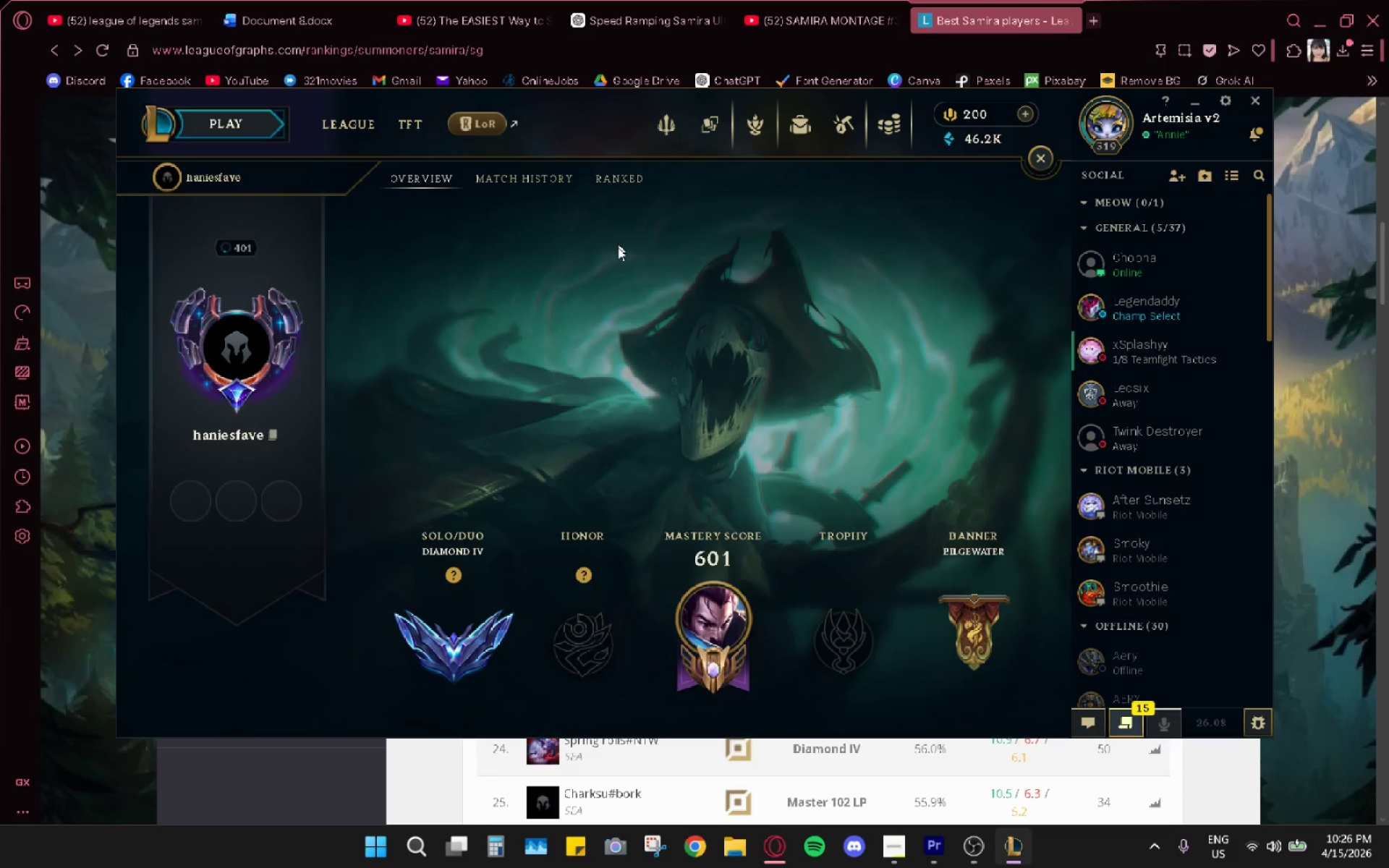 
left_click([513, 168])
 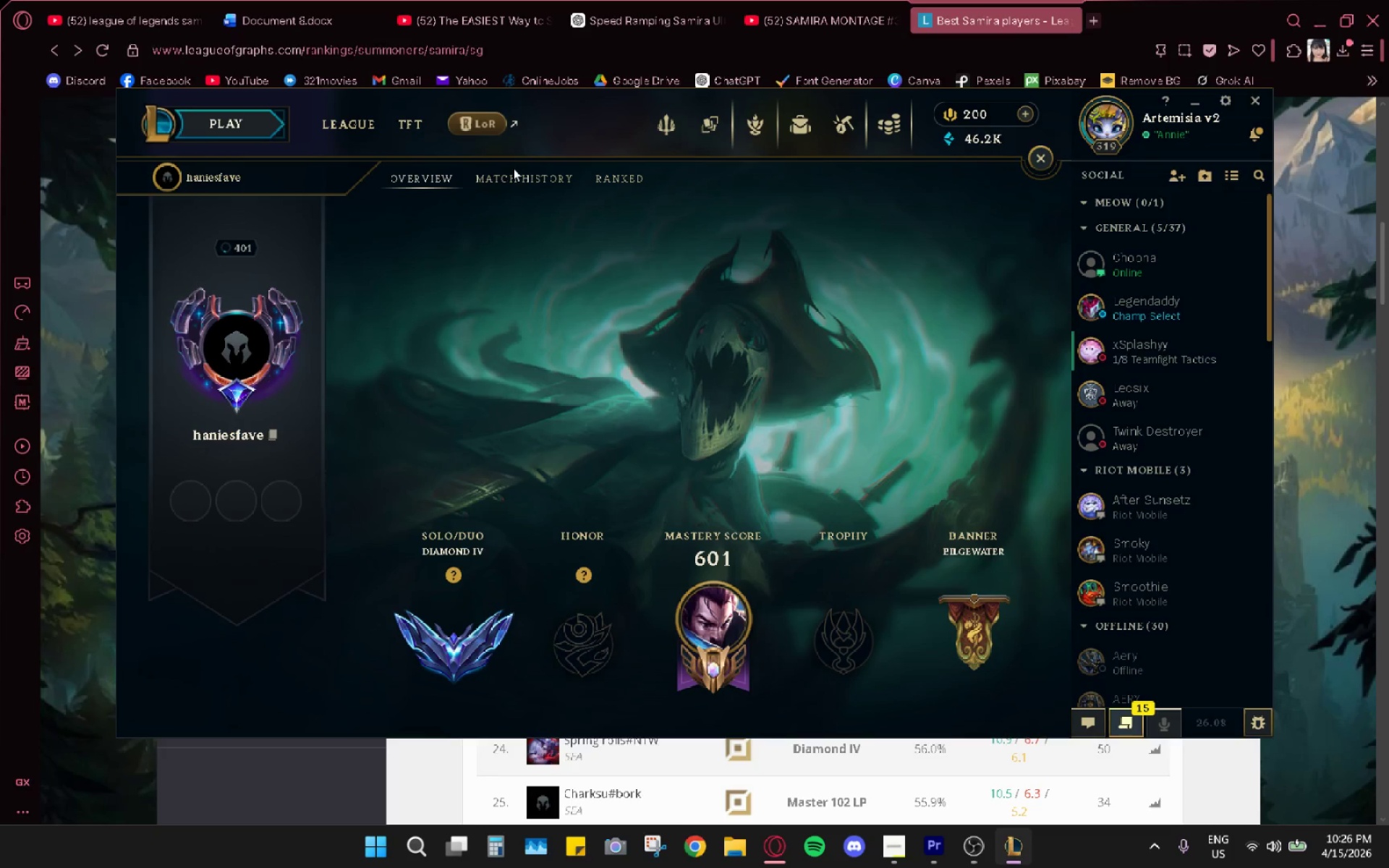 
left_click_drag(start_coordinate=[513, 168], to_coordinate=[514, 175])
 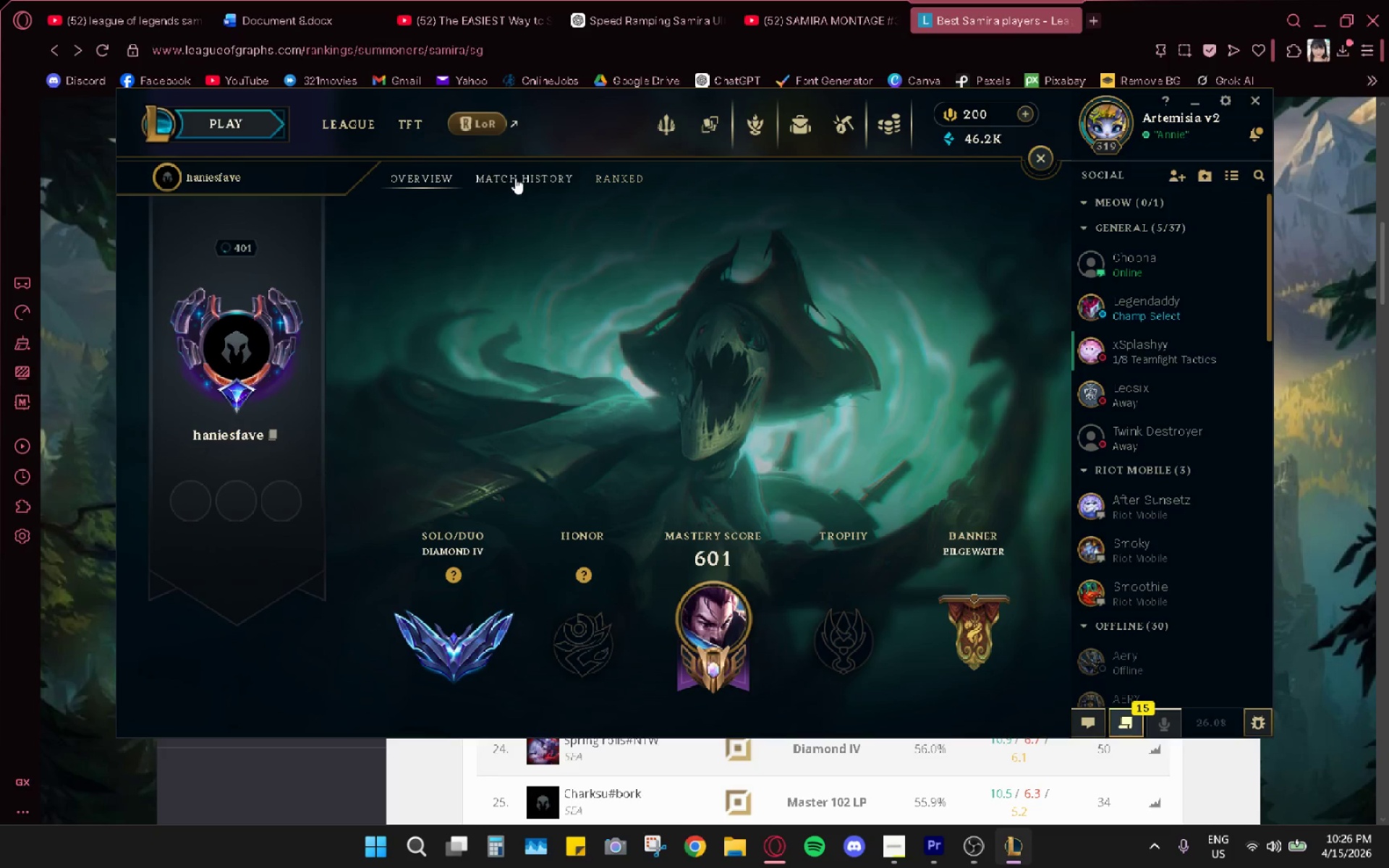 
triple_click([517, 178])
 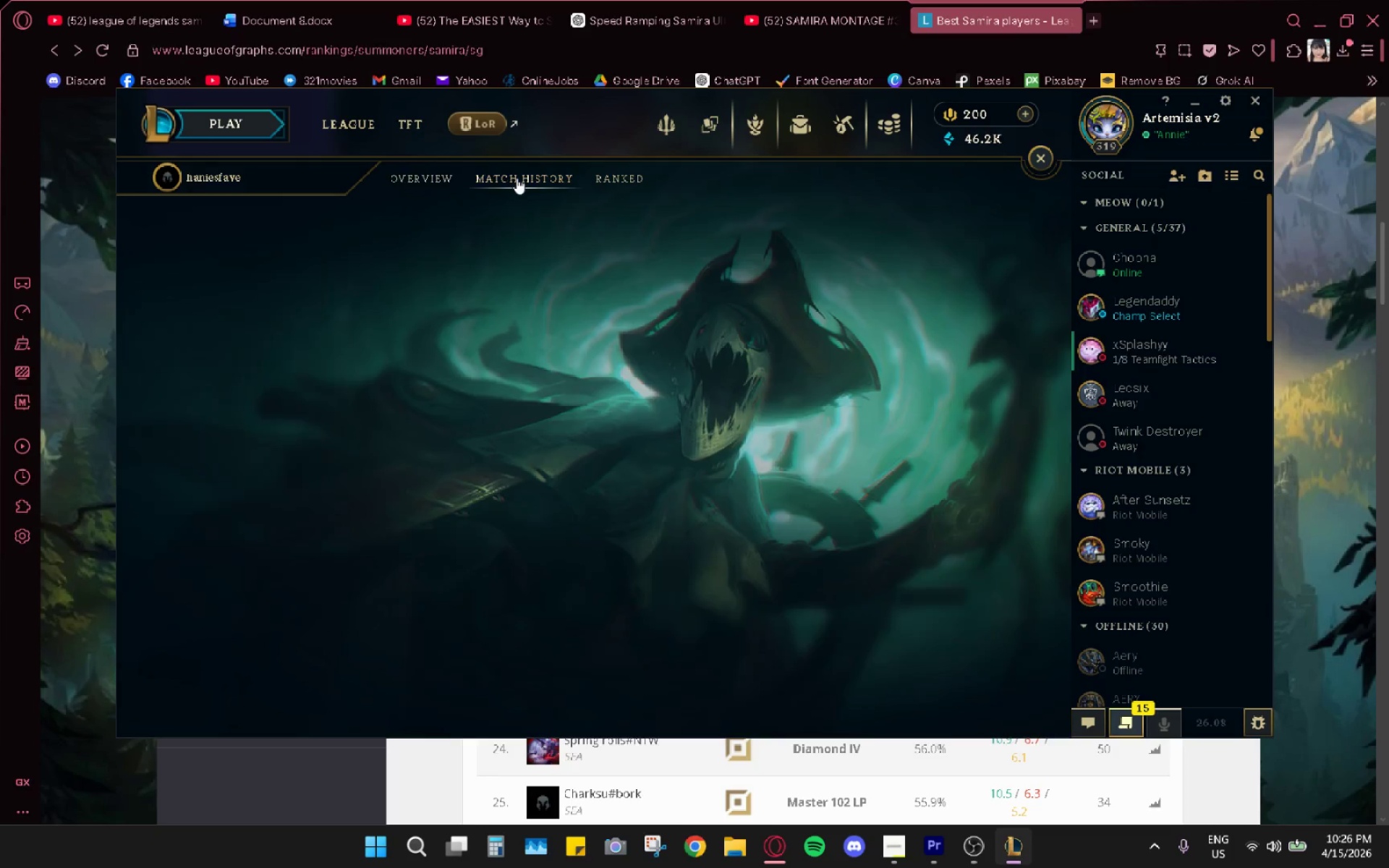 
triple_click([517, 178])
 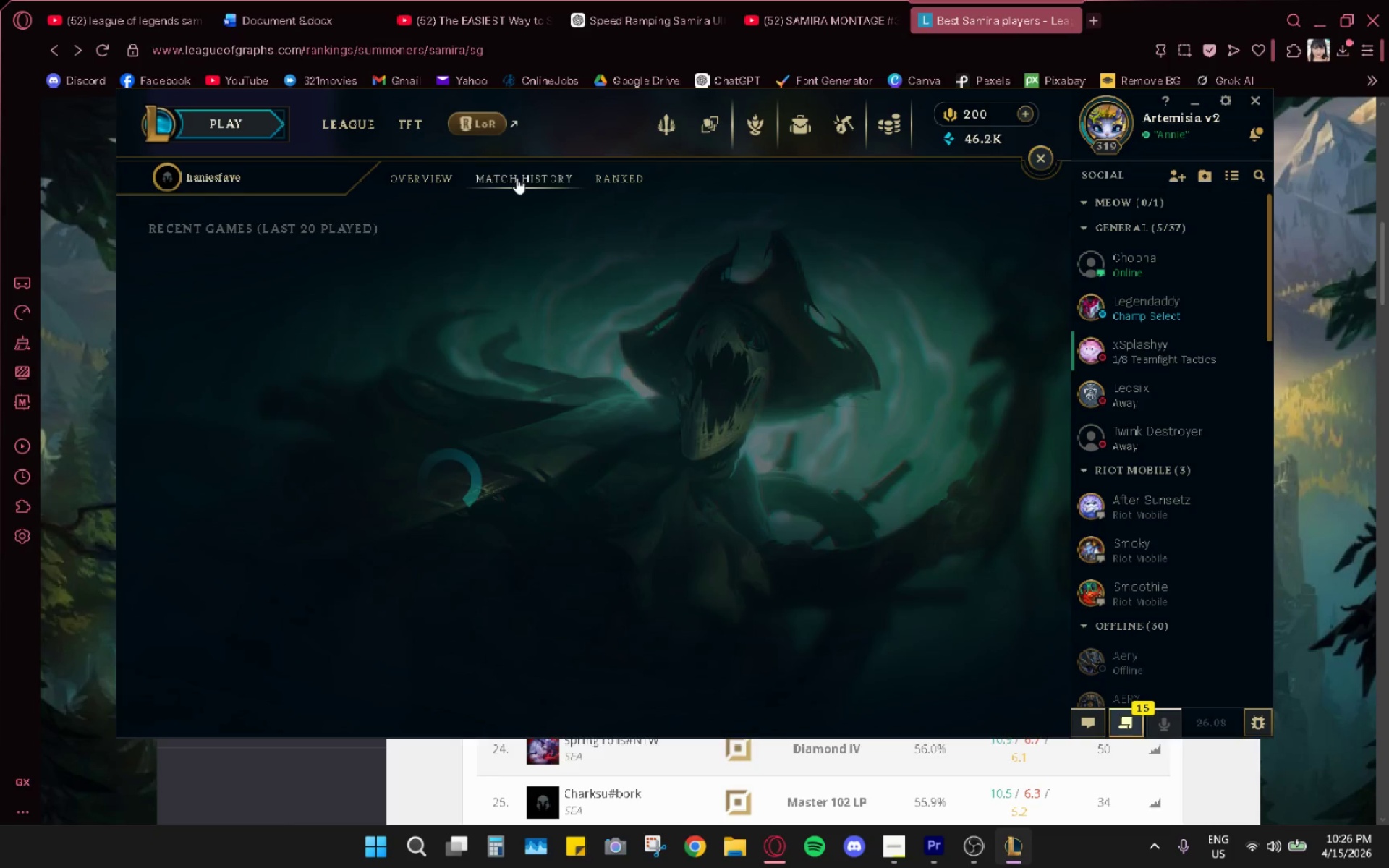 
triple_click([517, 178])
 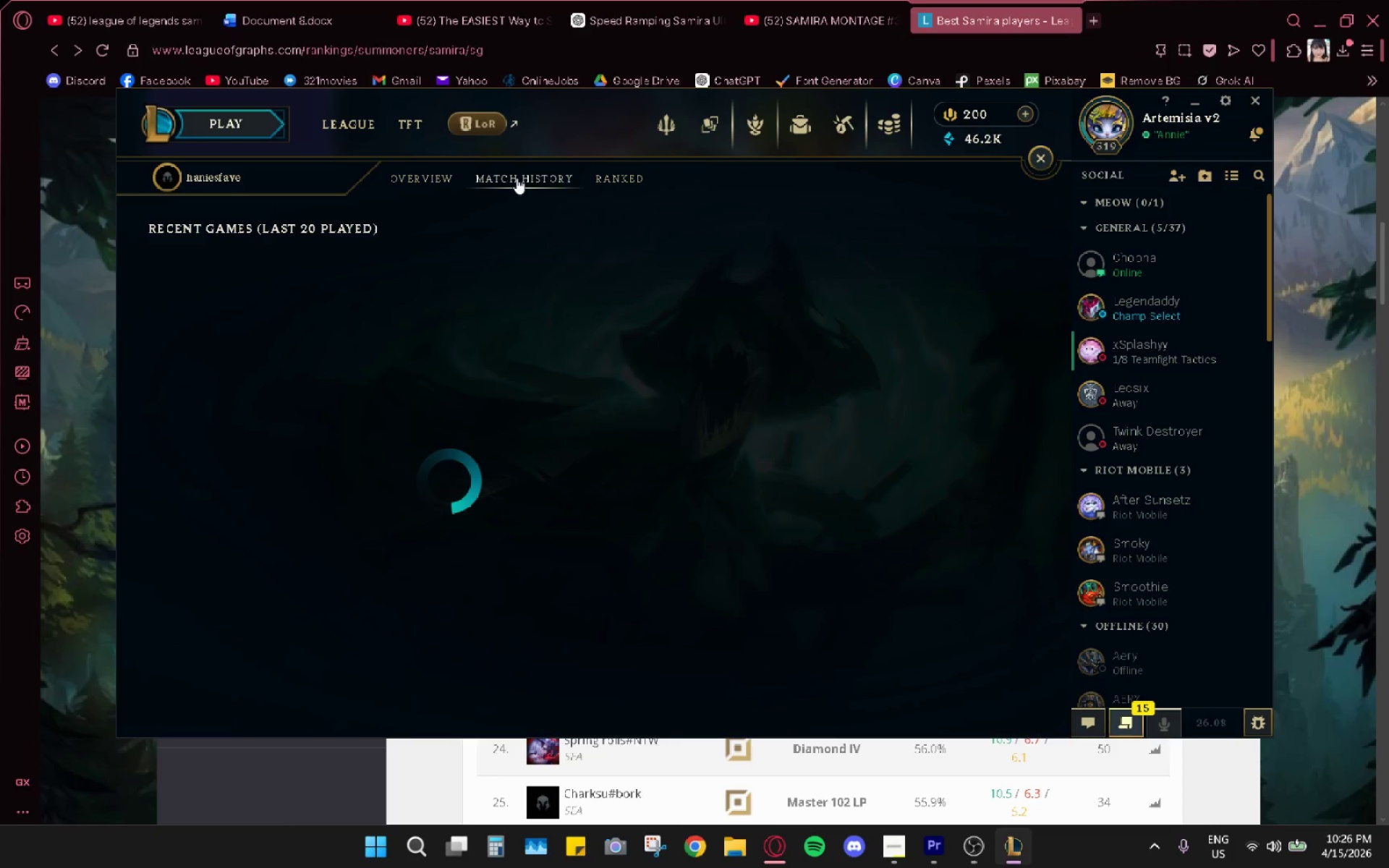 
key(Alt+AltLeft)
 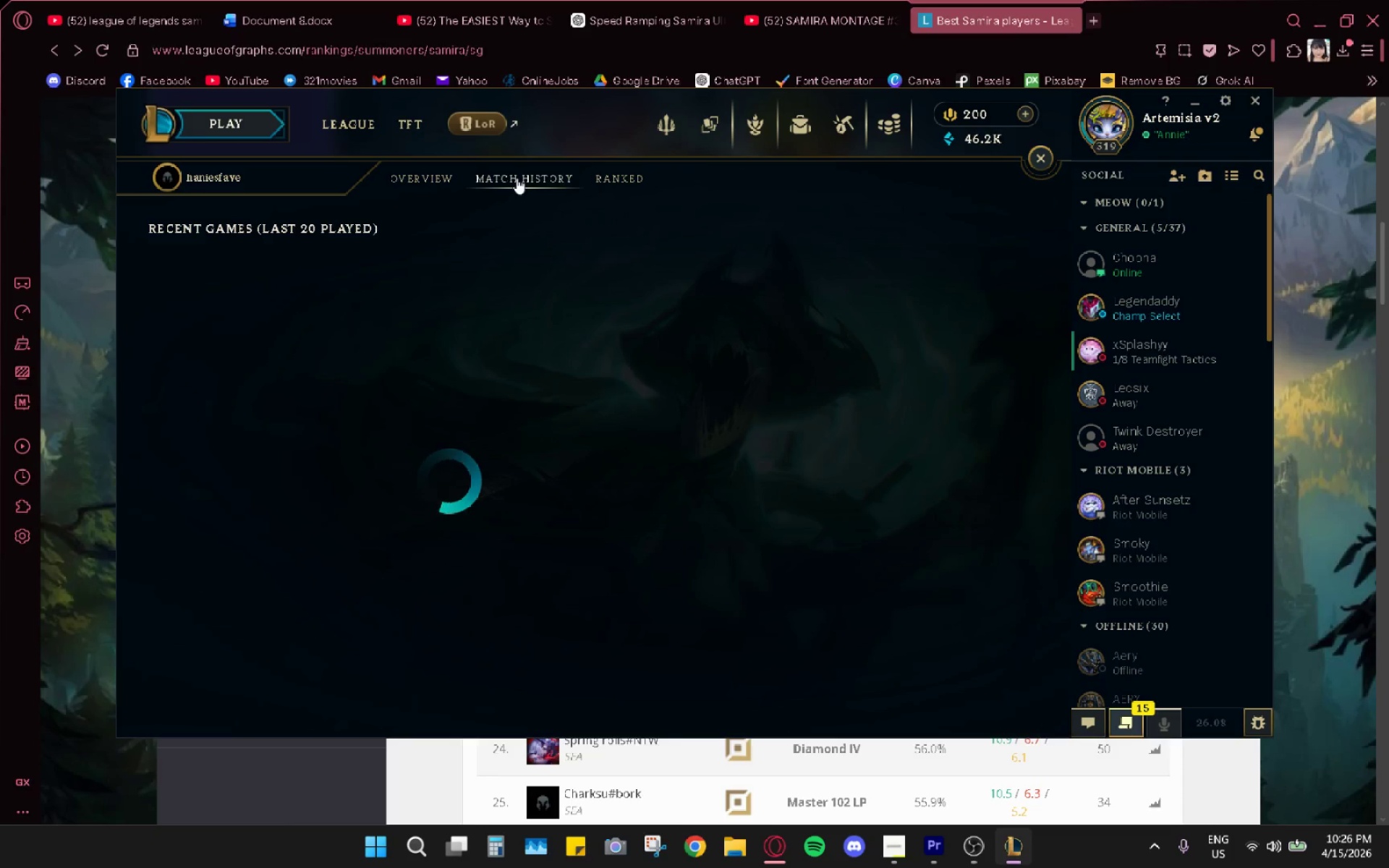 
key(Alt+Tab)
 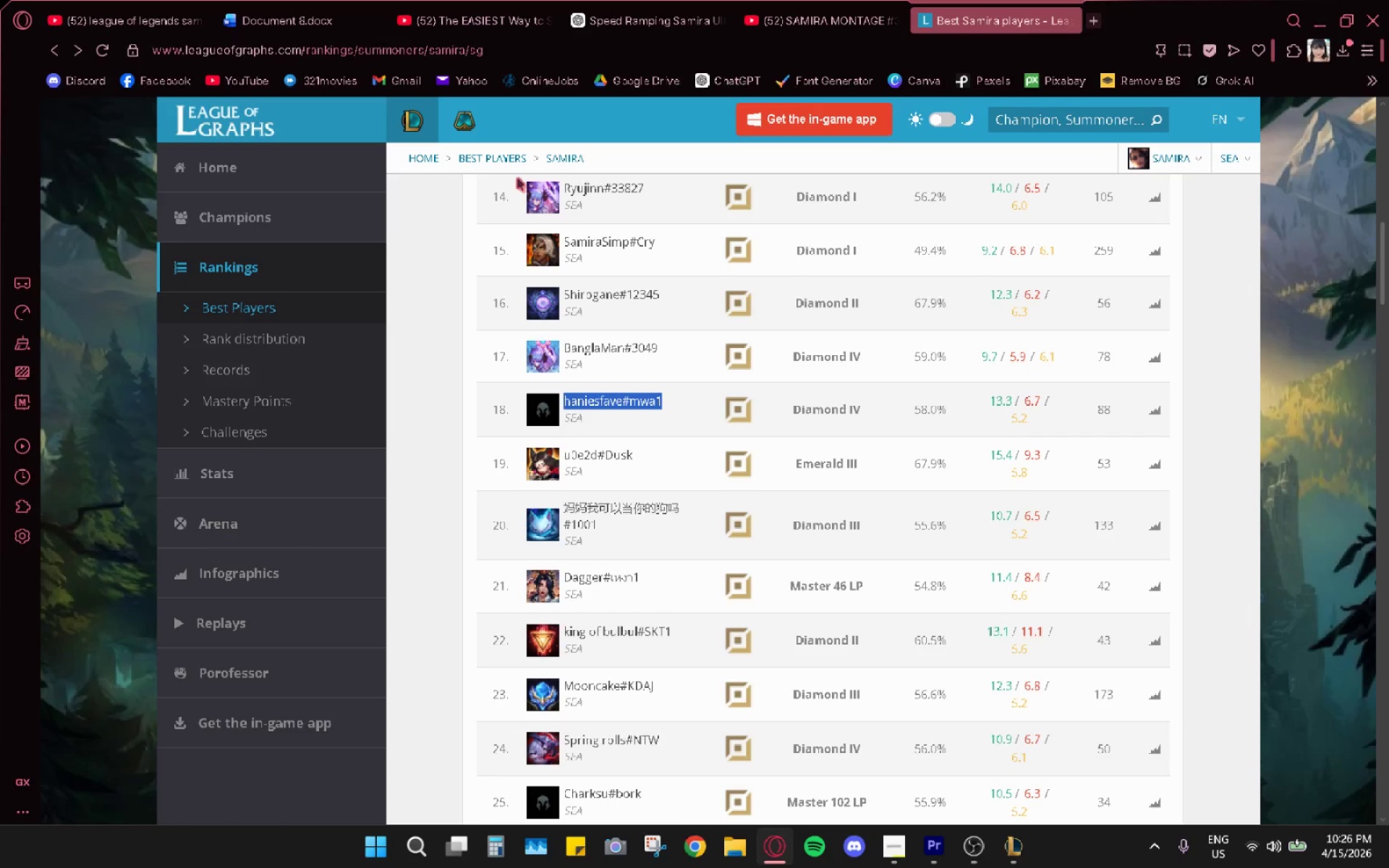 
key(Alt+AltLeft)
 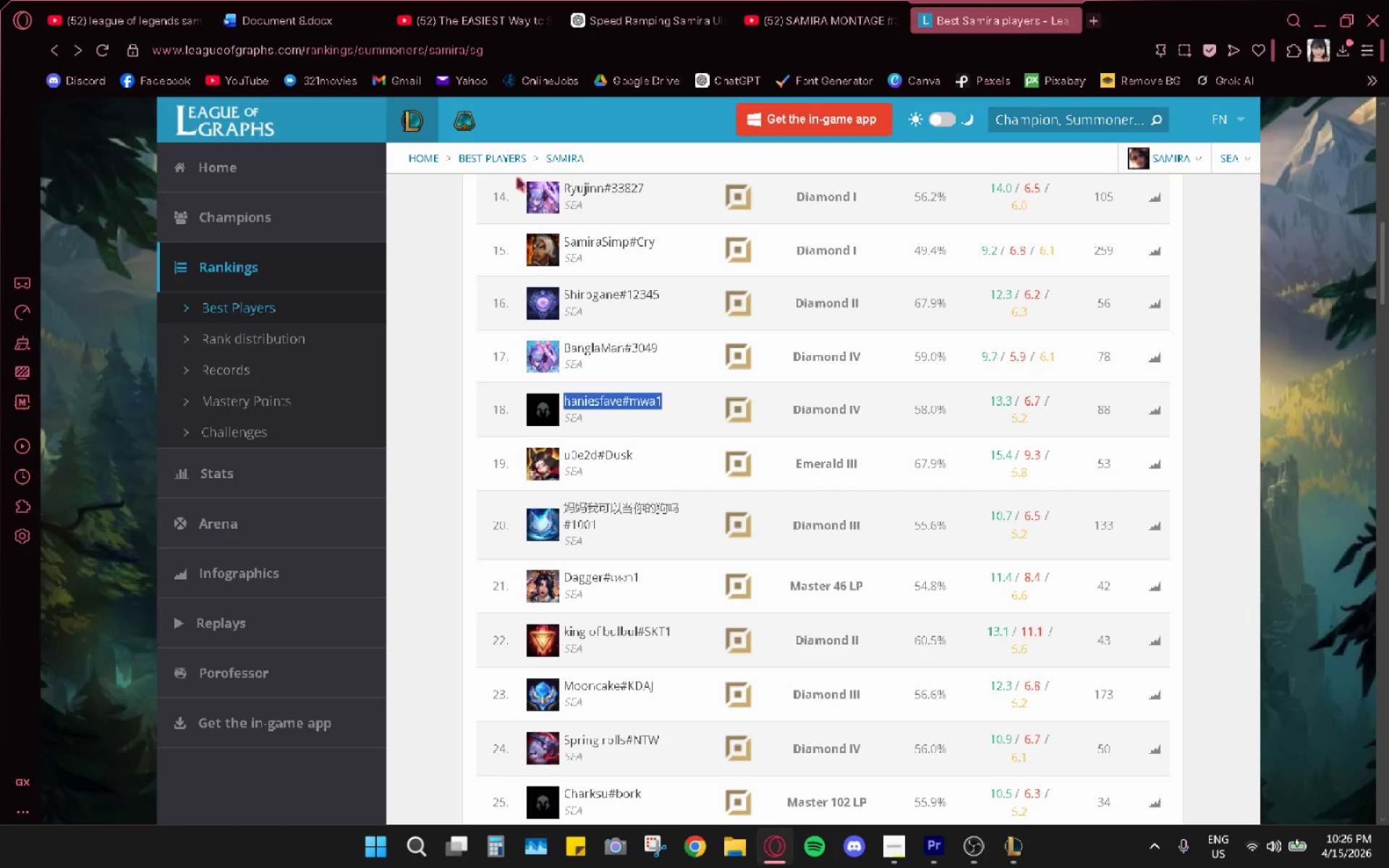 
key(Alt+Tab)
 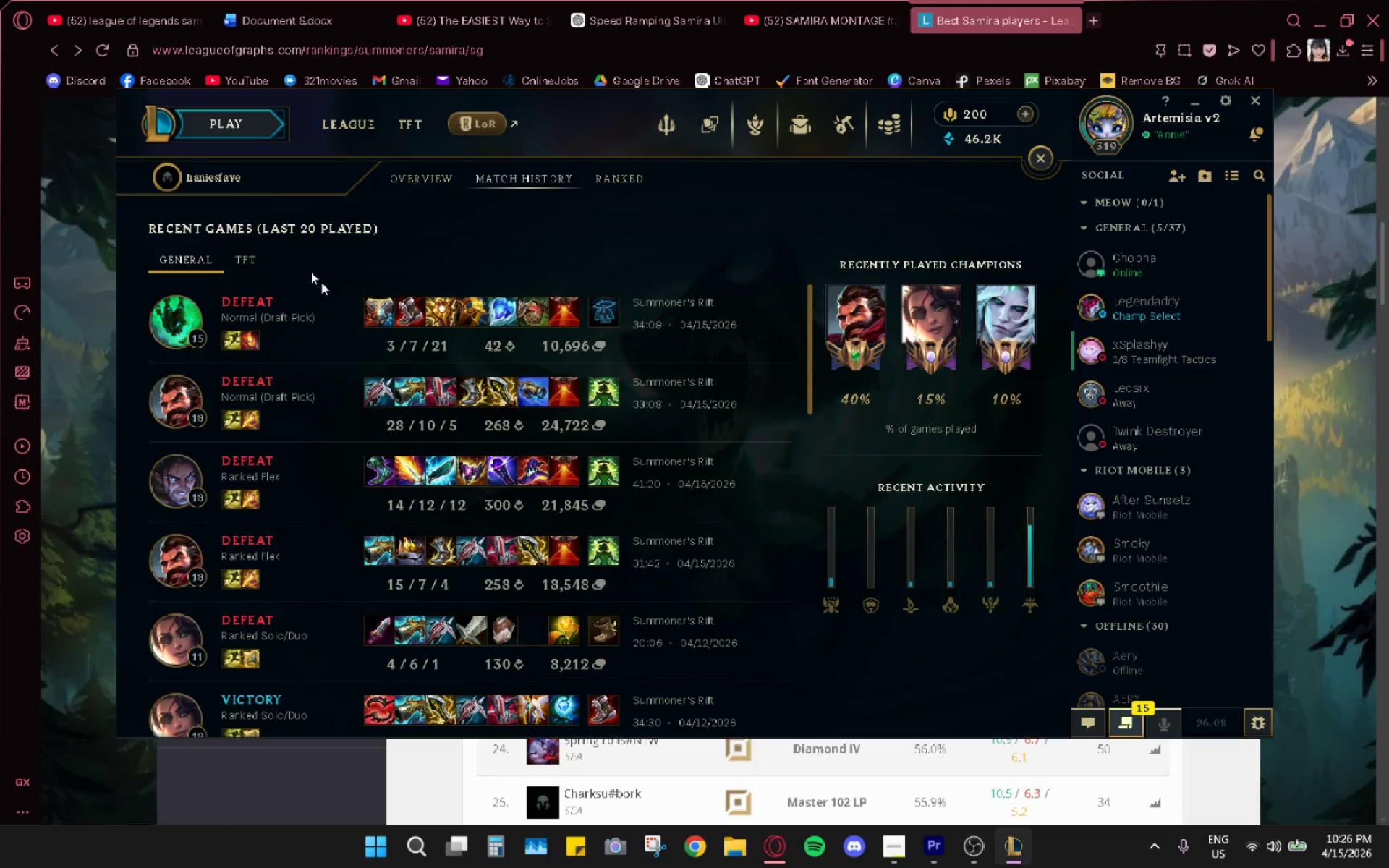 
wait(5.58)
 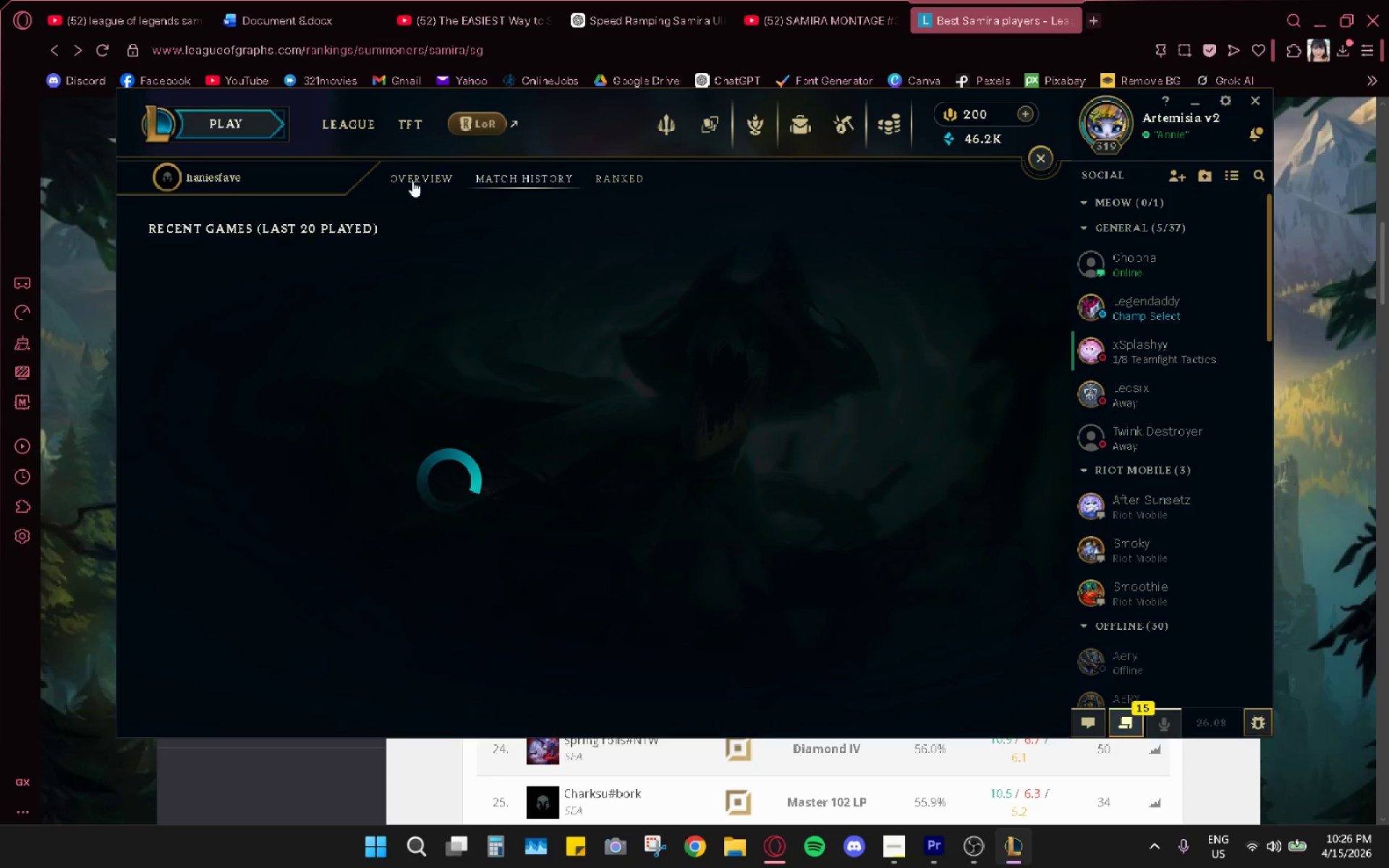 
scroll: coordinate [482, 644], scroll_direction: down, amount: 2.0
 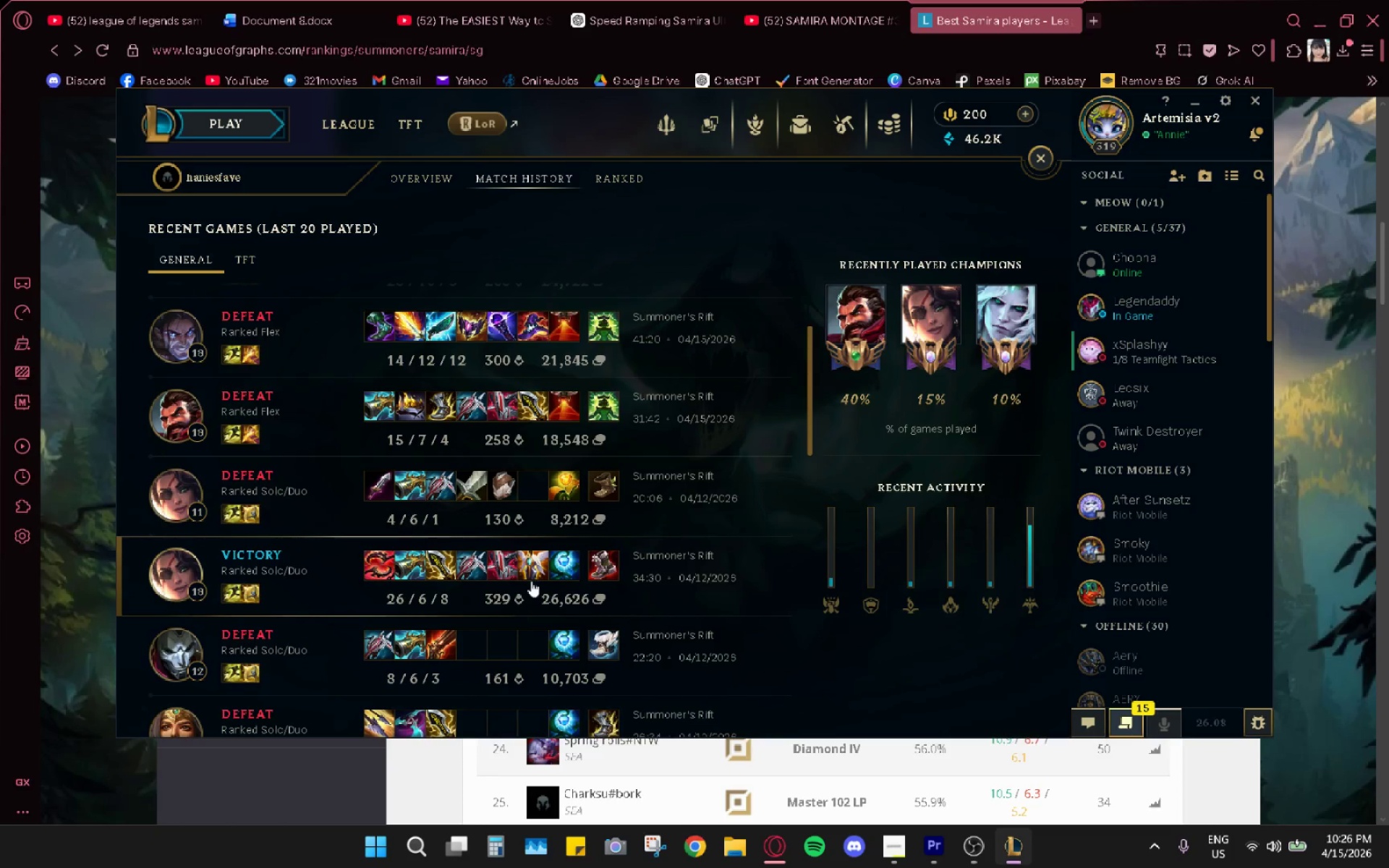 
left_click([531, 580])
 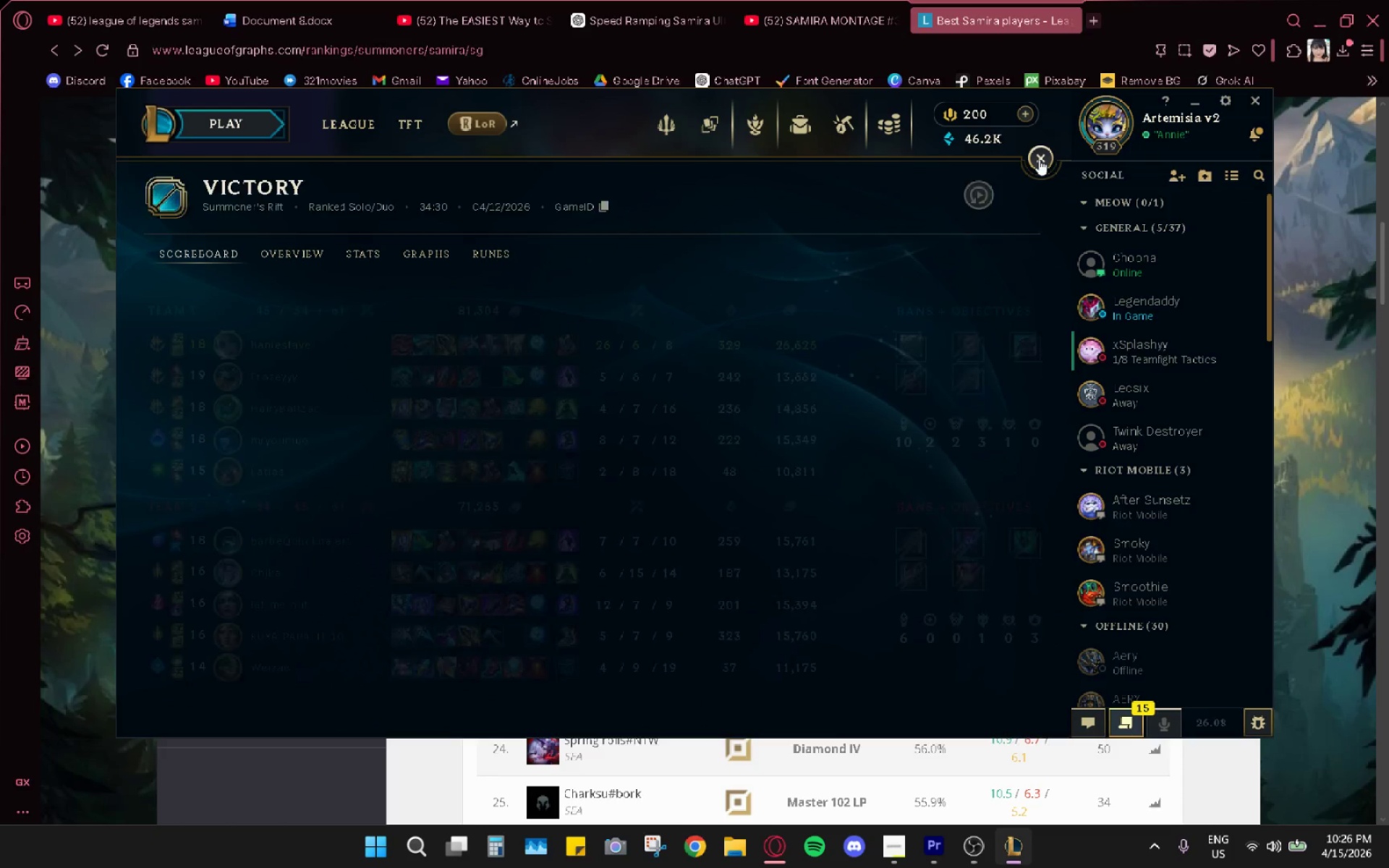 
left_click([1039, 159])
 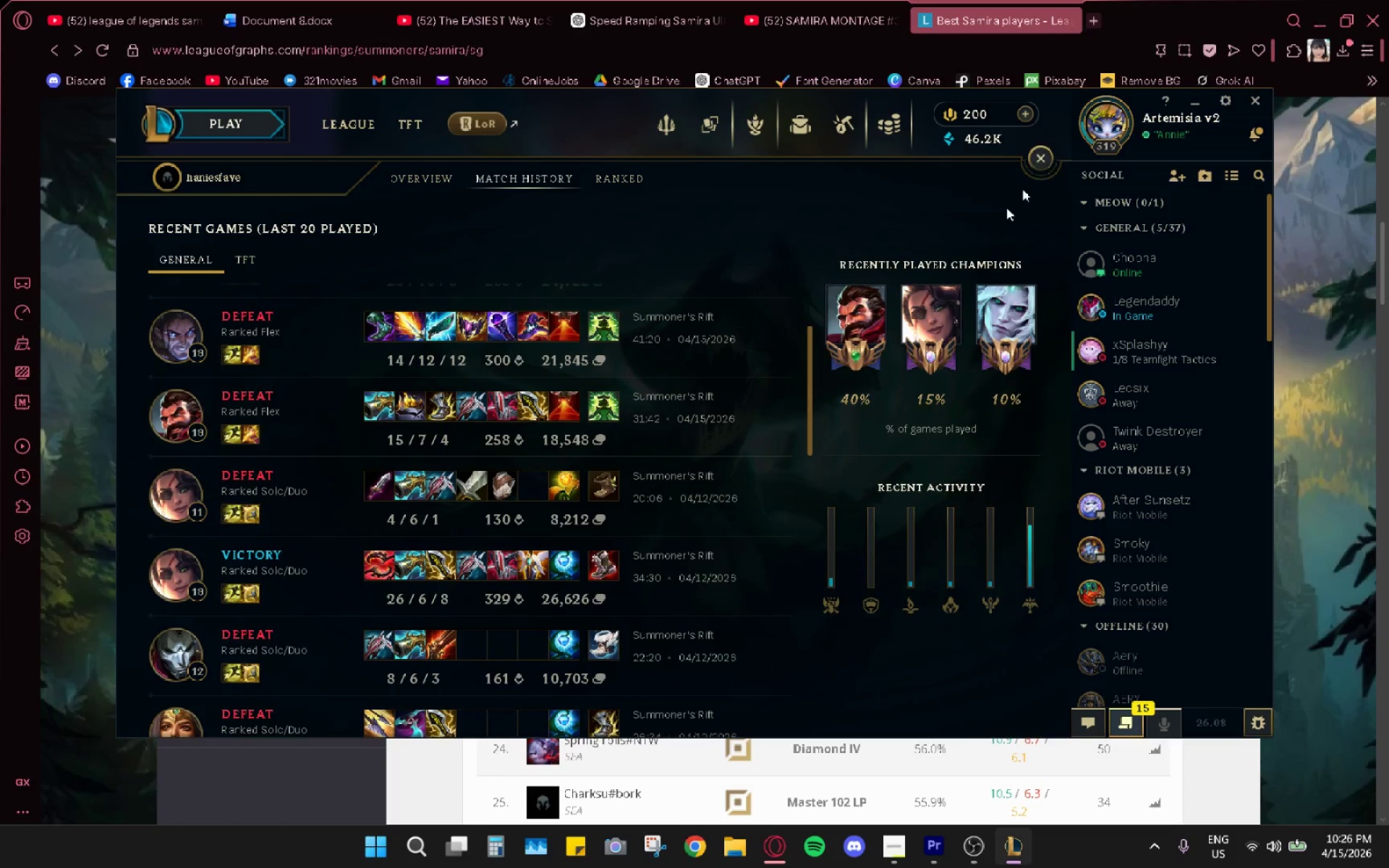 
key(Alt+AltLeft)
 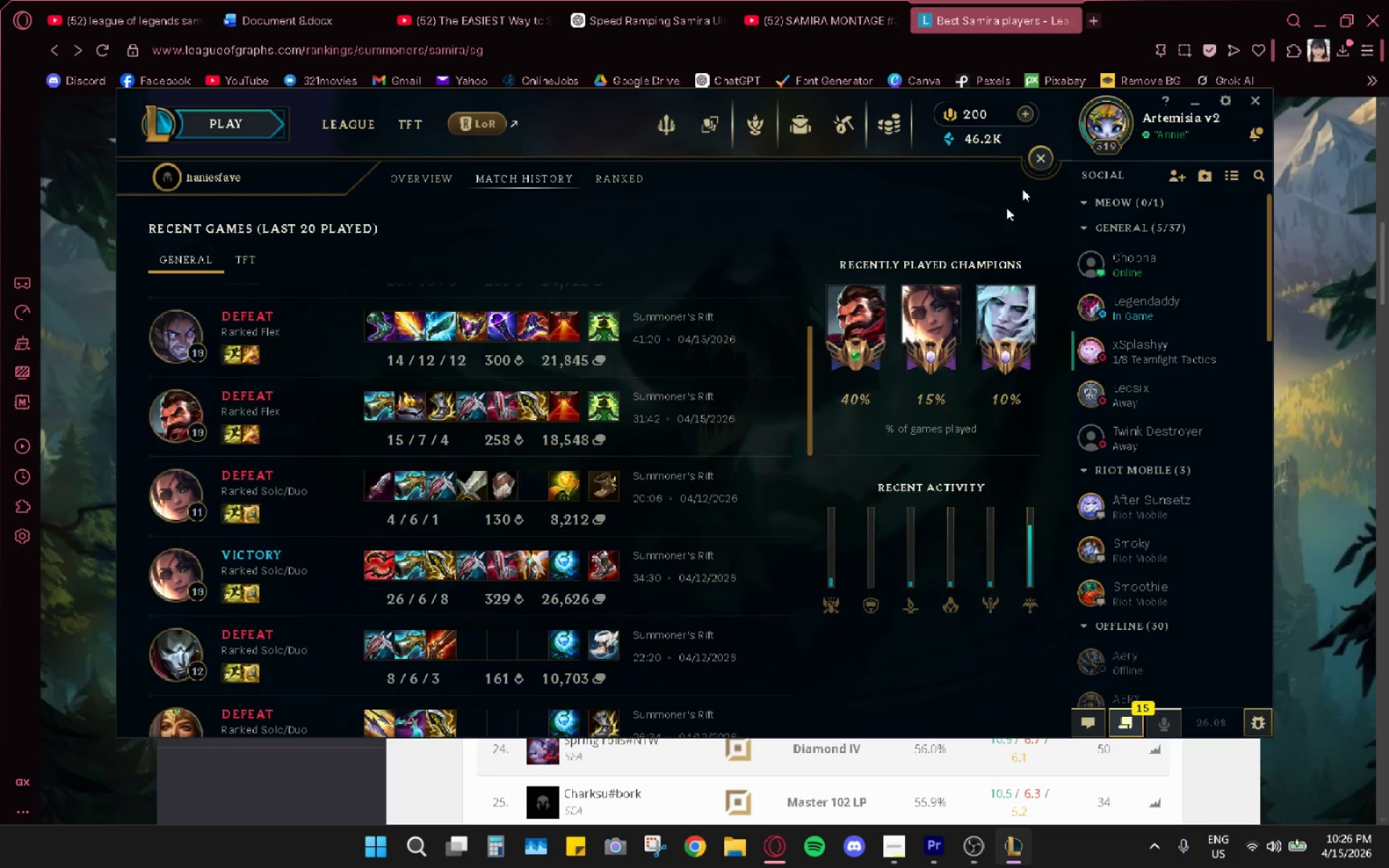 
key(Alt+Tab)
 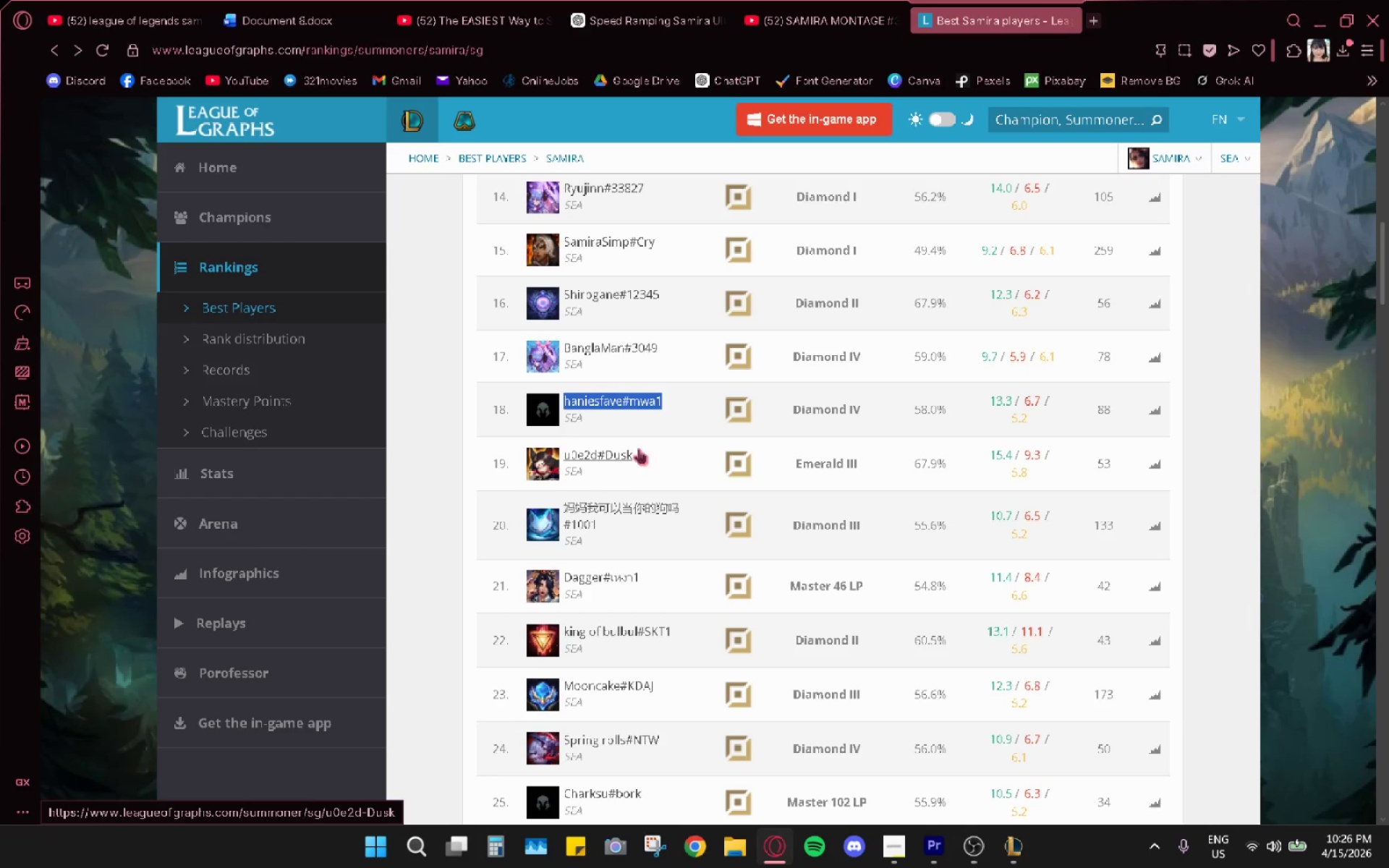 
left_click_drag(start_coordinate=[655, 455], to_coordinate=[566, 454])
 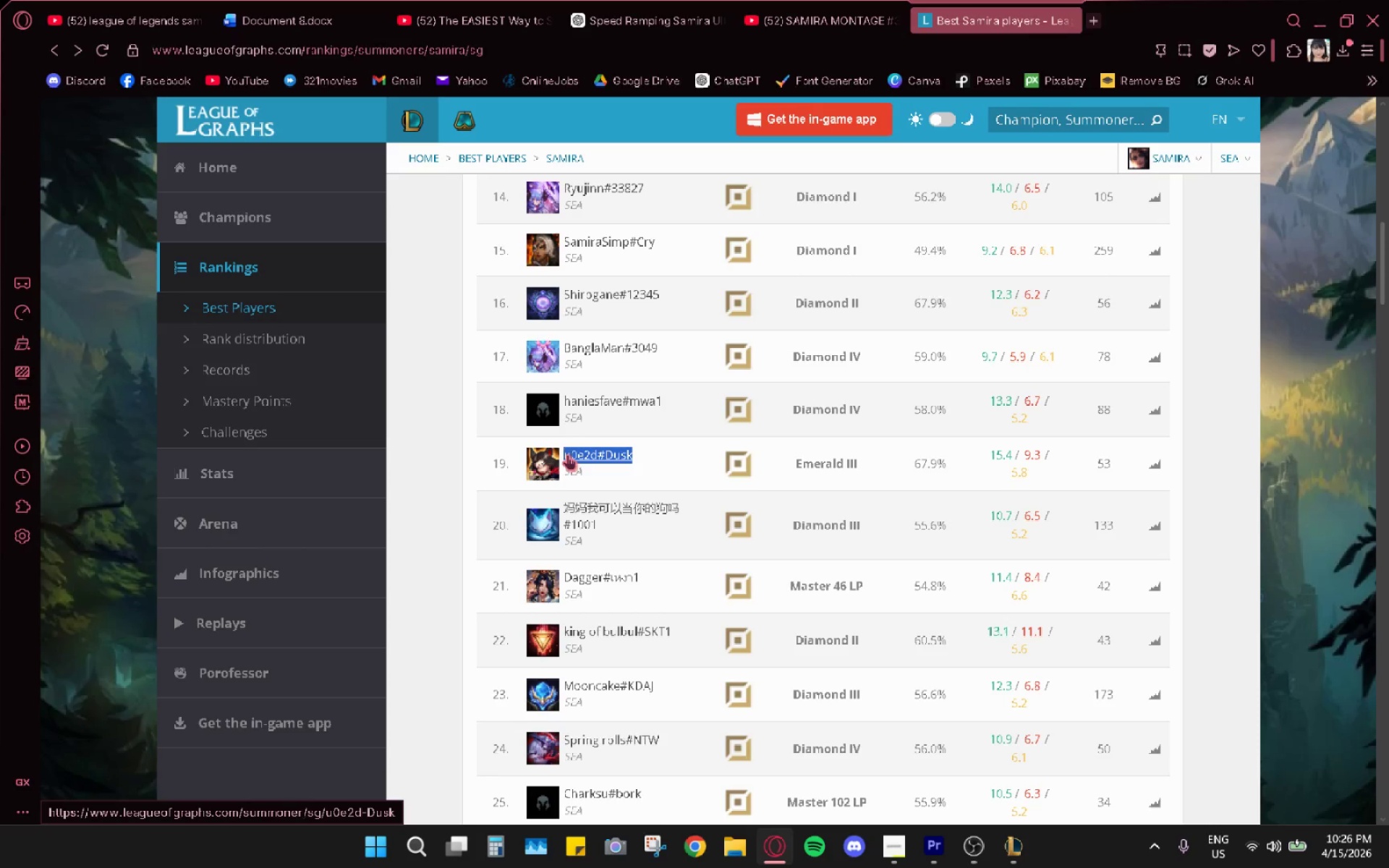 
key(Control+C)
 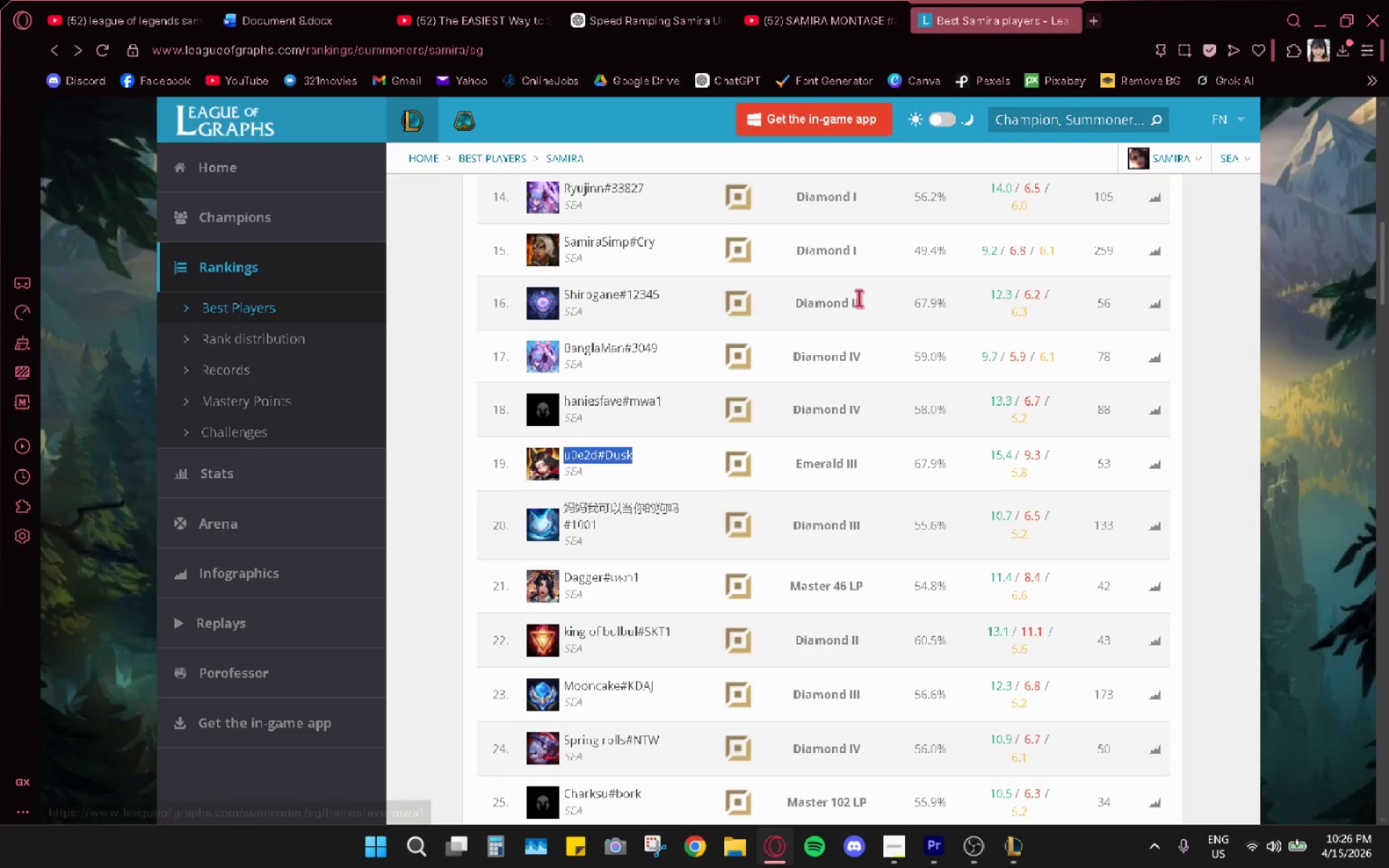 
key(Alt+AltLeft)
 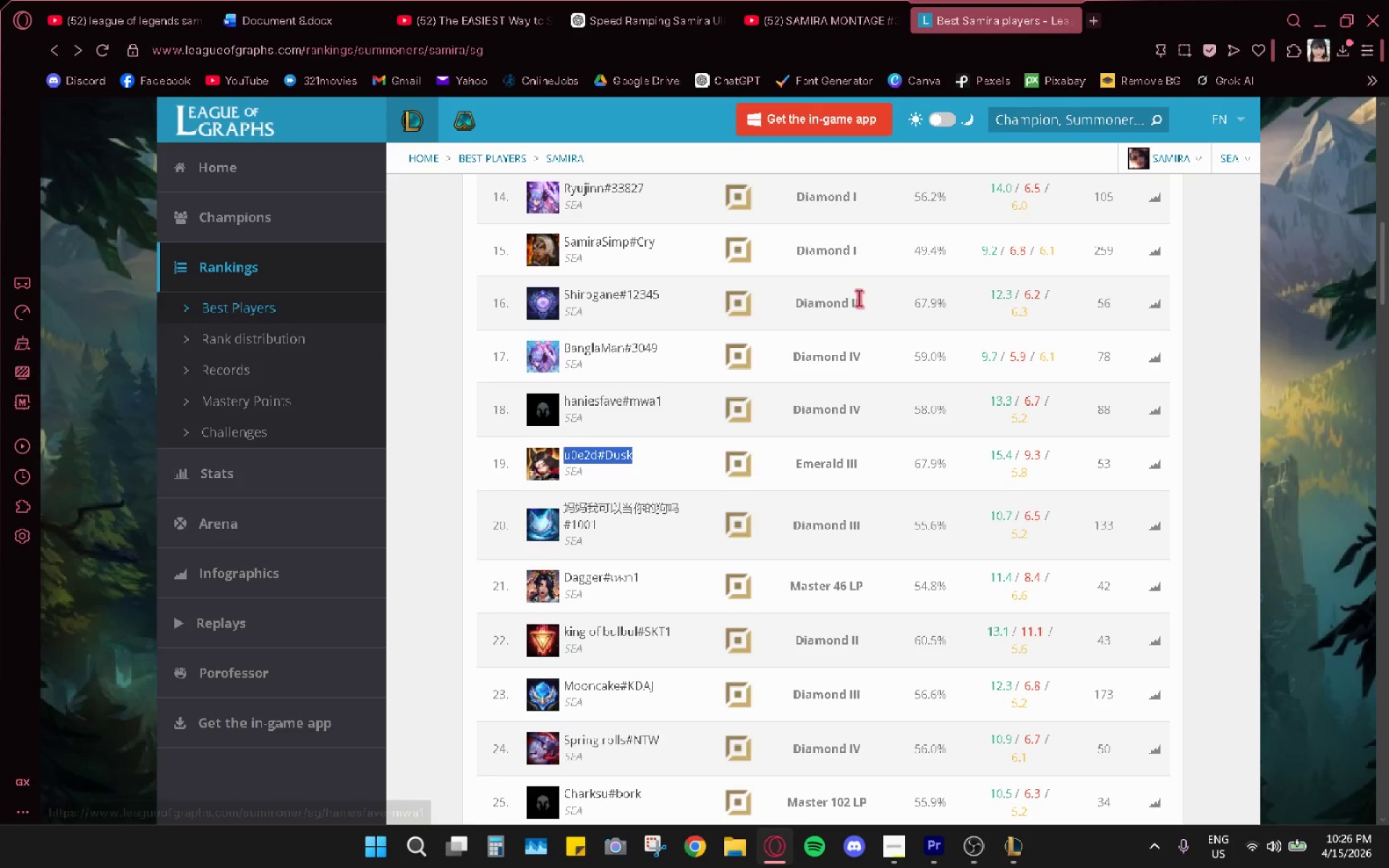 
key(Alt+Tab)
 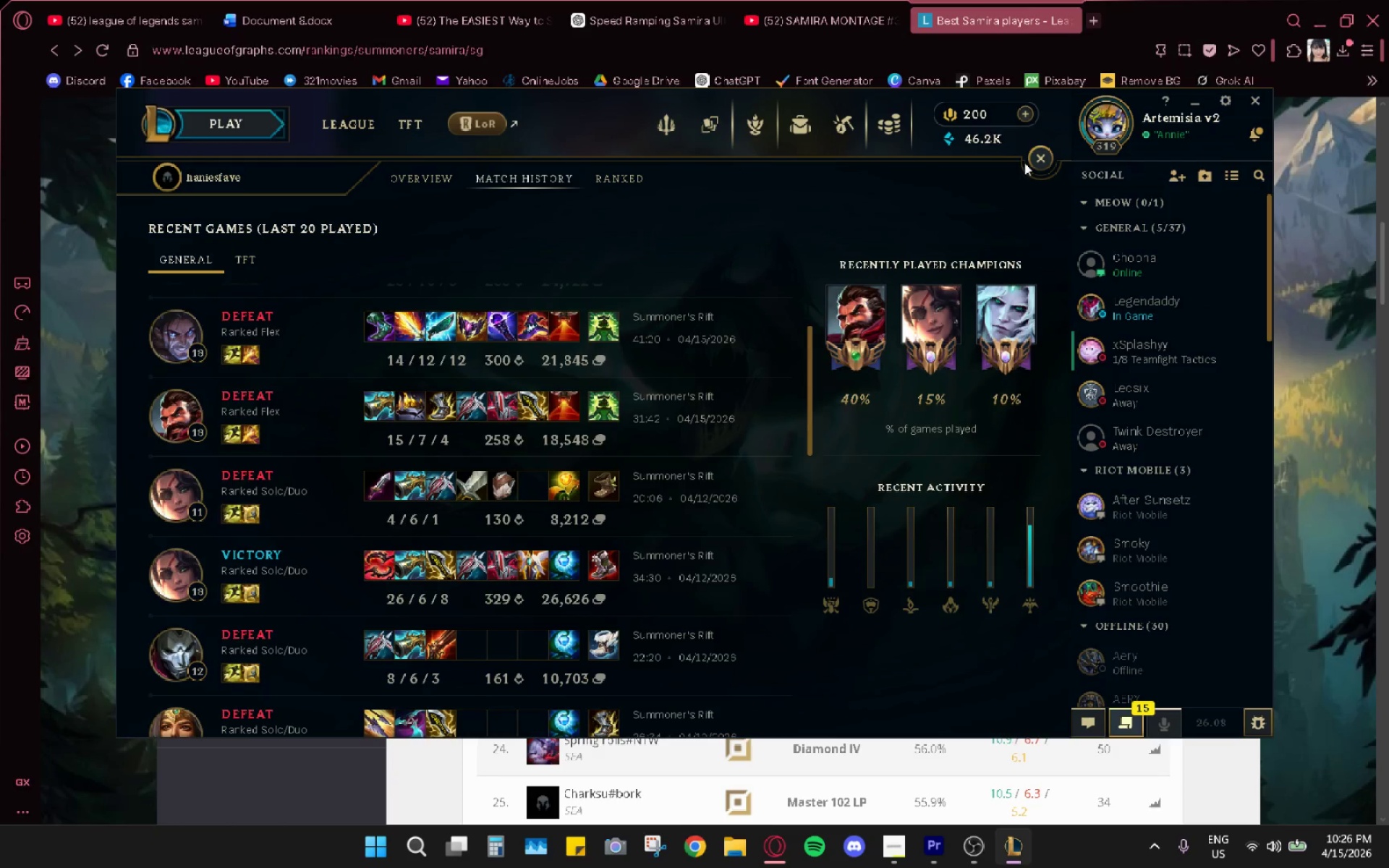 
left_click([1024, 163])
 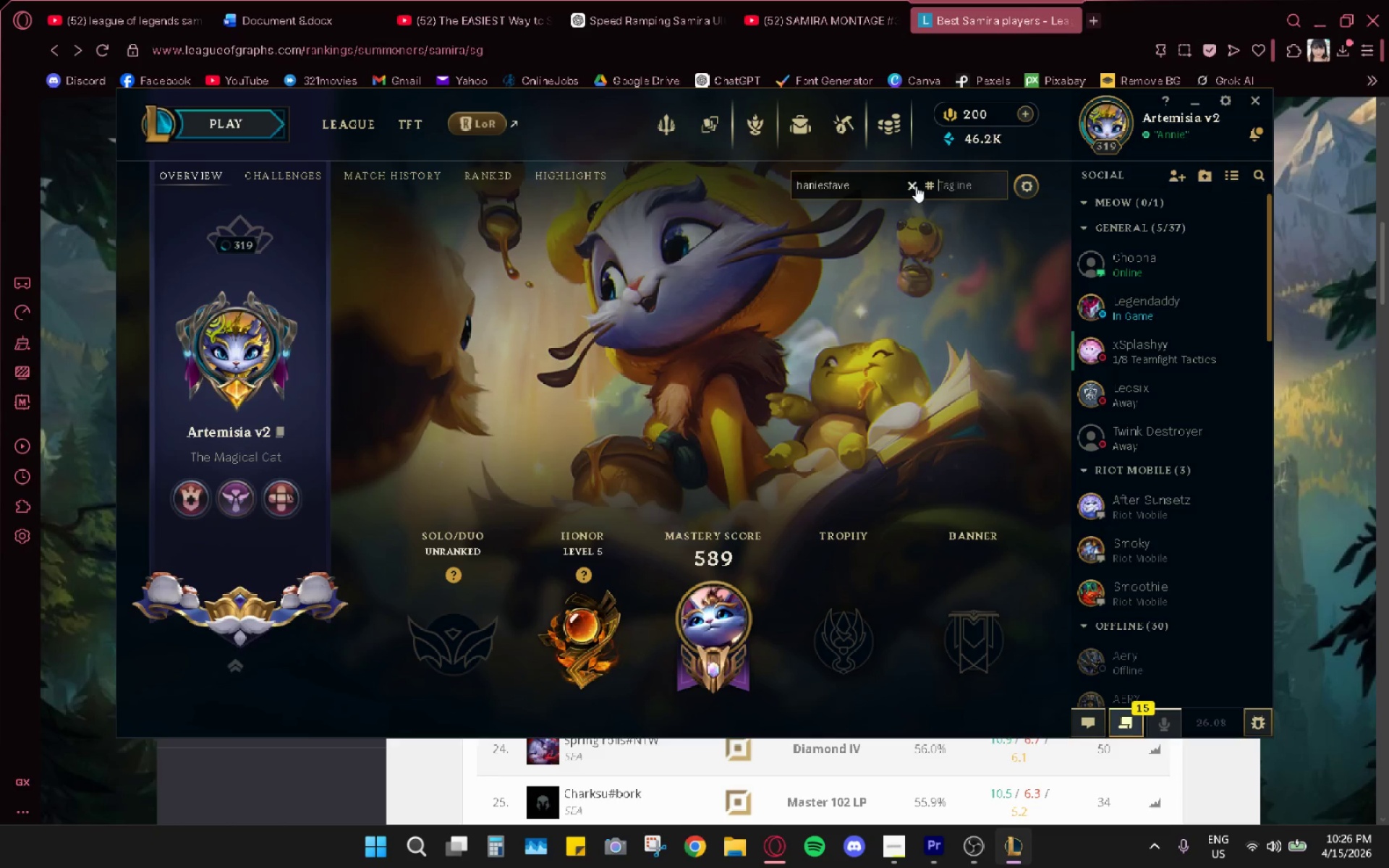 
double_click([892, 184])
 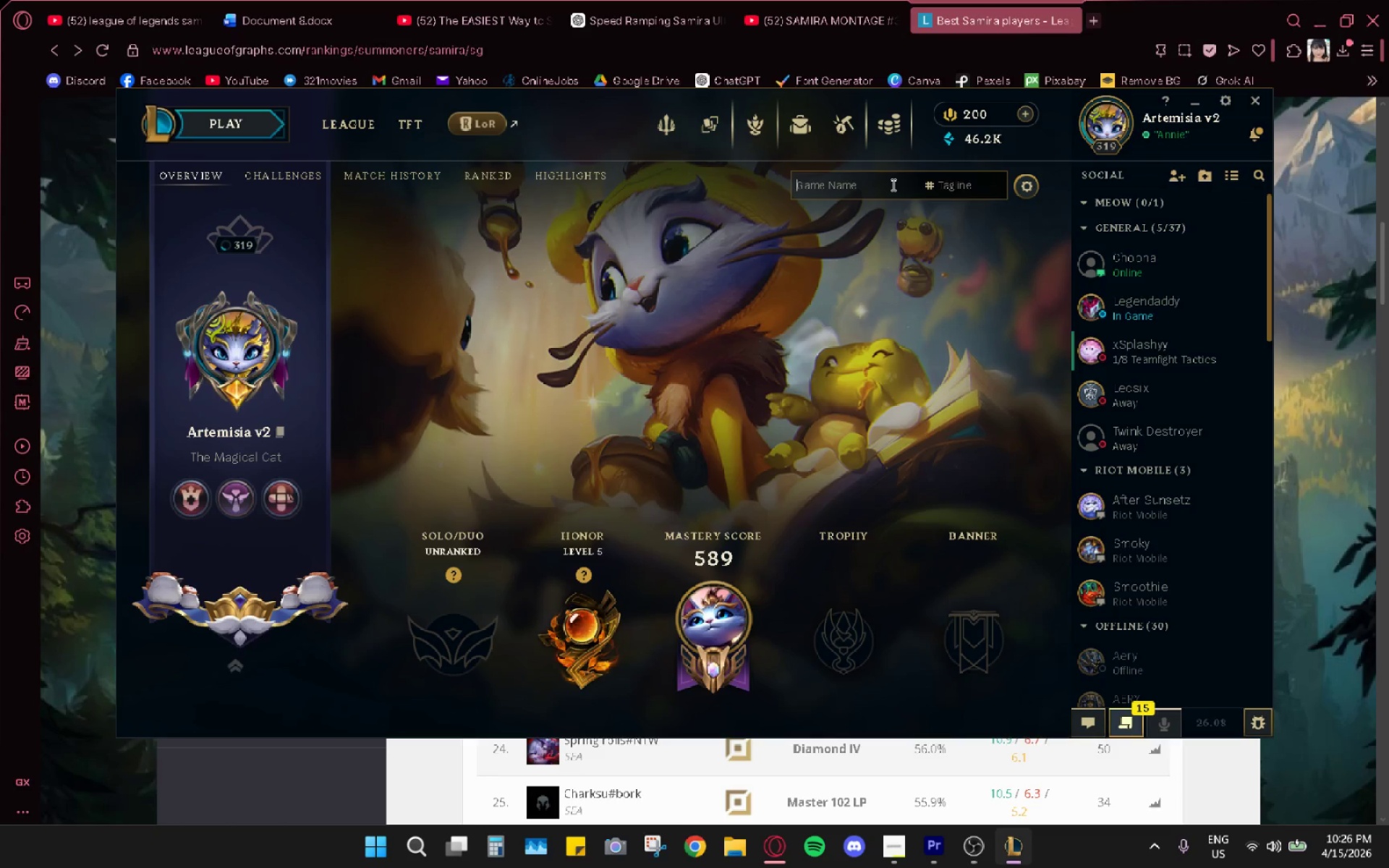 
key(Control+ControlLeft)
 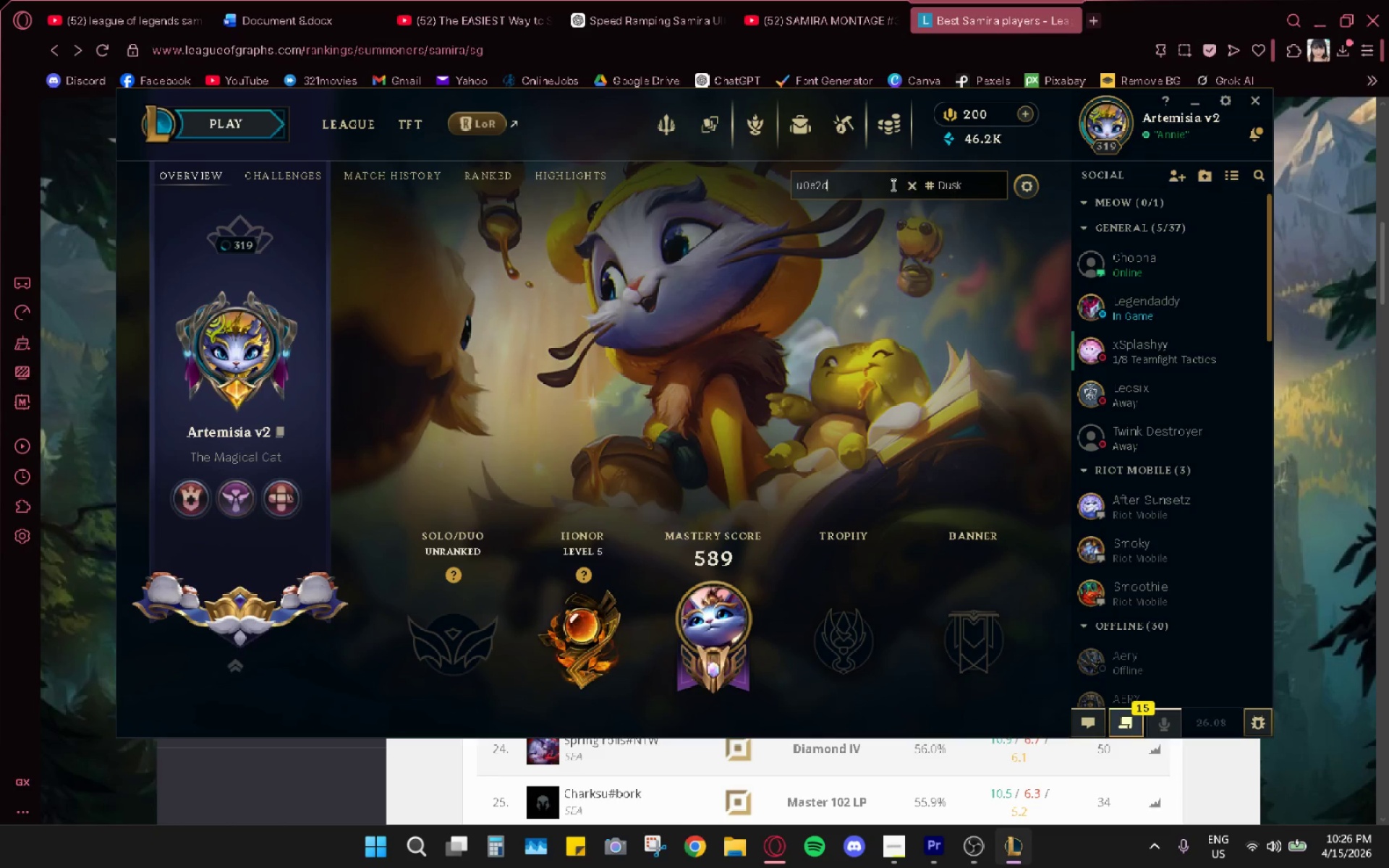 
key(Control+V)
 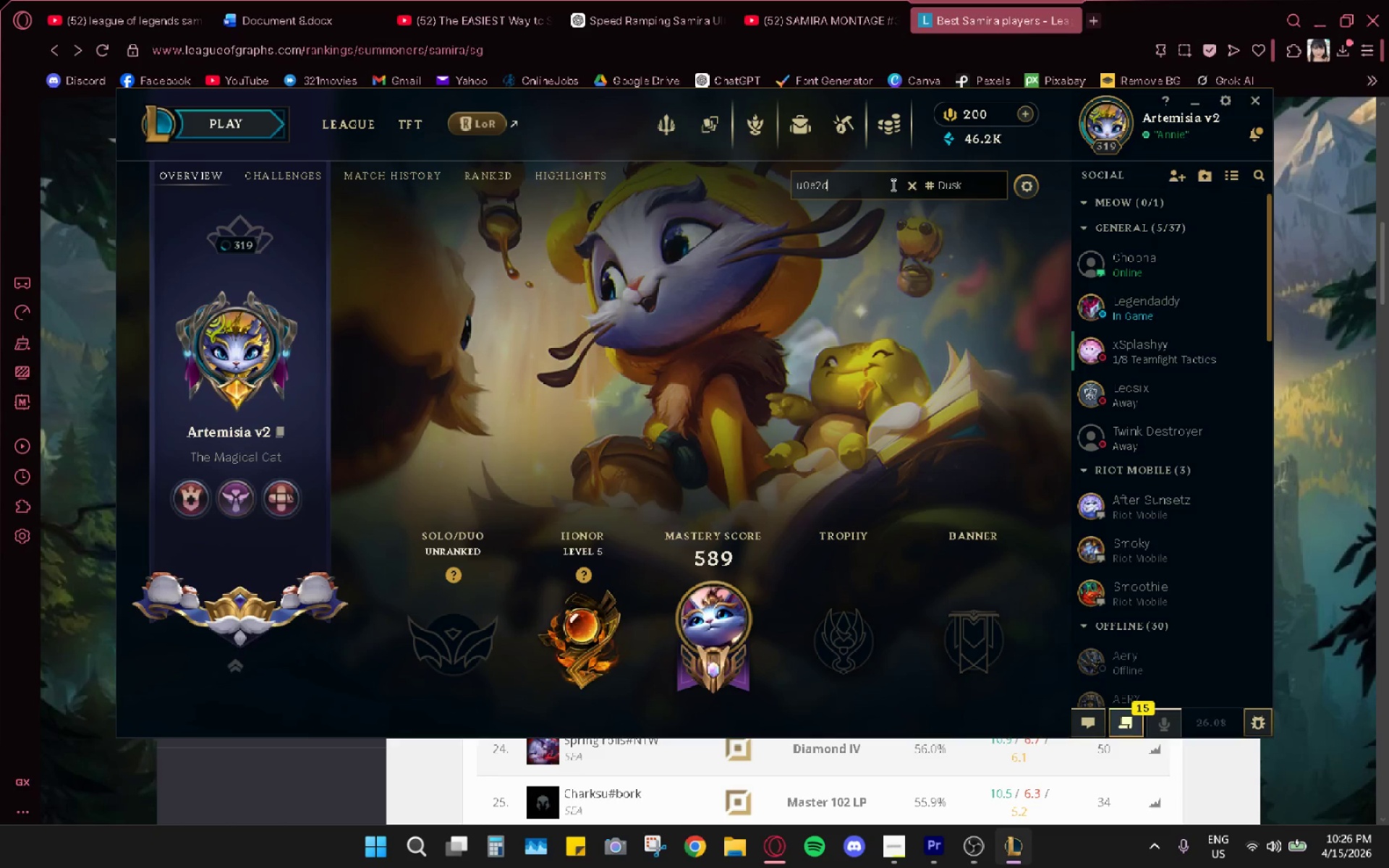 
key(Enter)
 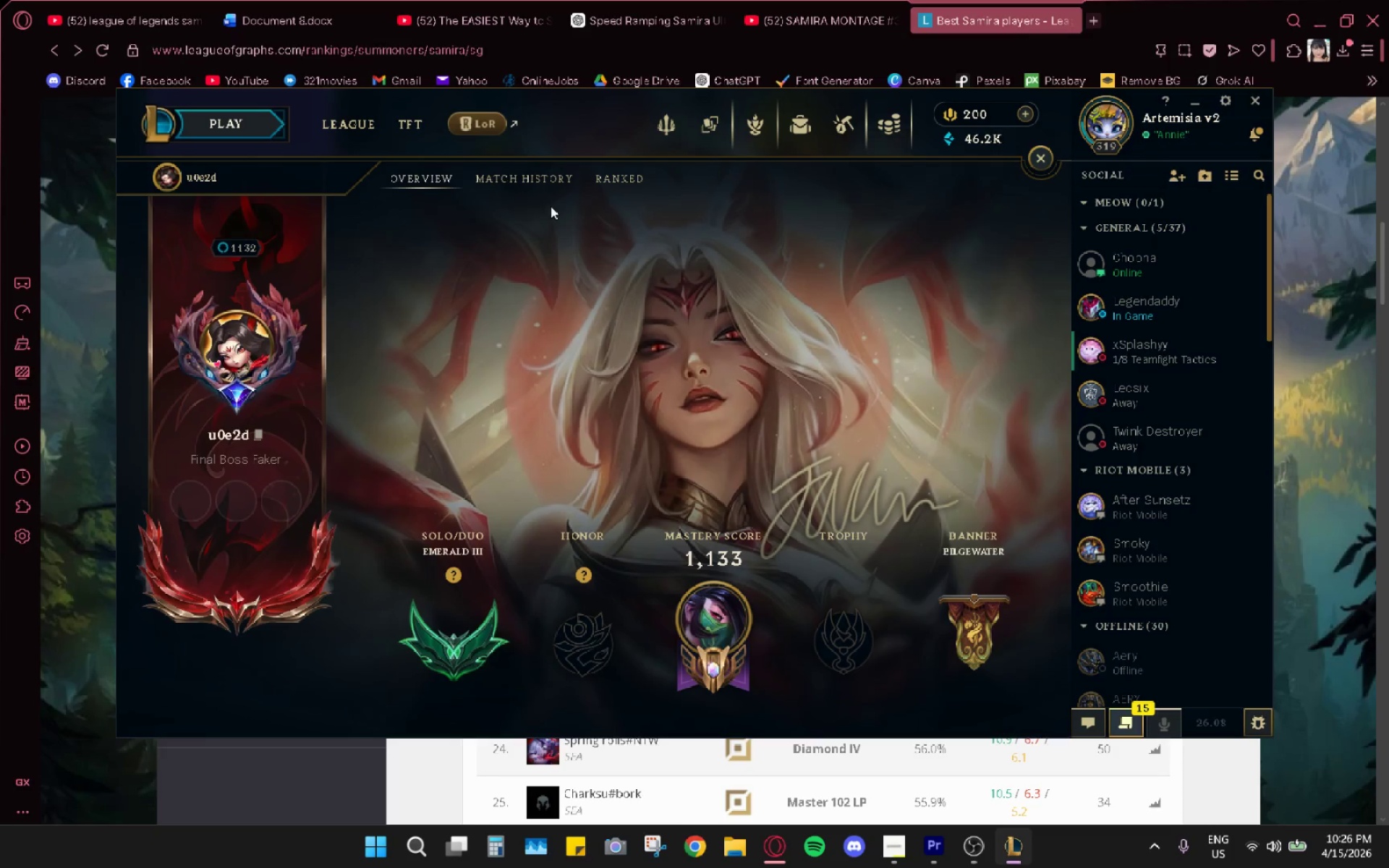 
triple_click([536, 180])
 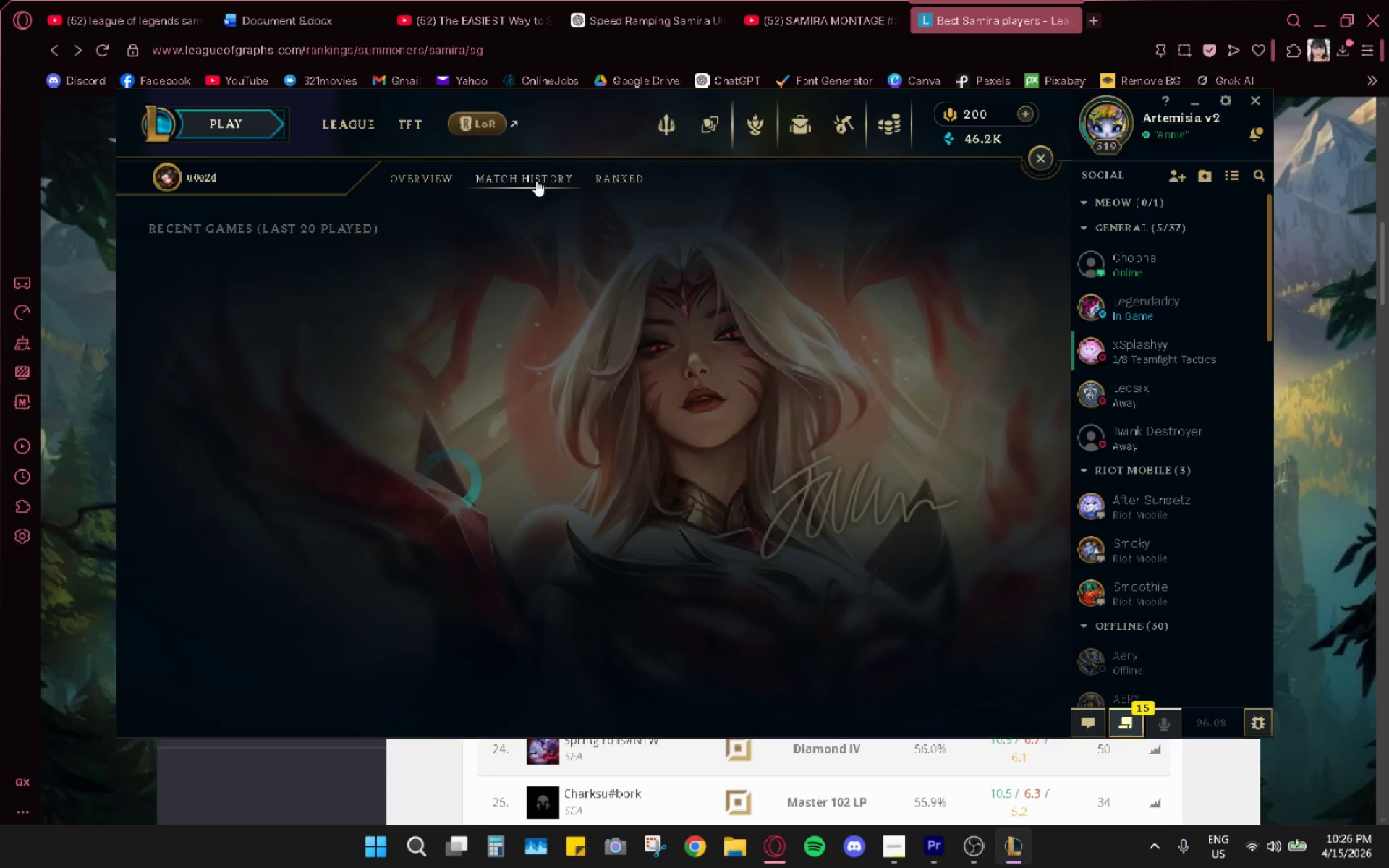 
triple_click([536, 180])
 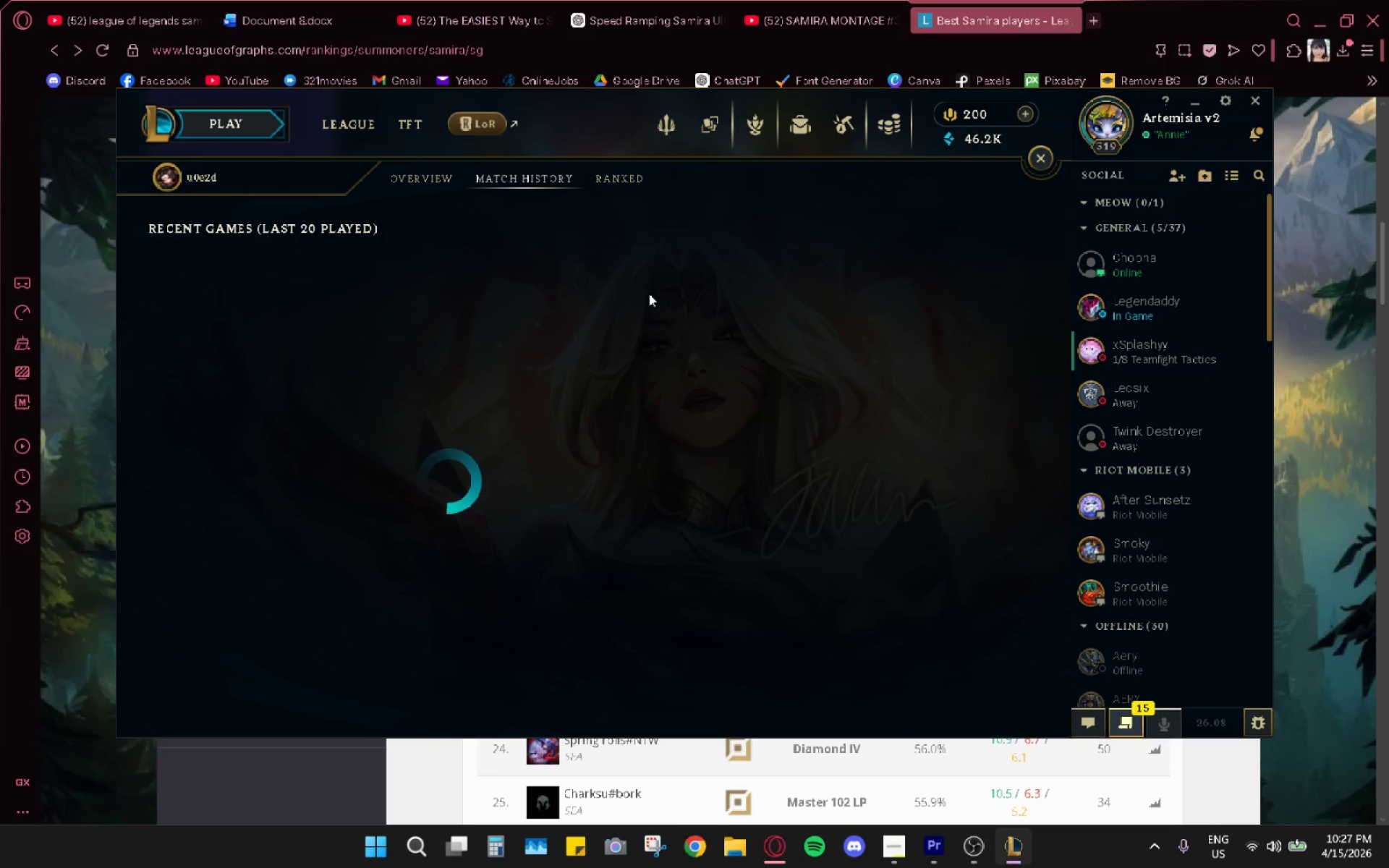 
wait(5.88)
 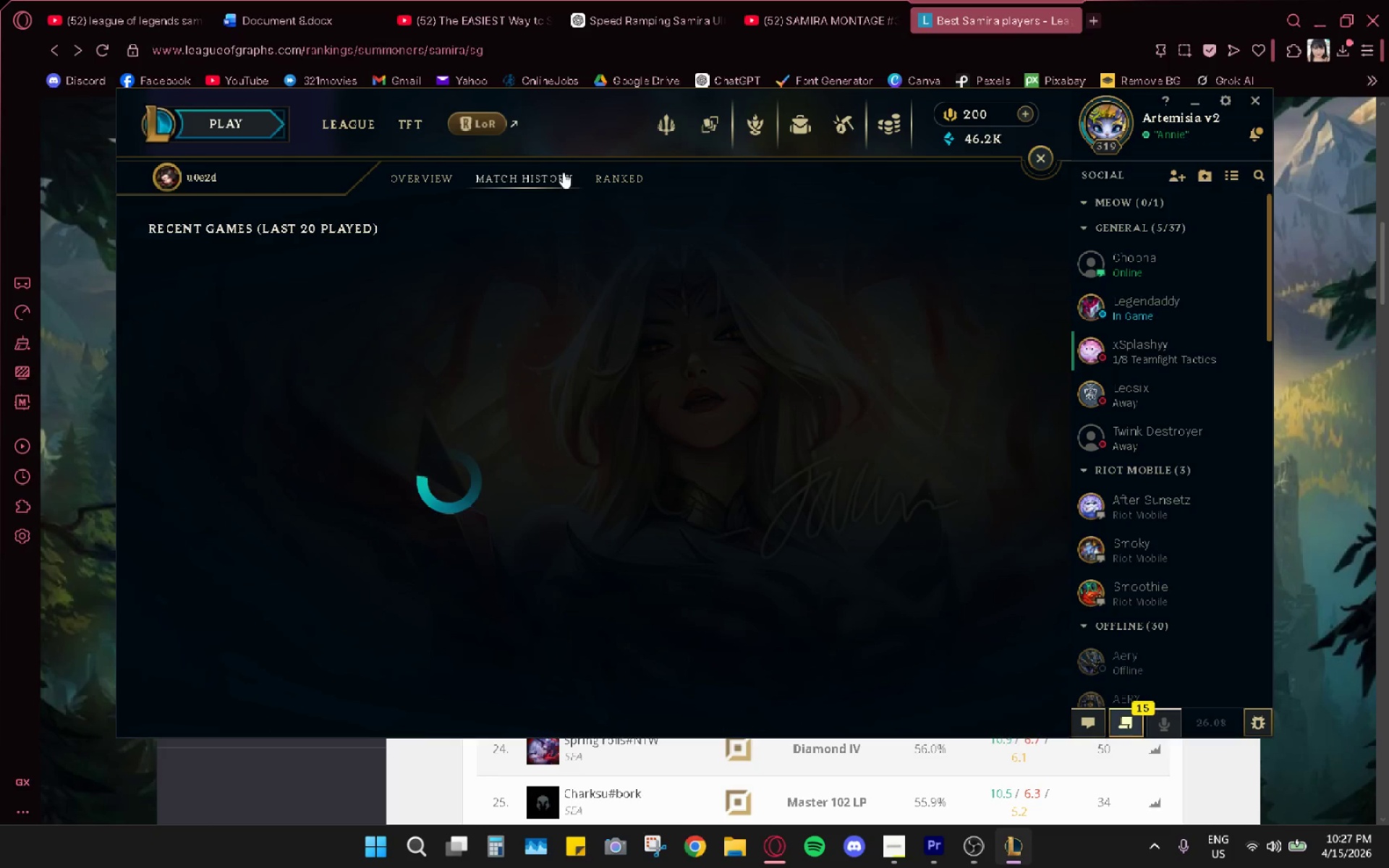 
scroll: coordinate [396, 429], scroll_direction: down, amount: 4.0
 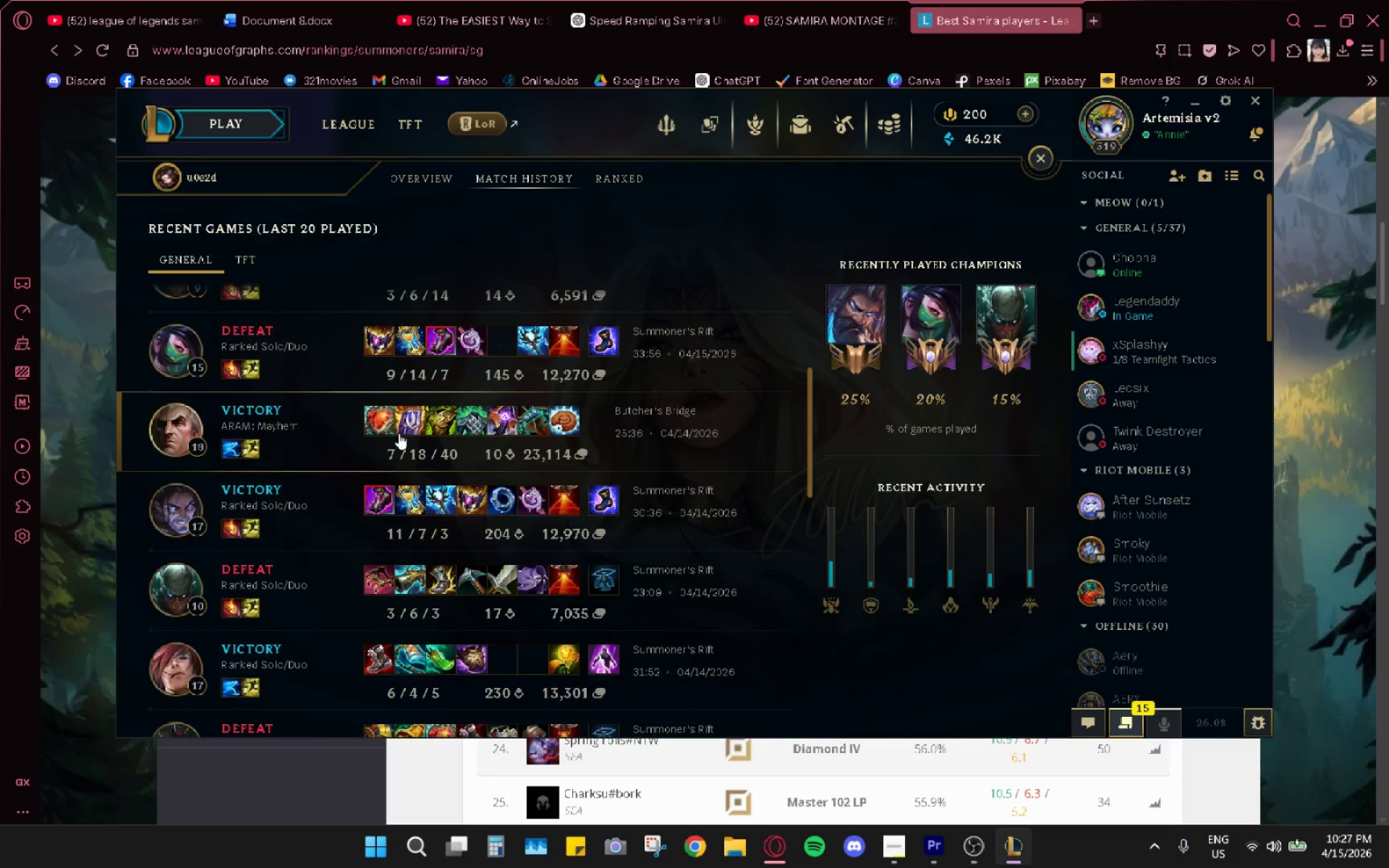 
key(Alt+AltLeft)
 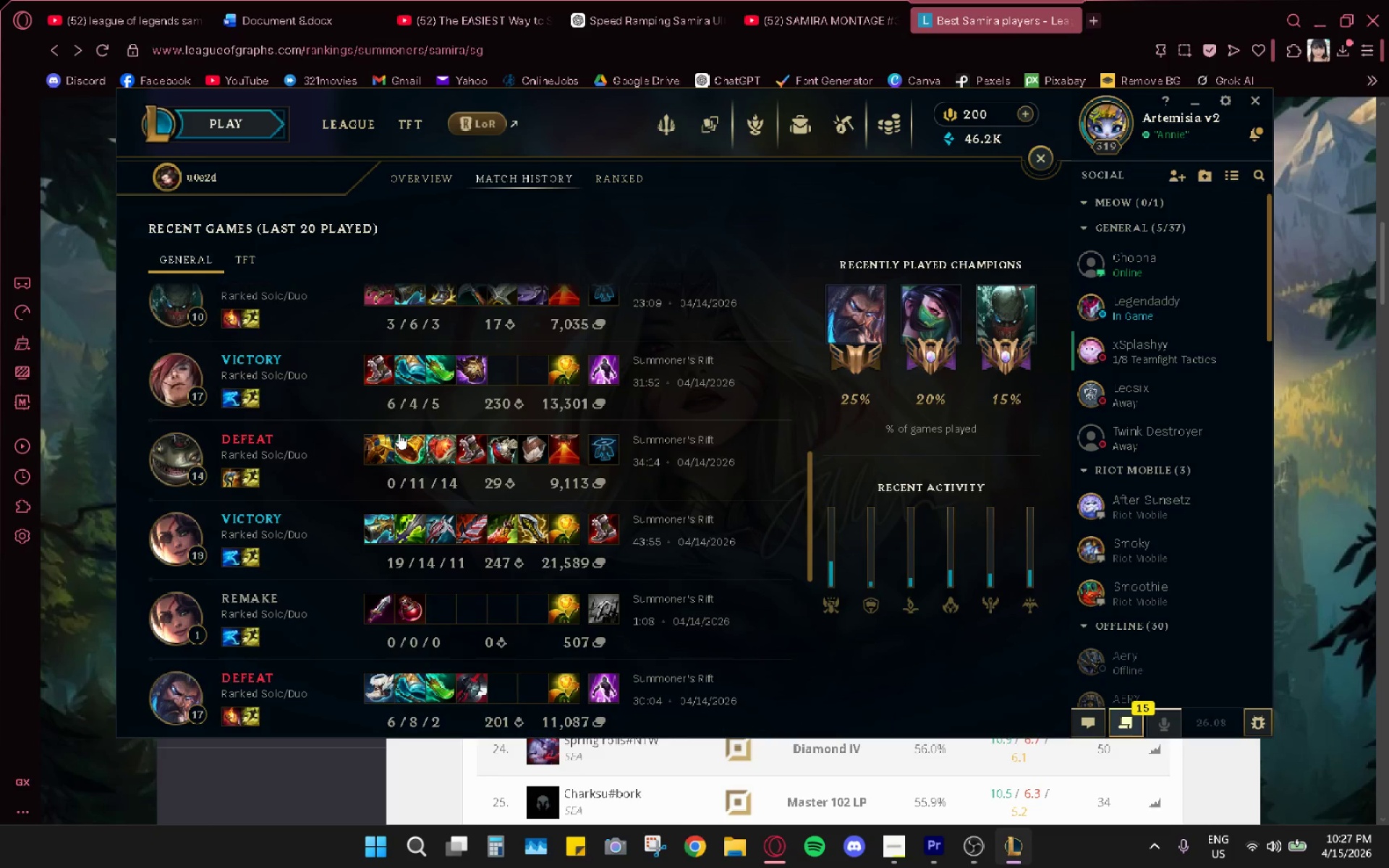 
key(Alt+Tab)
 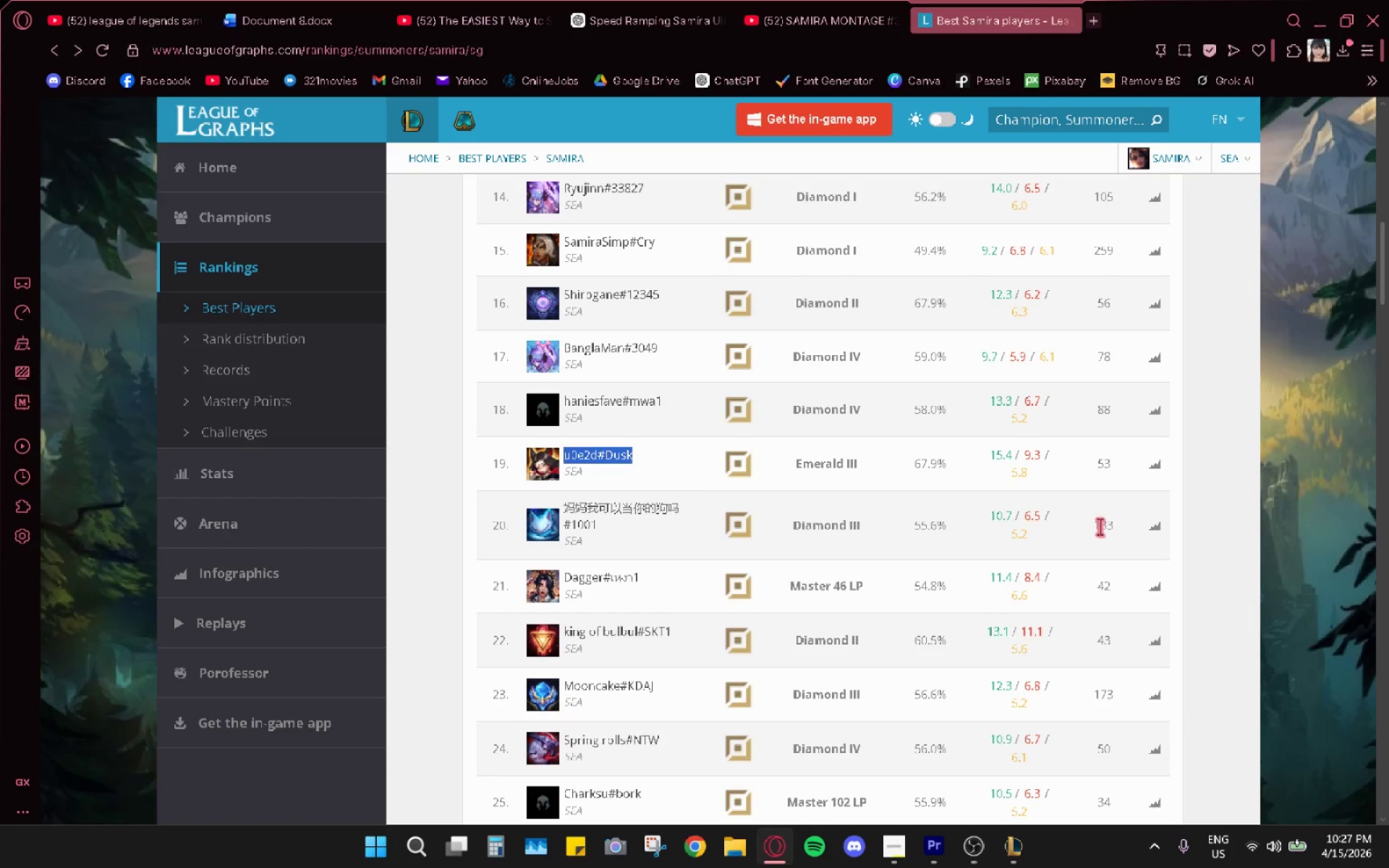 
scroll: coordinate [399, 433], scroll_direction: down, amount: 4.0
 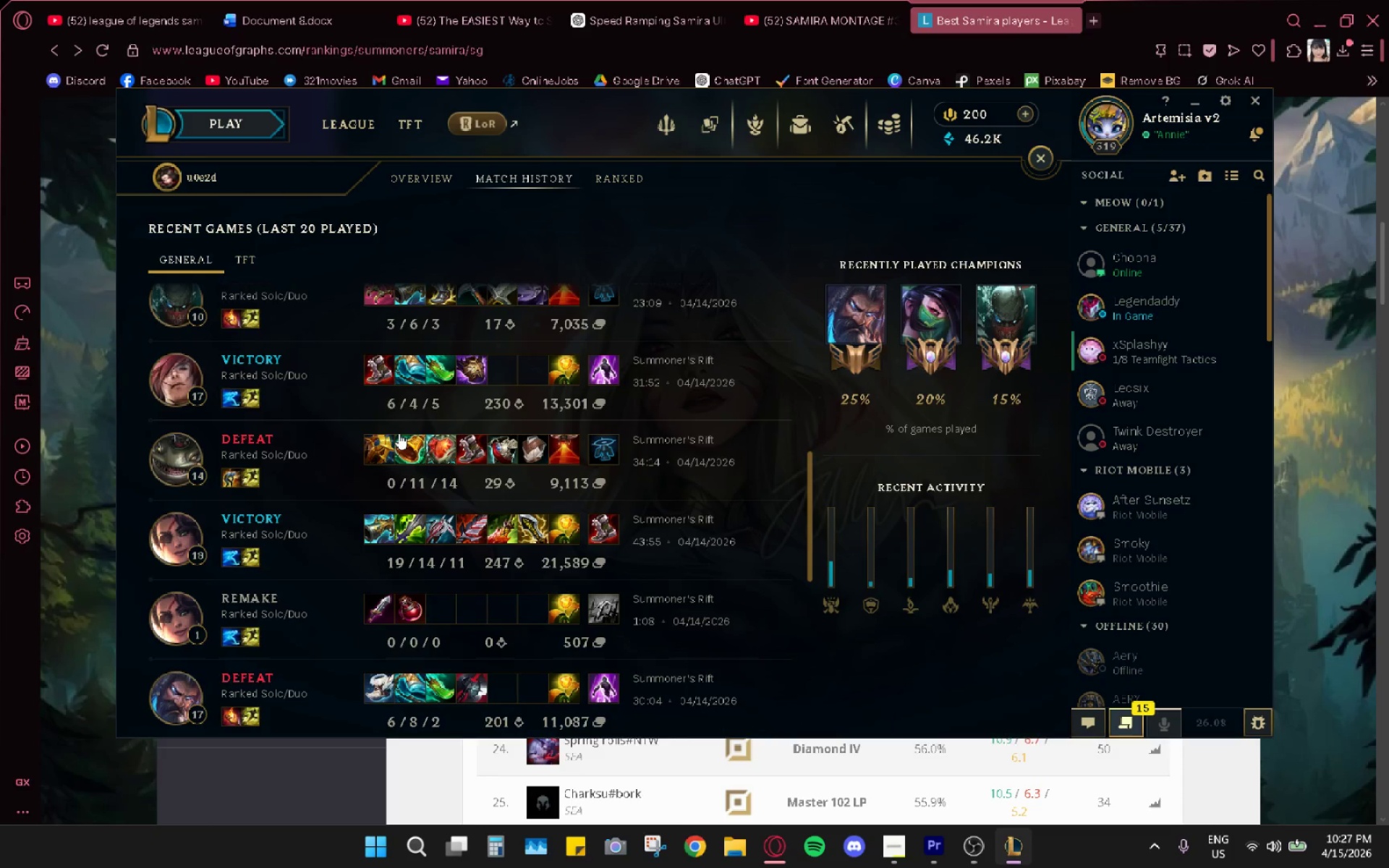 
left_click_drag(start_coordinate=[619, 527], to_coordinate=[561, 511])
 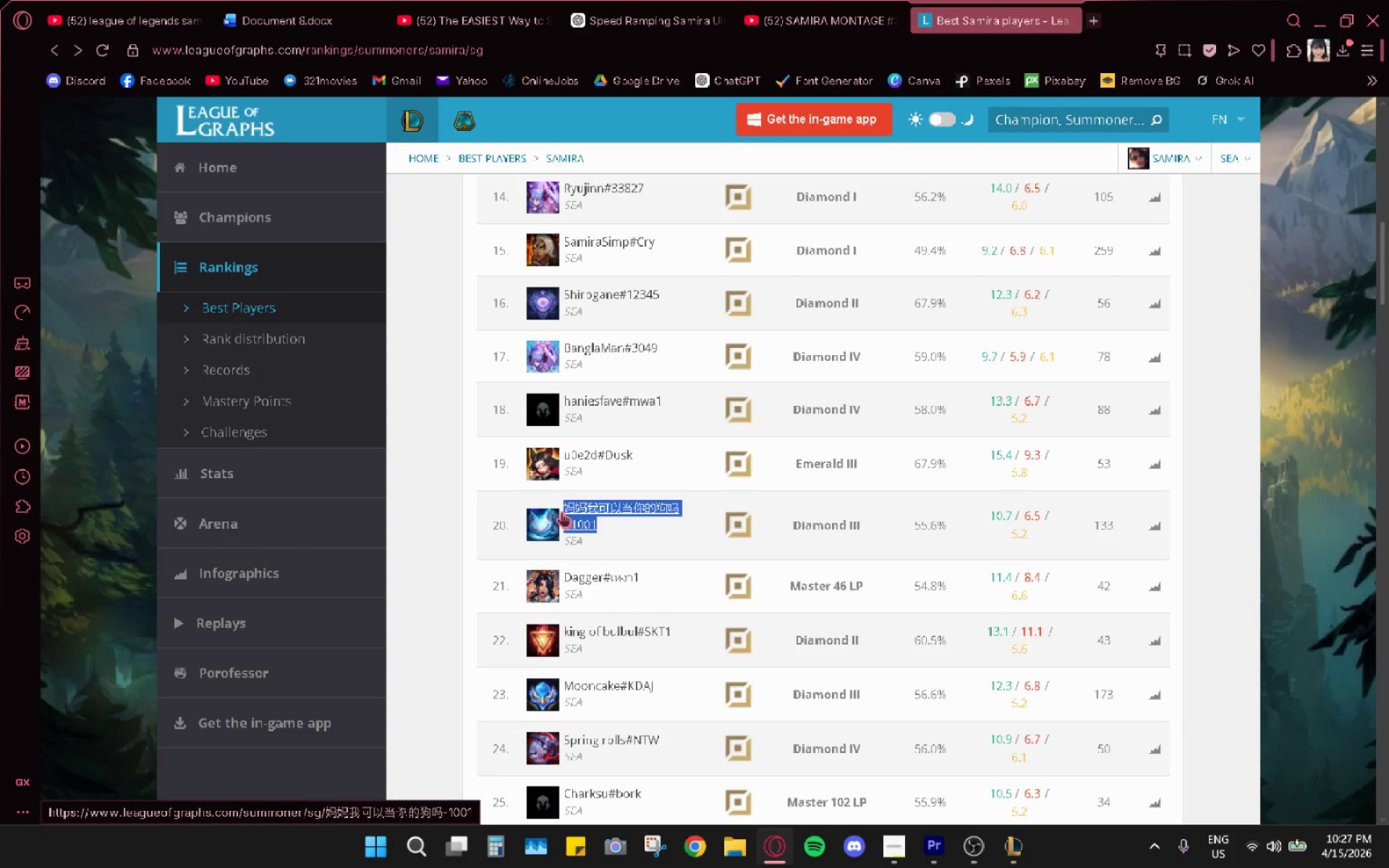 
key(Control+C)
 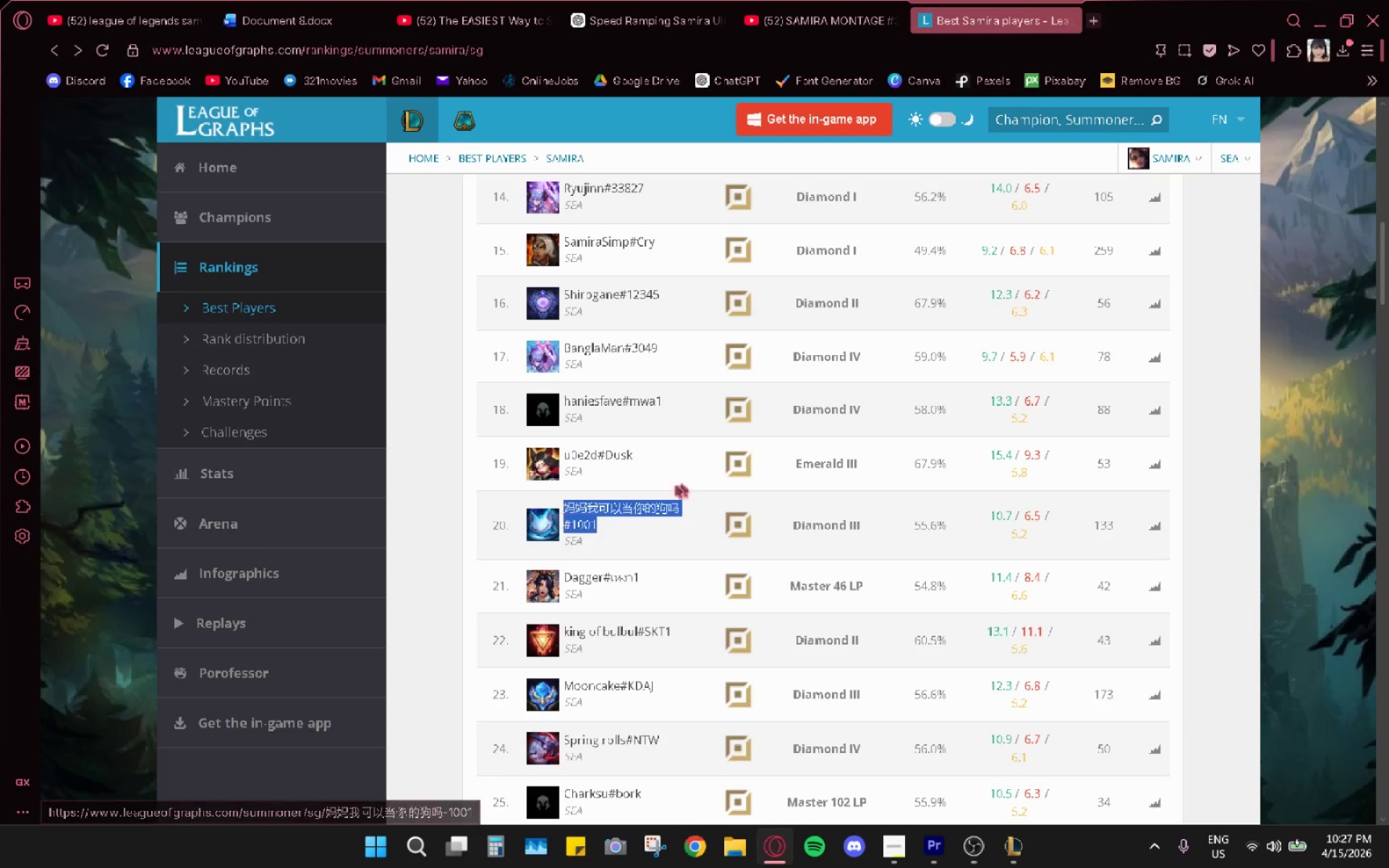 
key(Alt+AltLeft)
 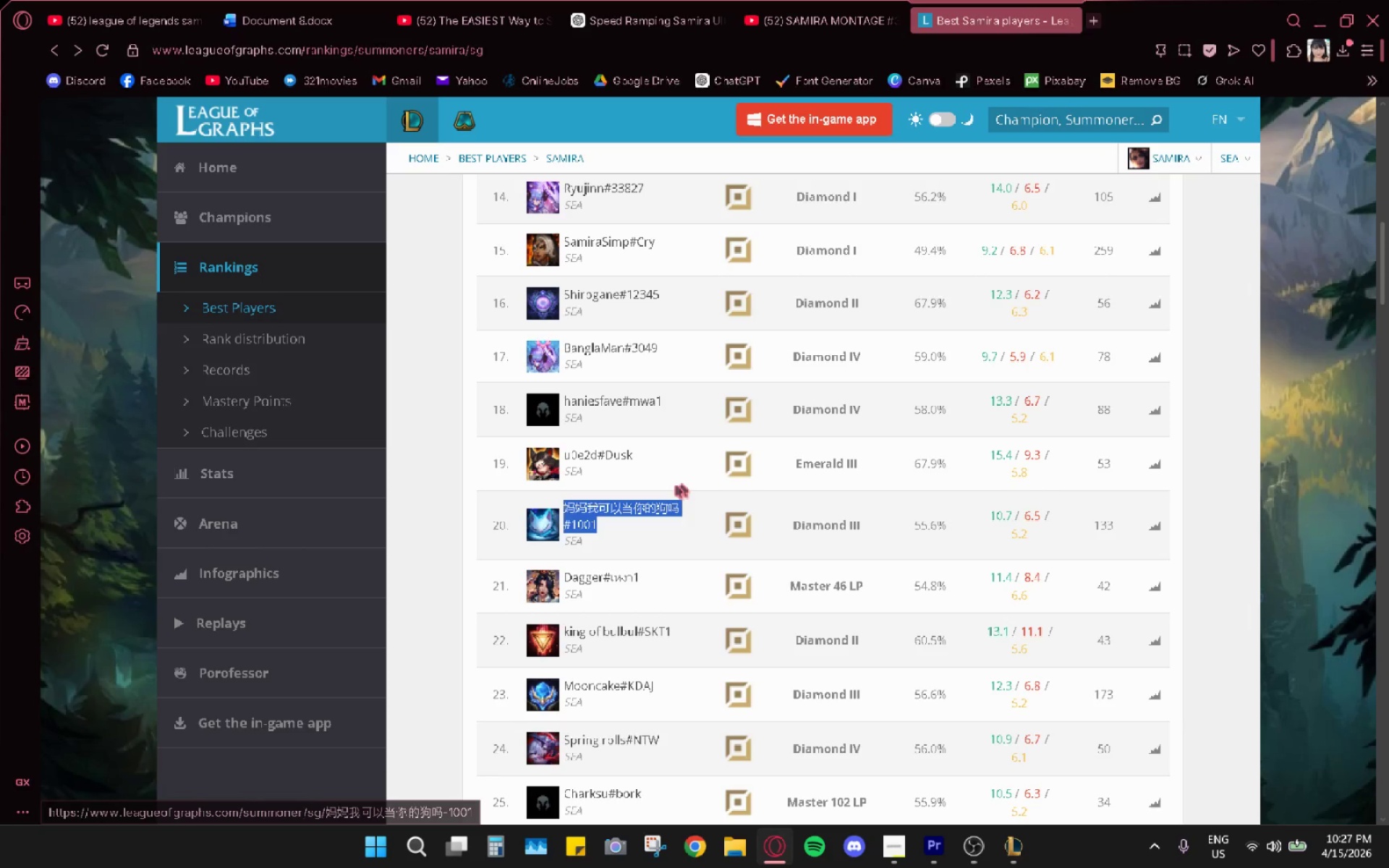 
key(Alt+Tab)
 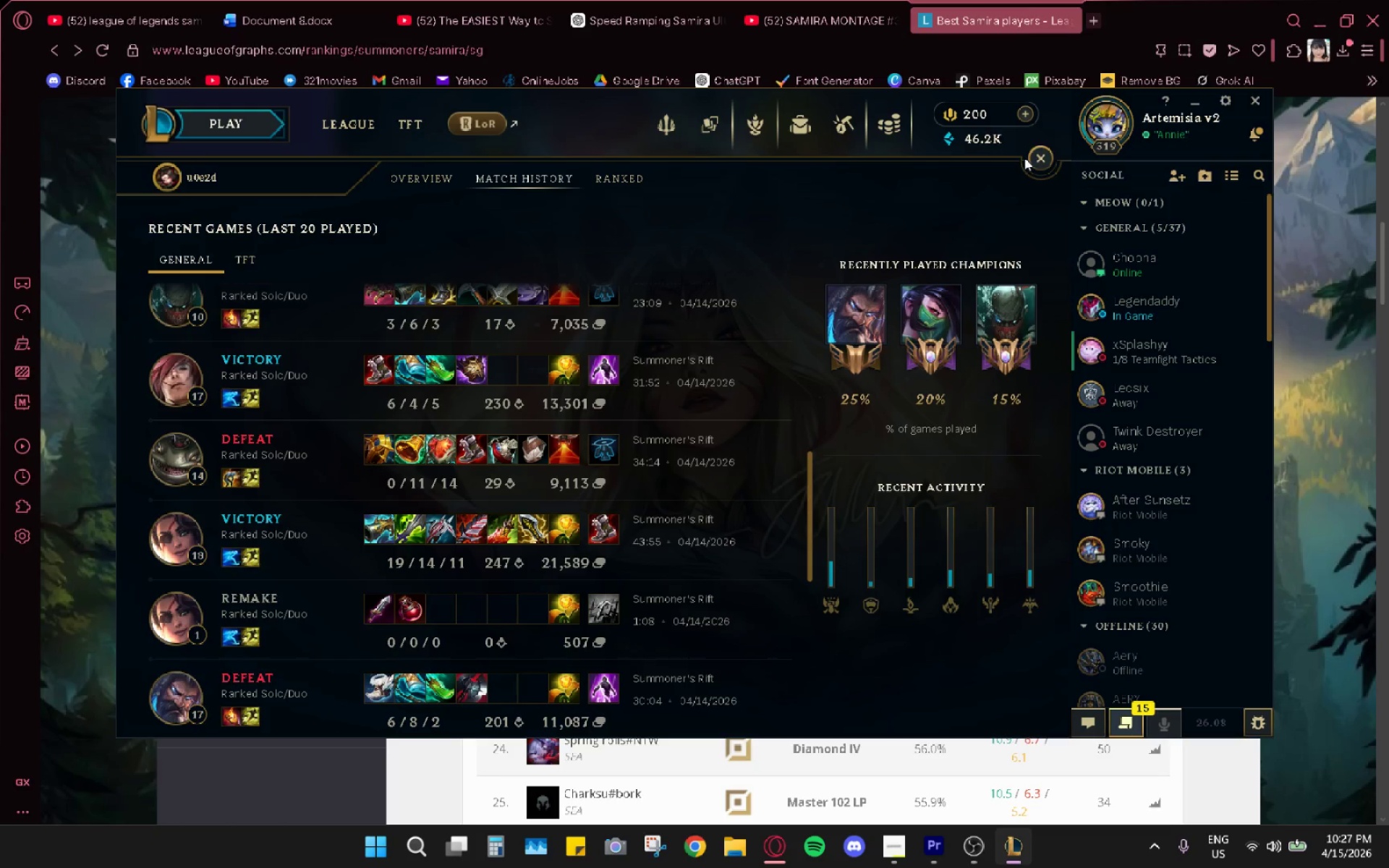 
left_click([1048, 157])
 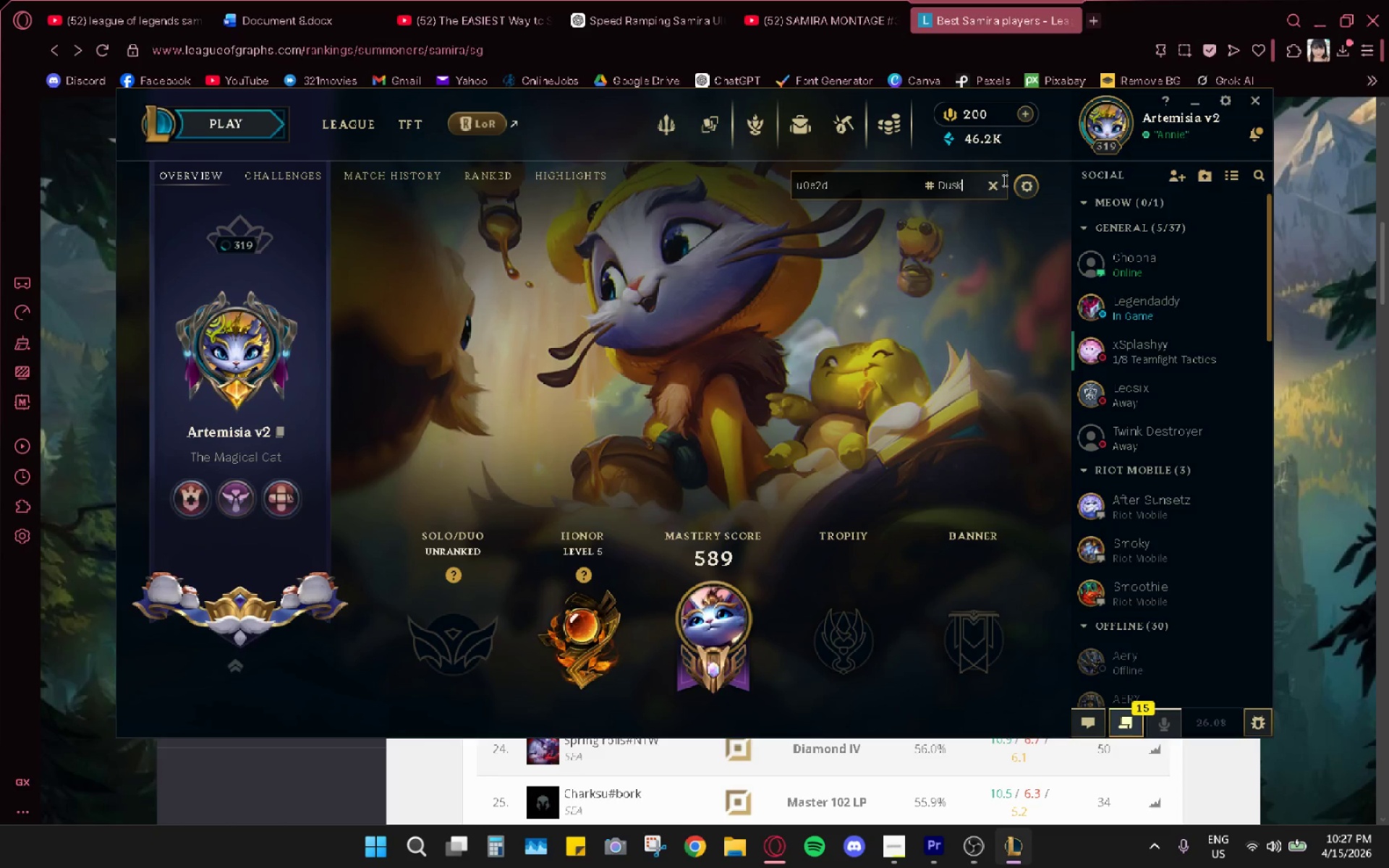 
double_click([990, 187])
 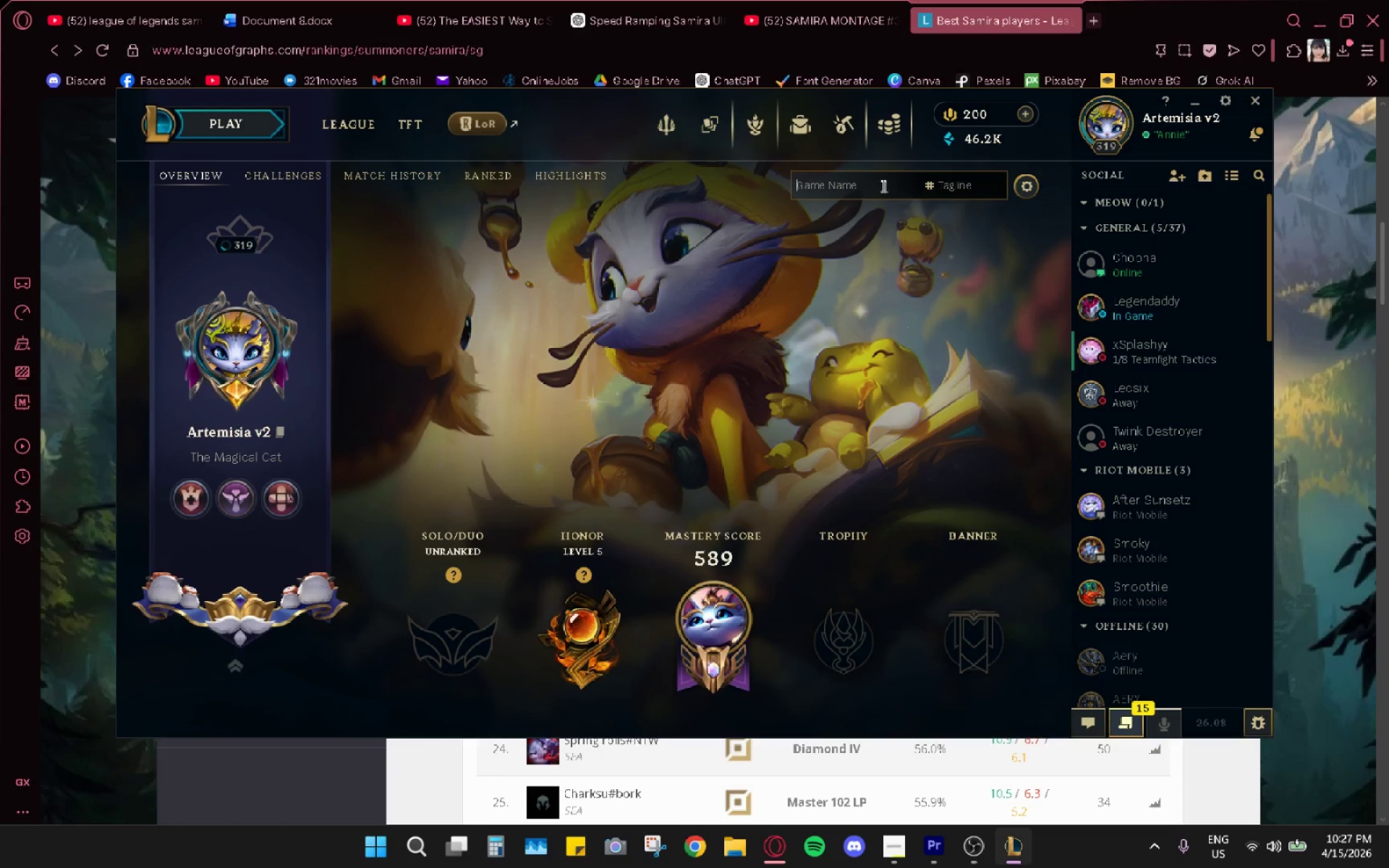 
key(Control+ControlLeft)
 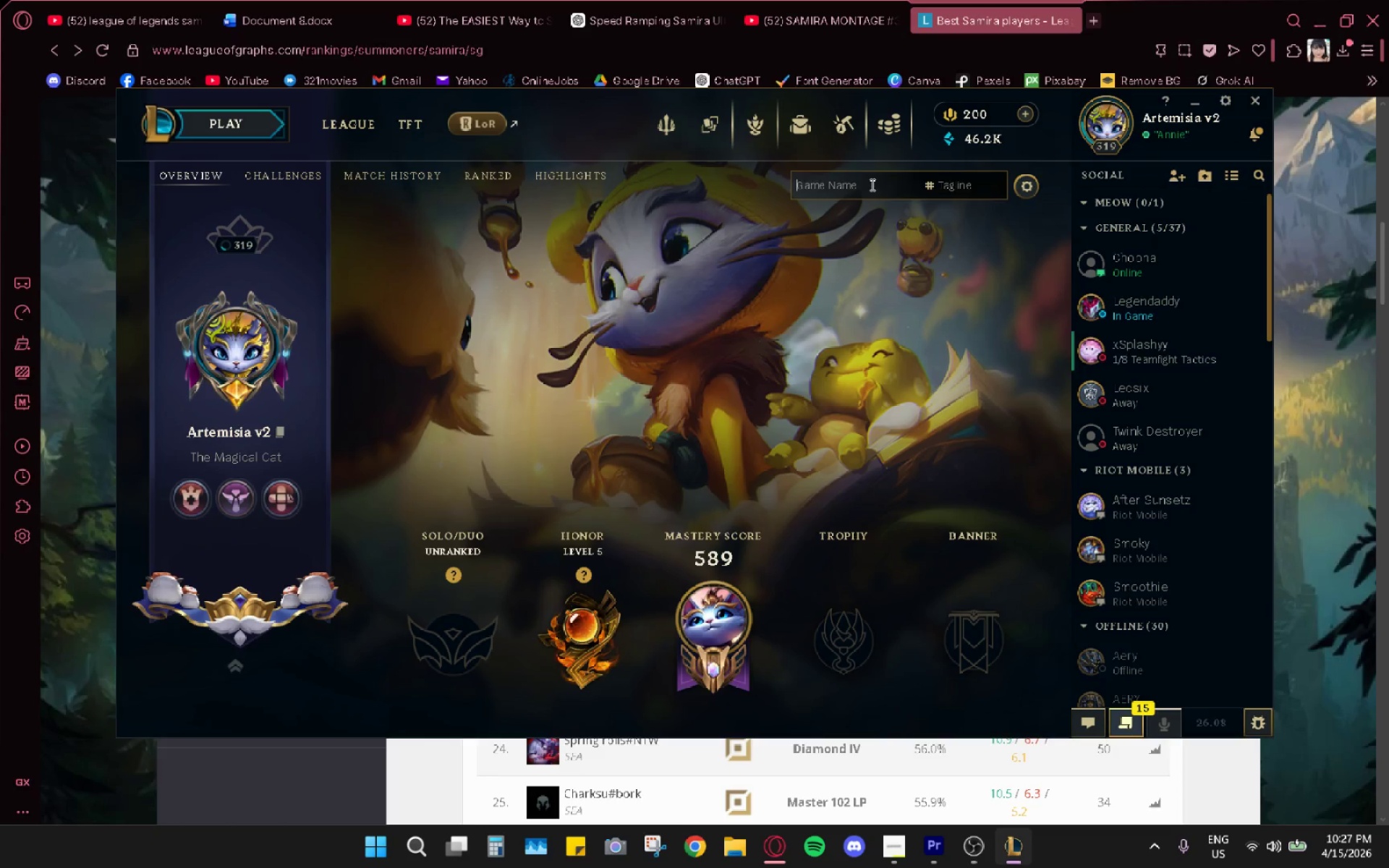 
key(Control+V)
 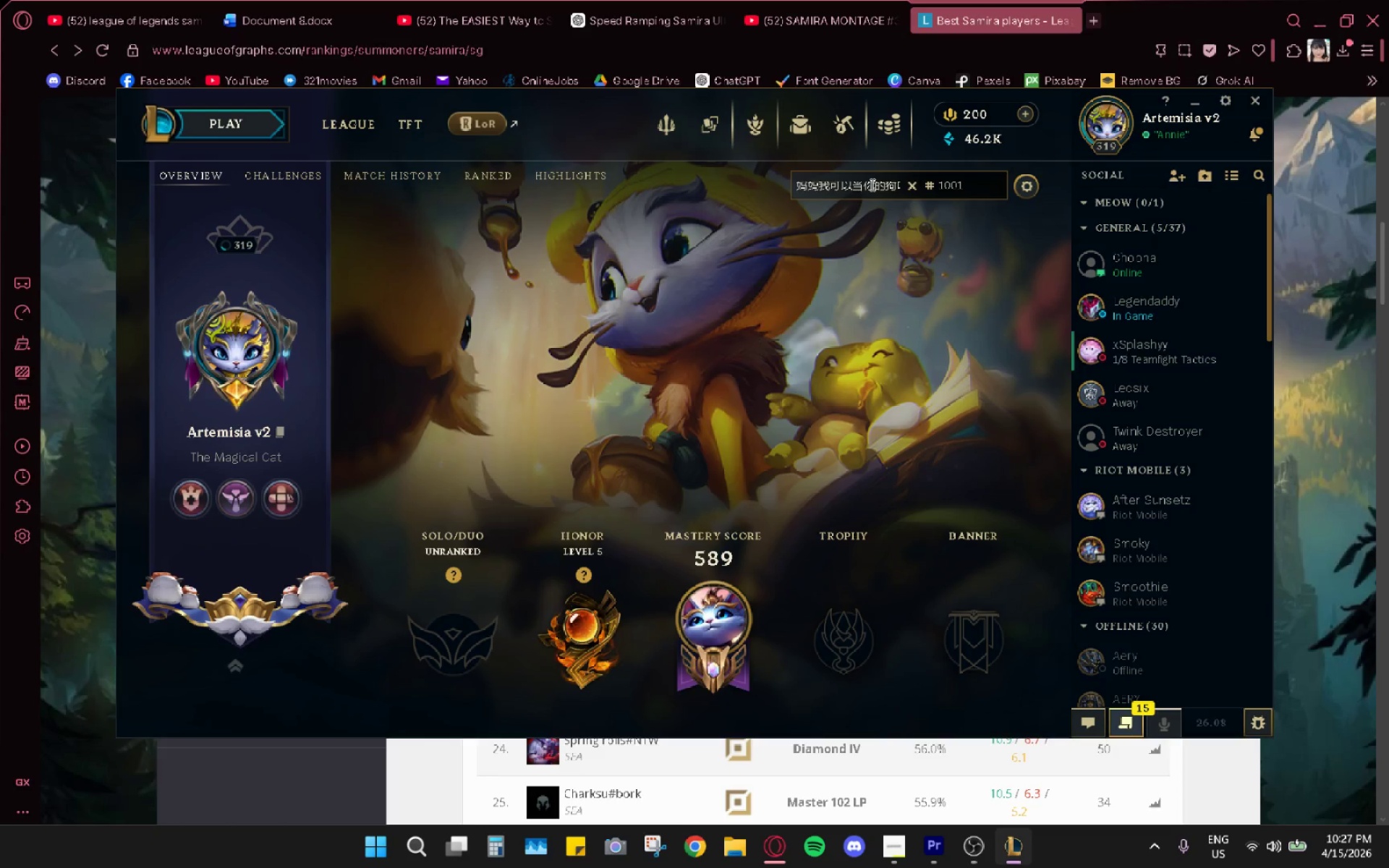 
key(Enter)
 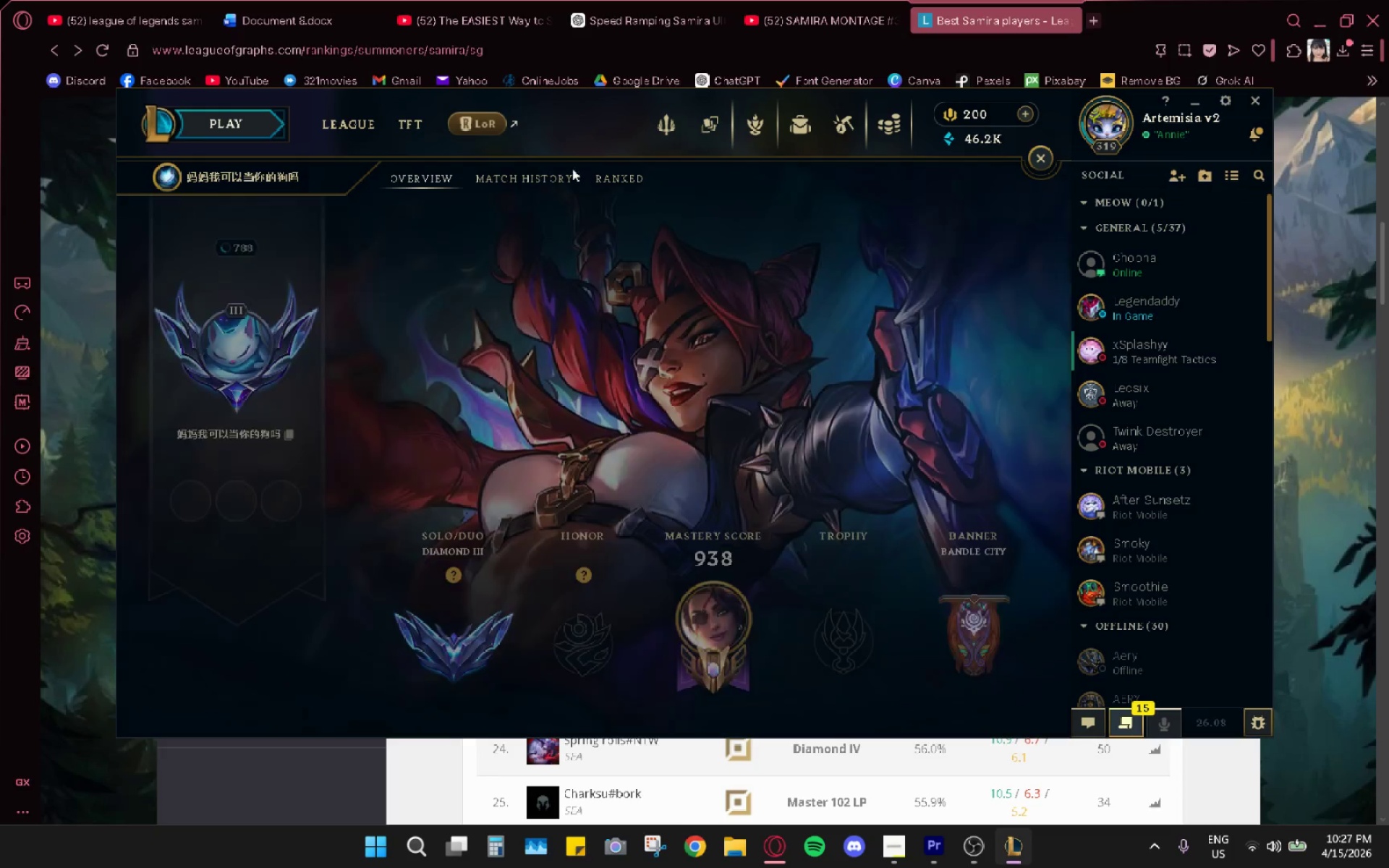 
double_click([551, 171])
 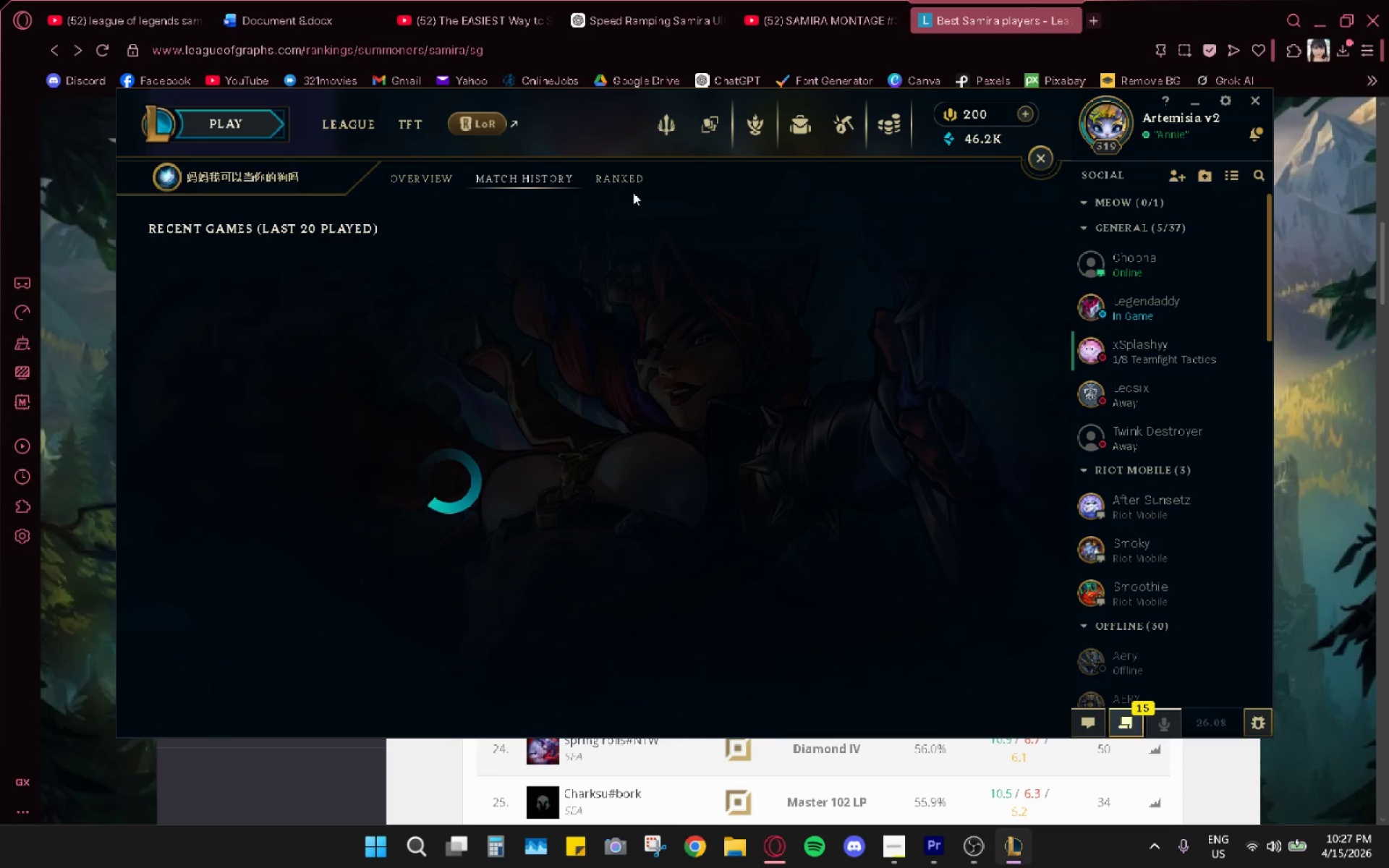 
wait(10.01)
 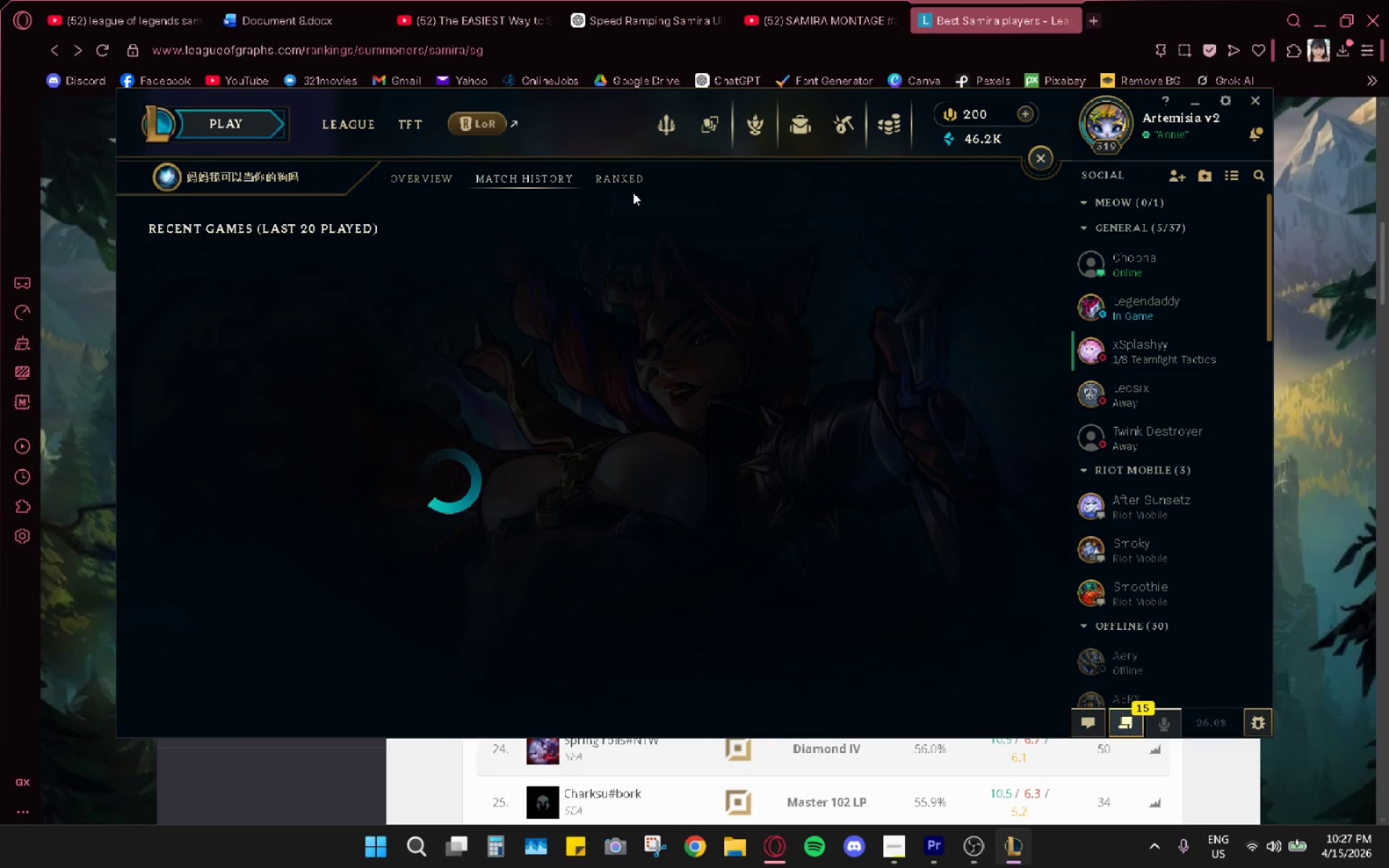 
left_click([977, 184])
 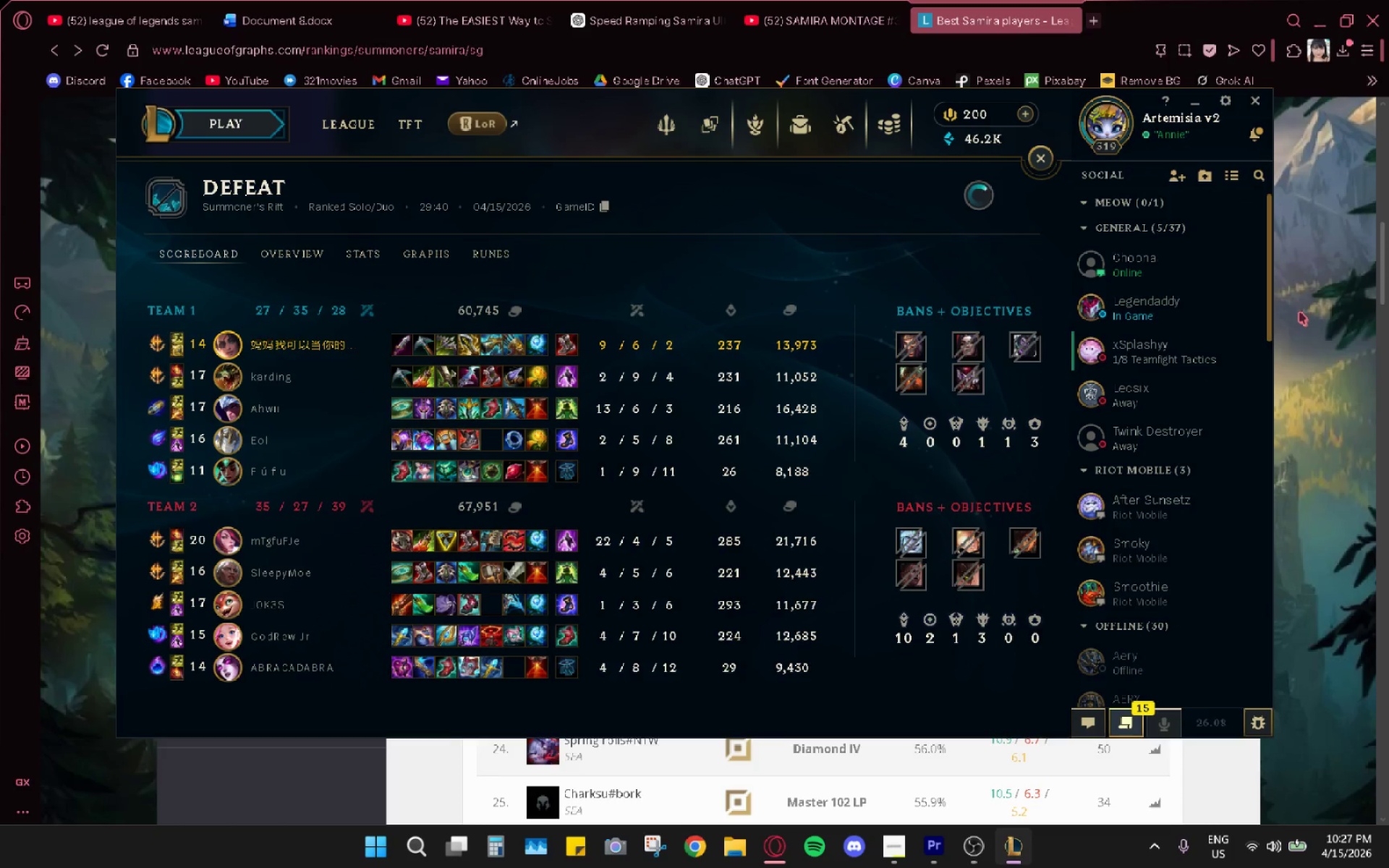 
wait(8.64)
 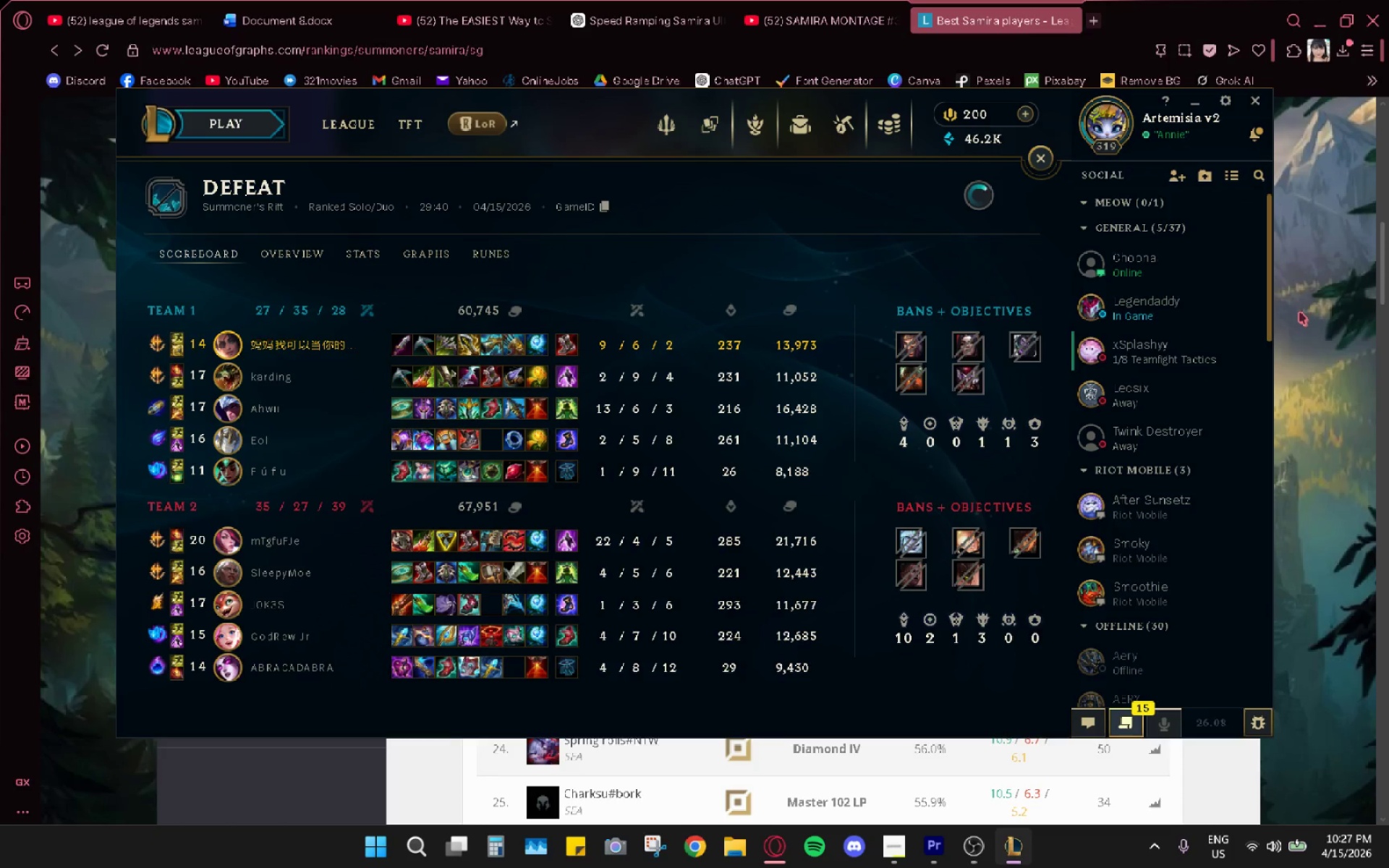 
left_click([983, 190])
 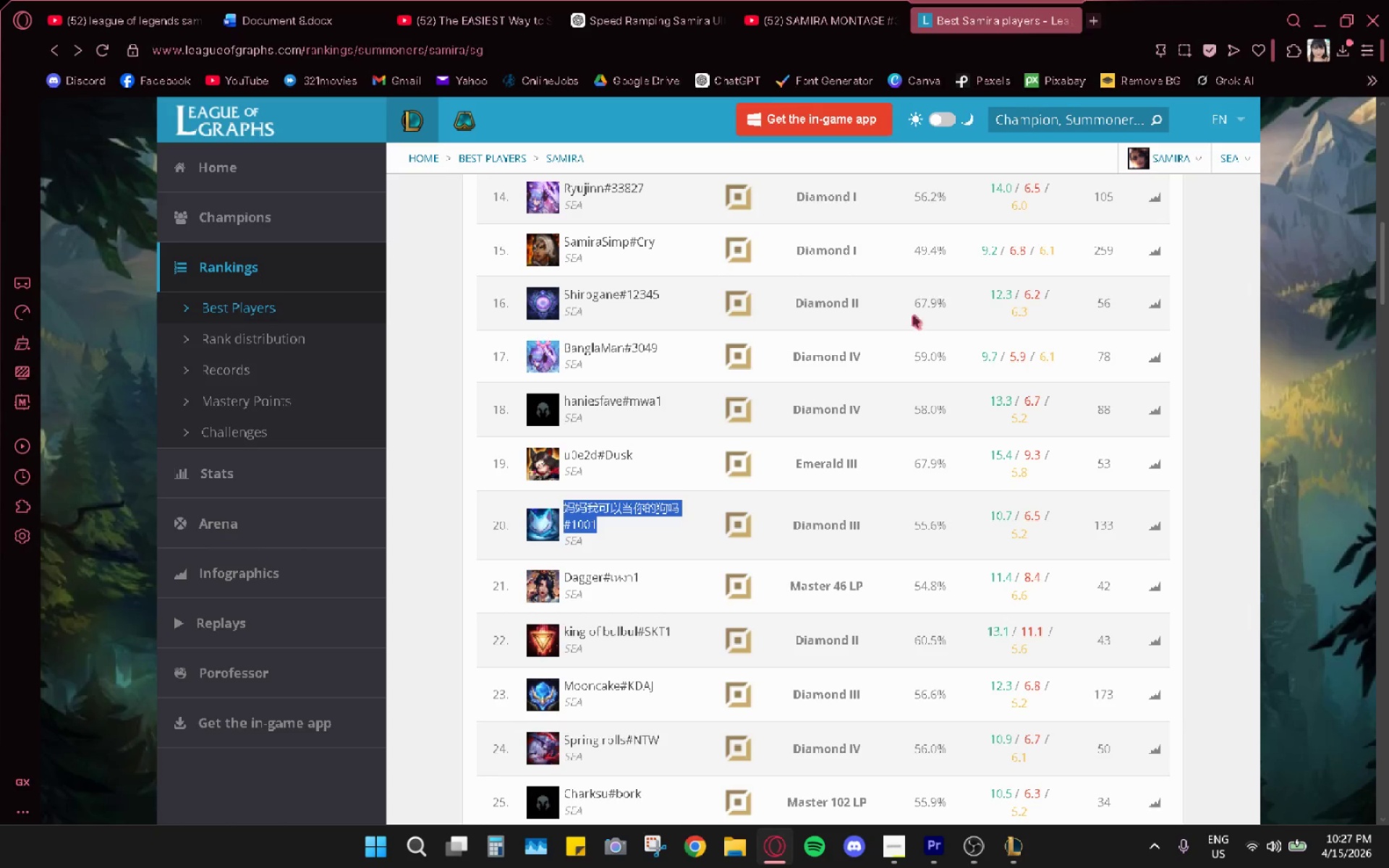 
key(Alt+AltLeft)
 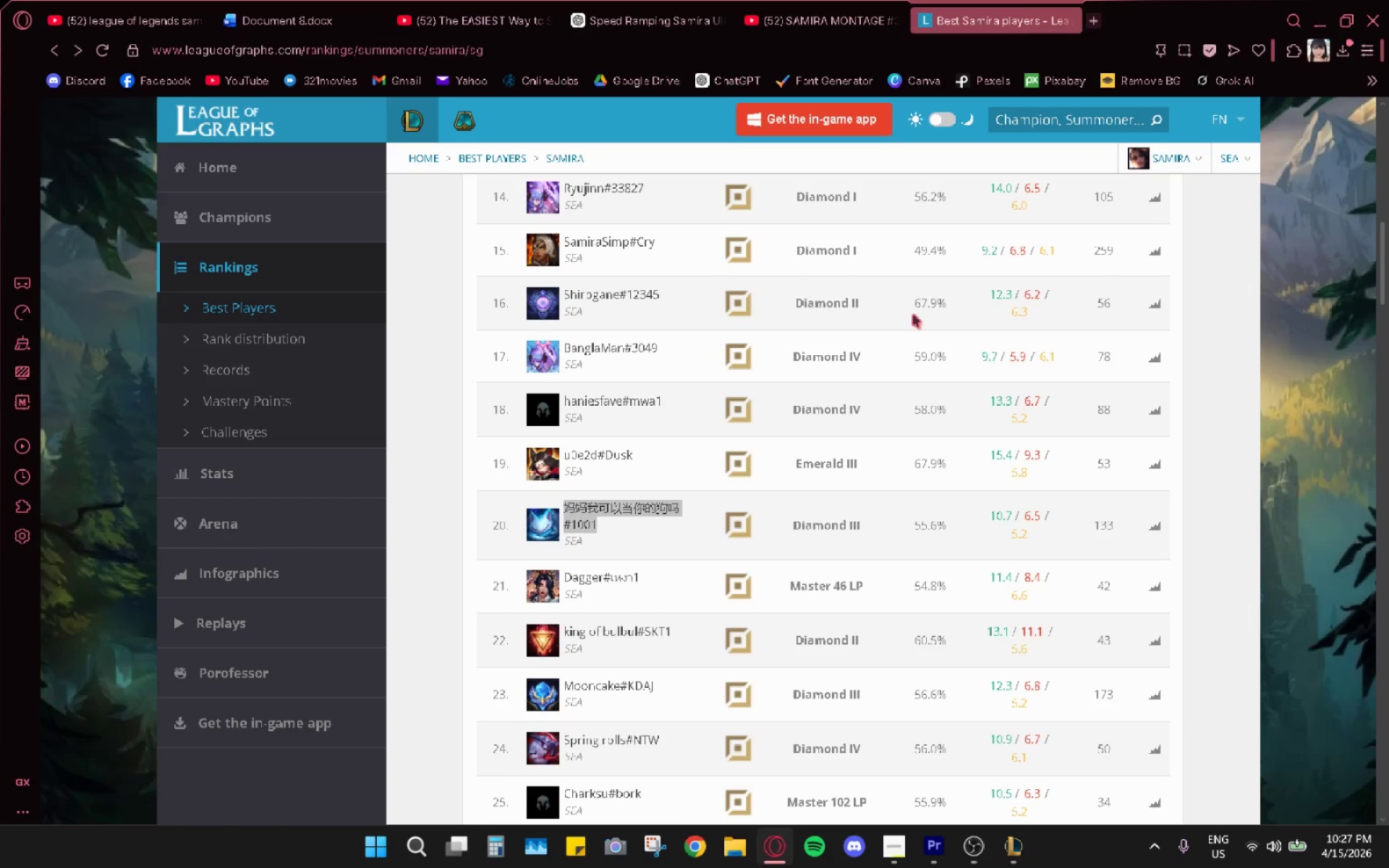 
key(Alt+Tab)
 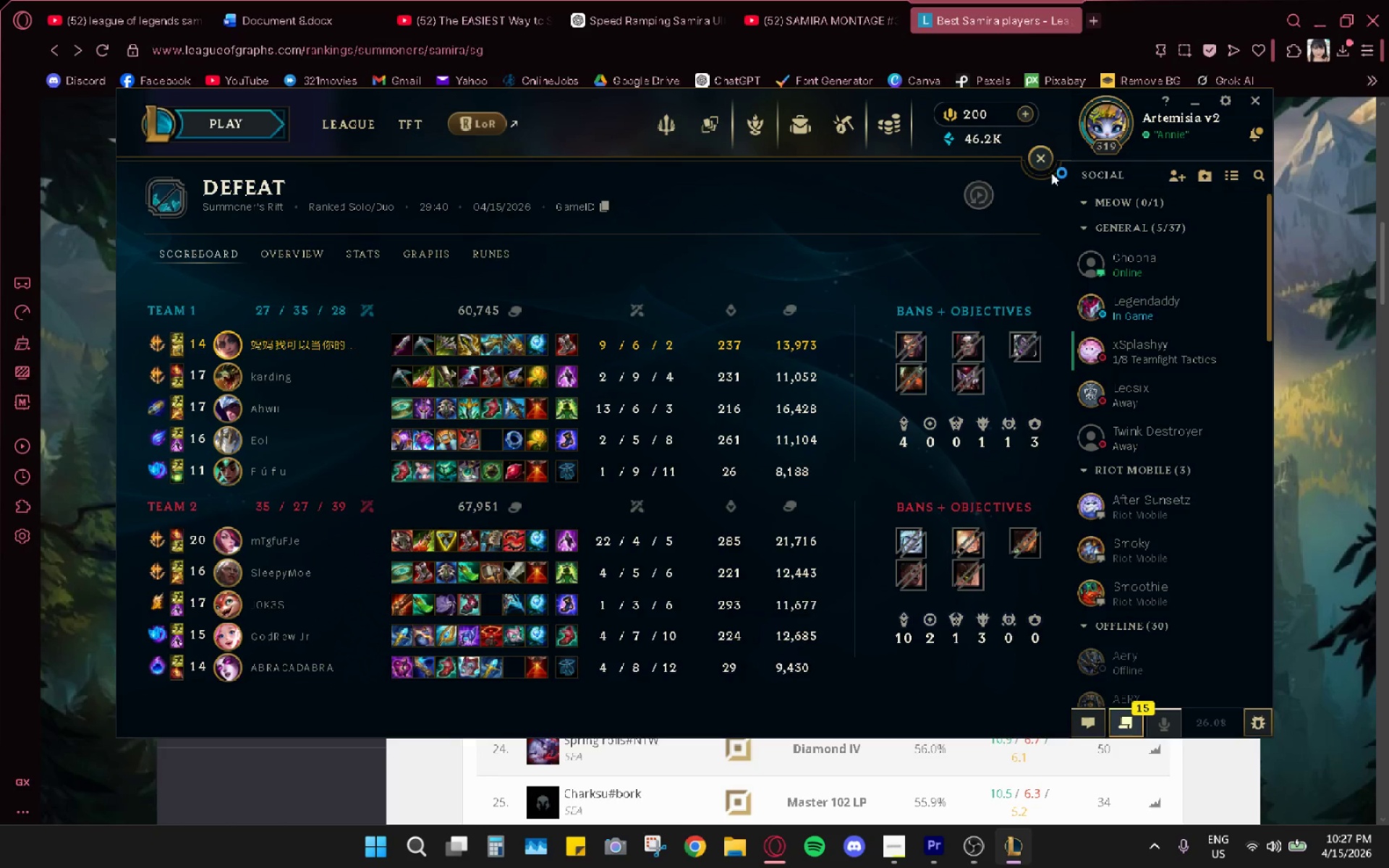 
left_click([1037, 164])
 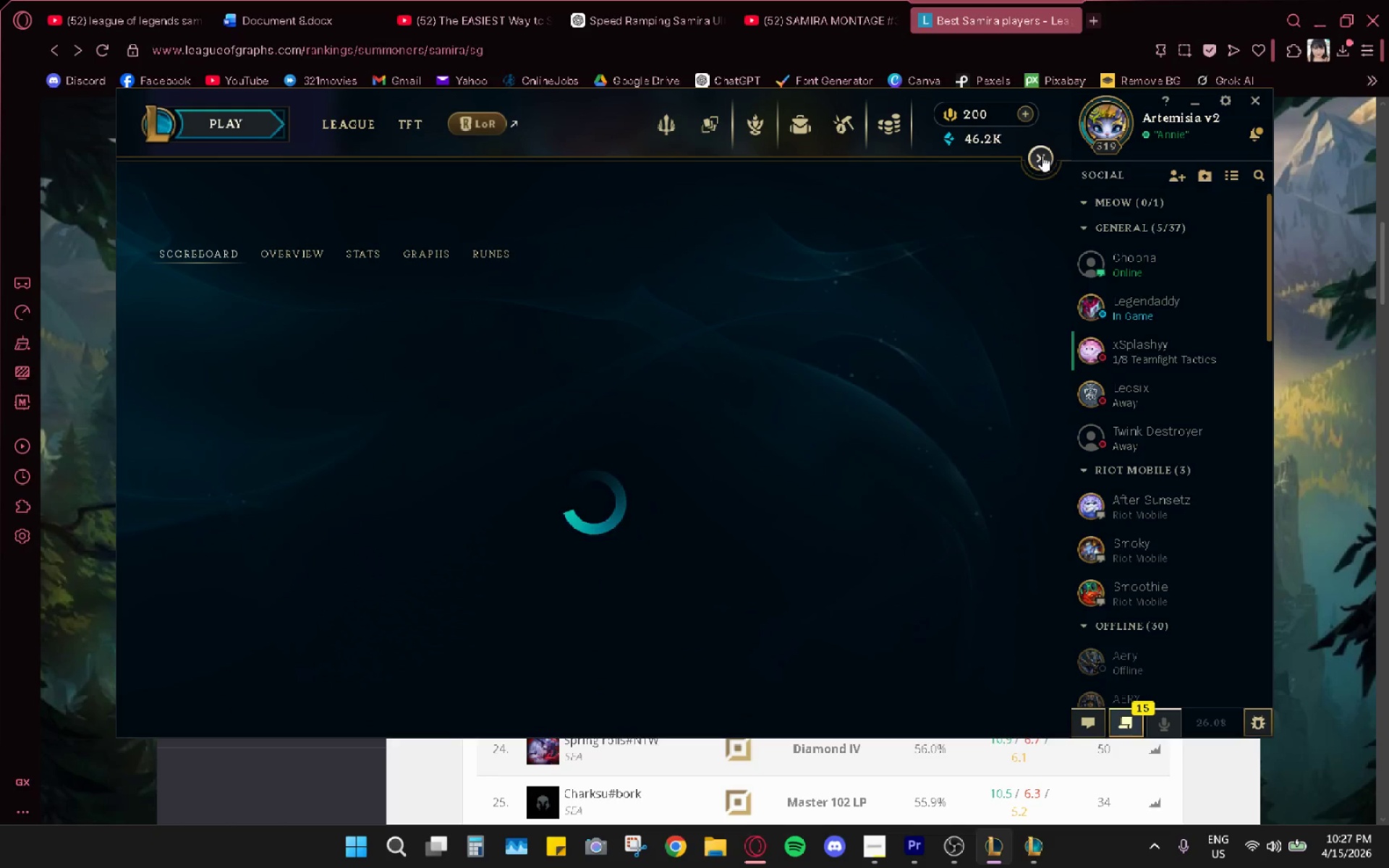 
wait(5.48)
 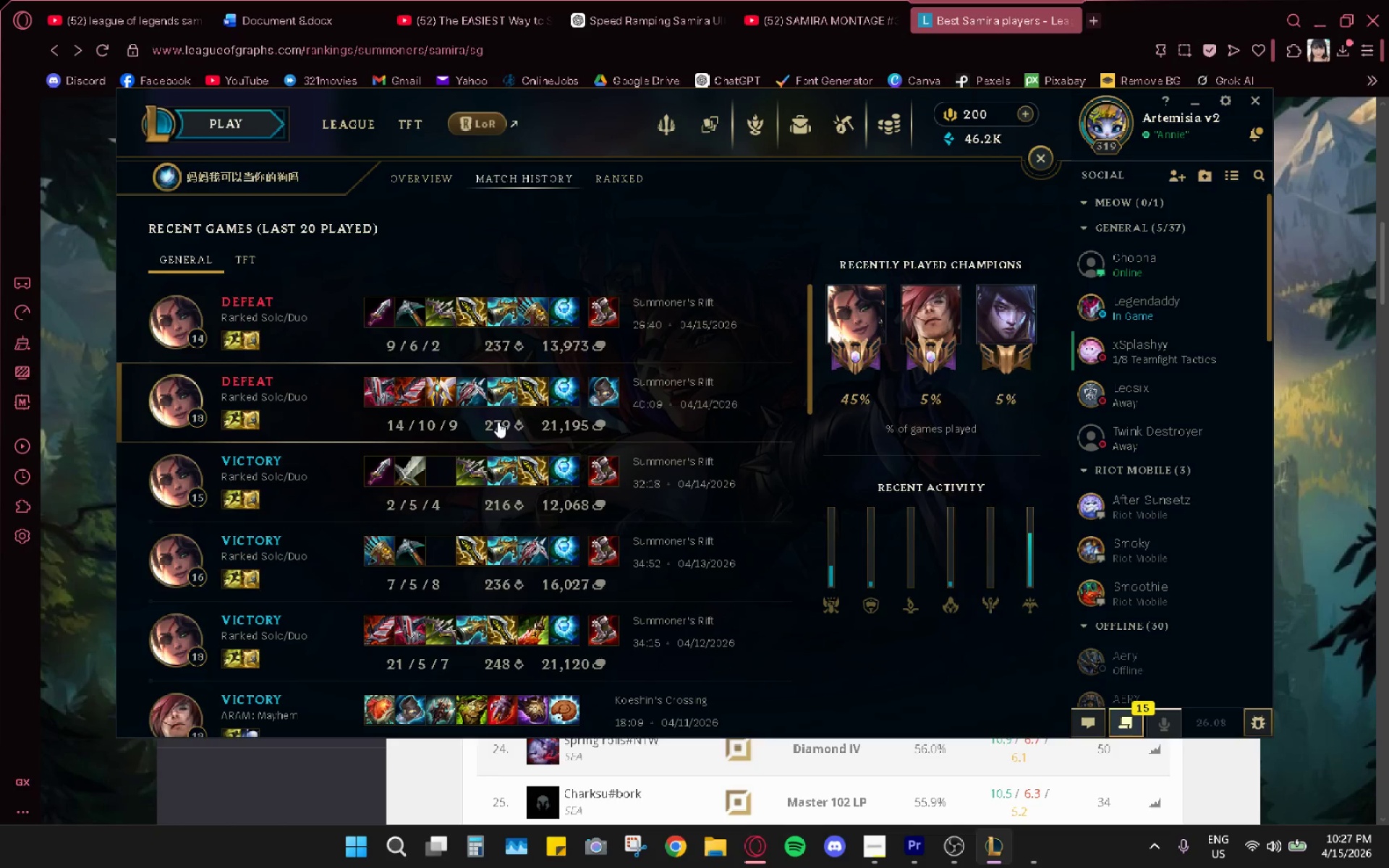 
key(Alt+AltLeft)
 